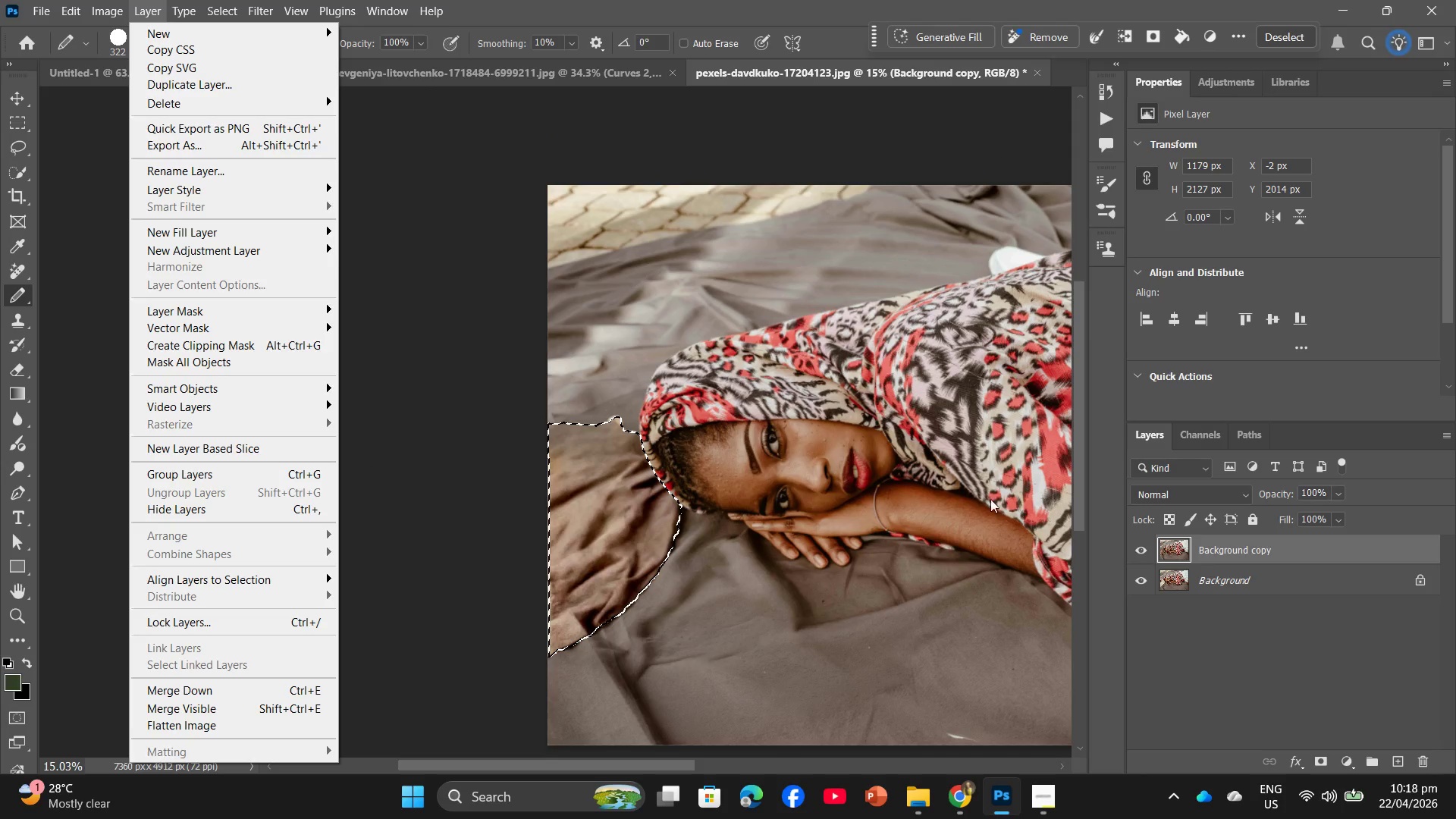 
scroll: coordinate [977, 499], scroll_direction: up, amount: 3.0
 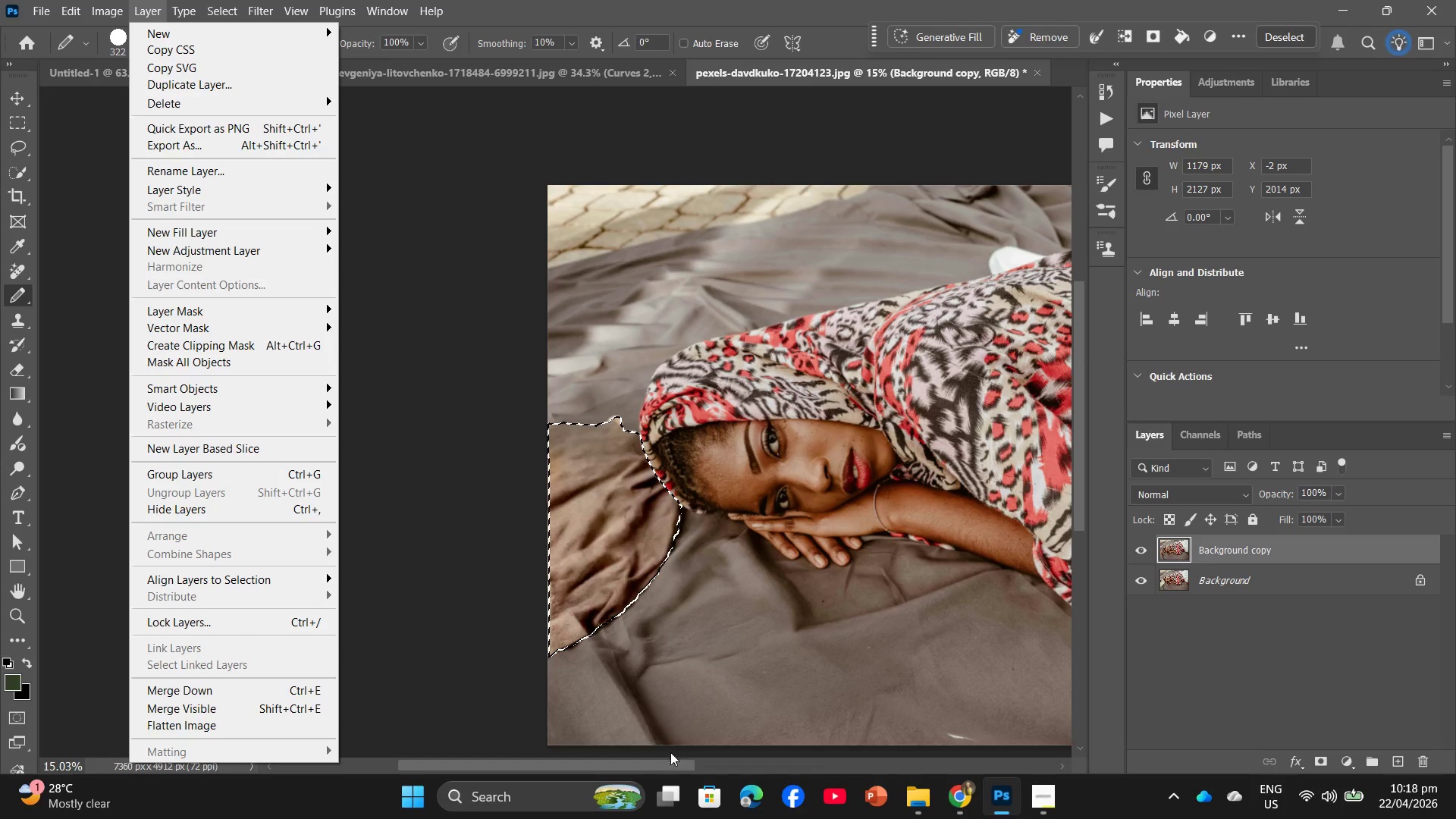 
left_click_drag(start_coordinate=[669, 774], to_coordinate=[686, 767])
 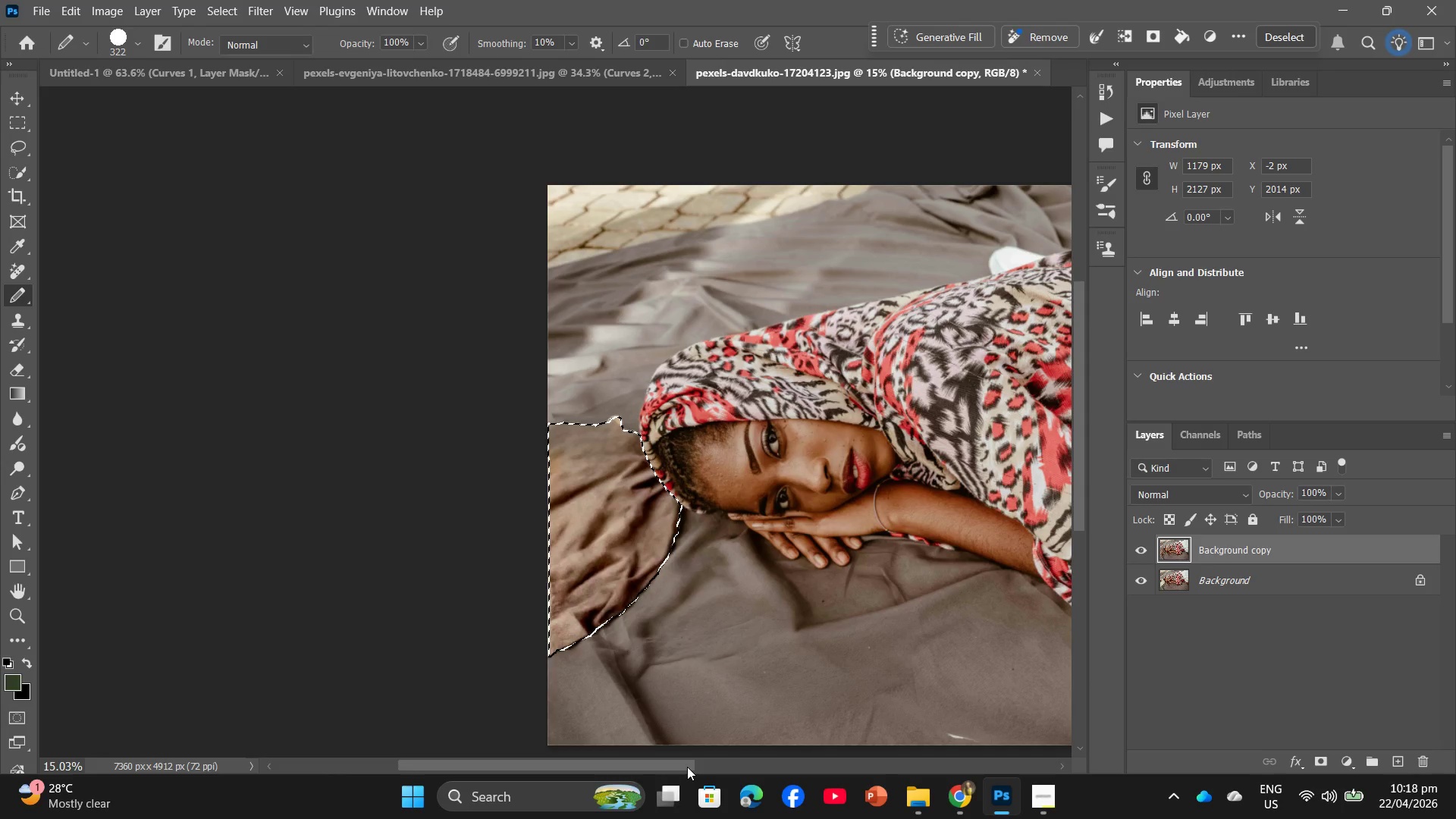 
left_click_drag(start_coordinate=[687, 767], to_coordinate=[809, 767])
 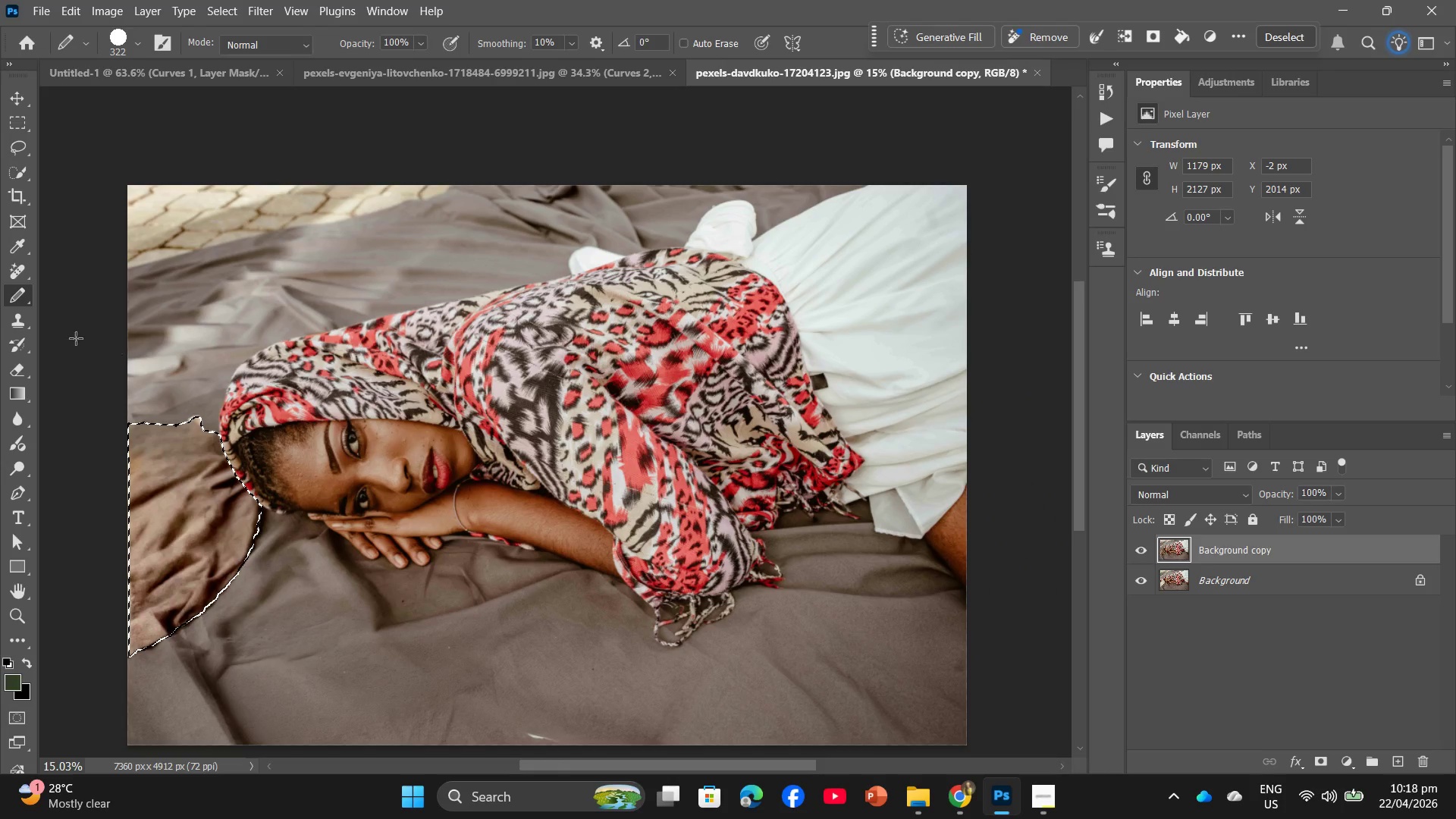 
left_click_drag(start_coordinate=[28, 174], to_coordinate=[31, 162])
 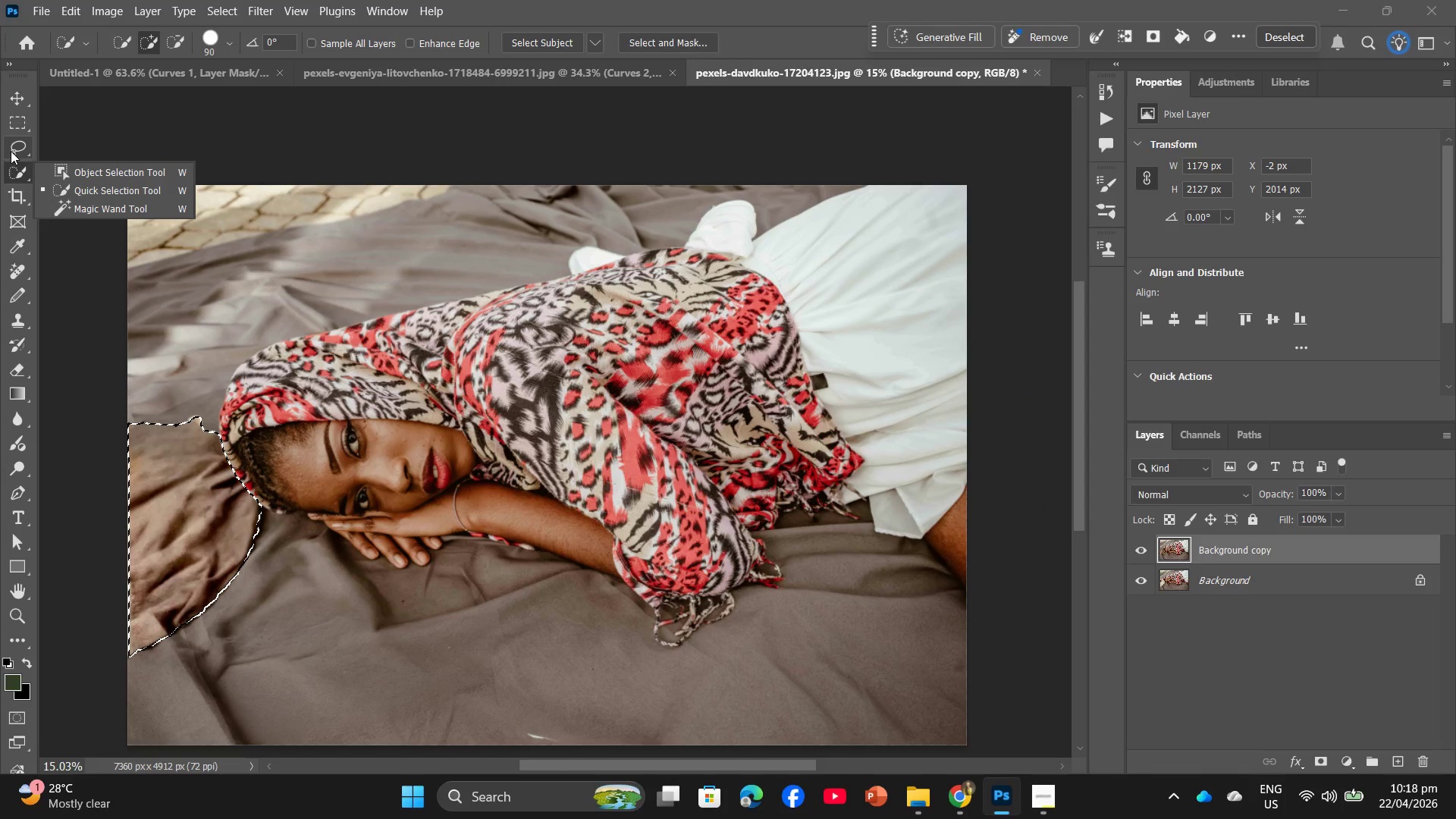 
left_click_drag(start_coordinate=[11, 151], to_coordinate=[74, 163])
 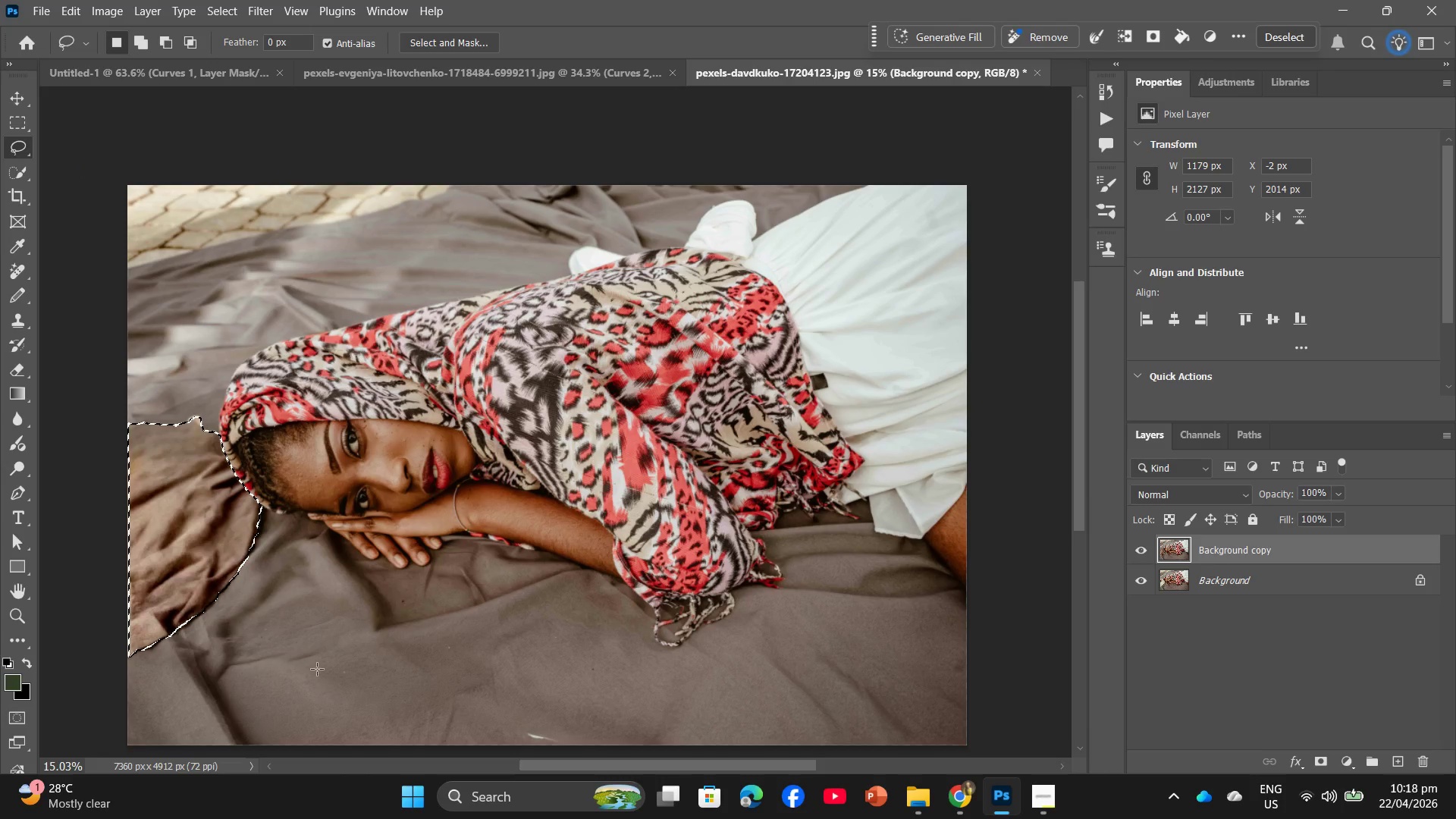 
left_click_drag(start_coordinate=[313, 645], to_coordinate=[302, 657])
 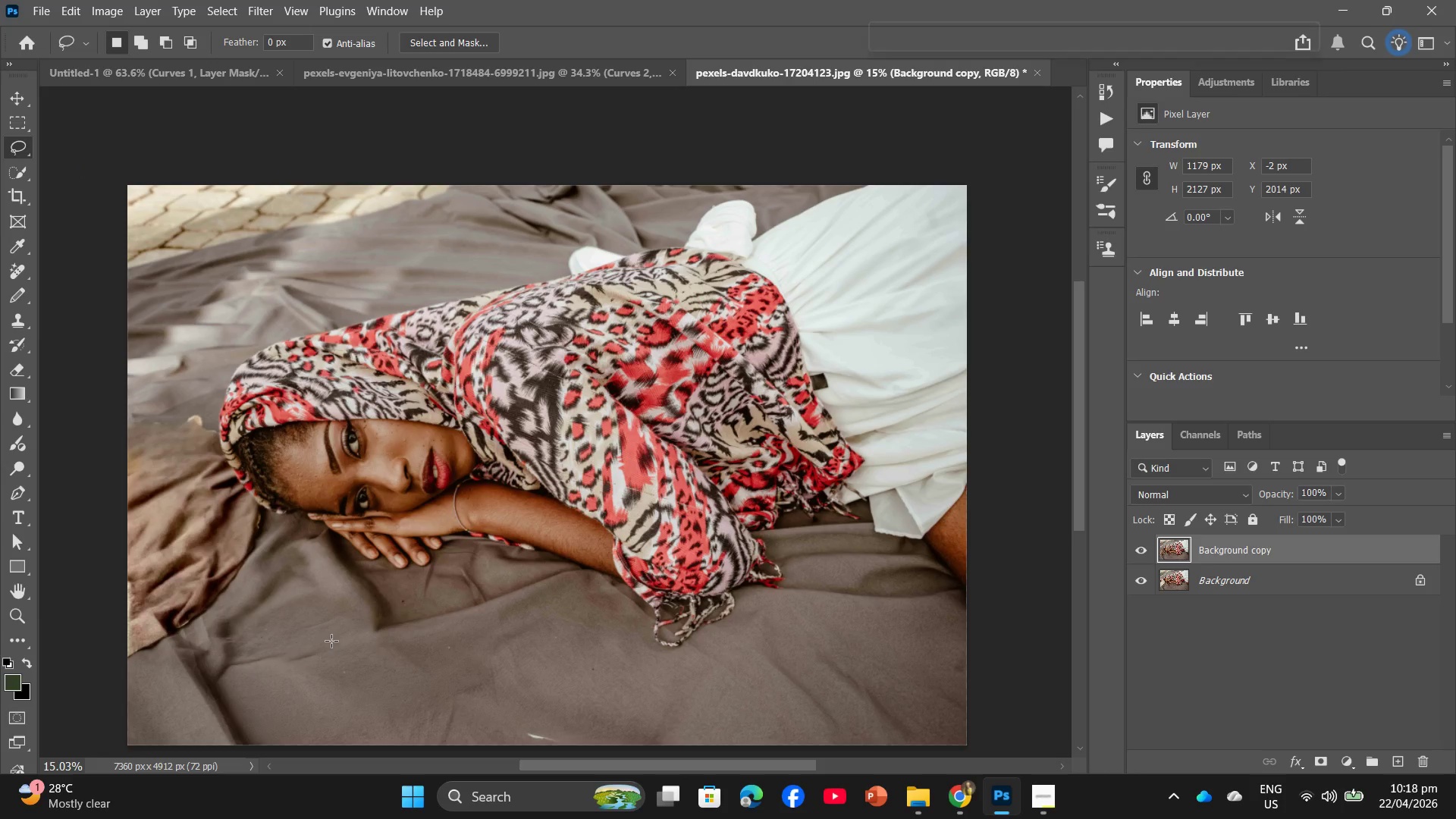 
left_click_drag(start_coordinate=[327, 642], to_coordinate=[324, 651])
 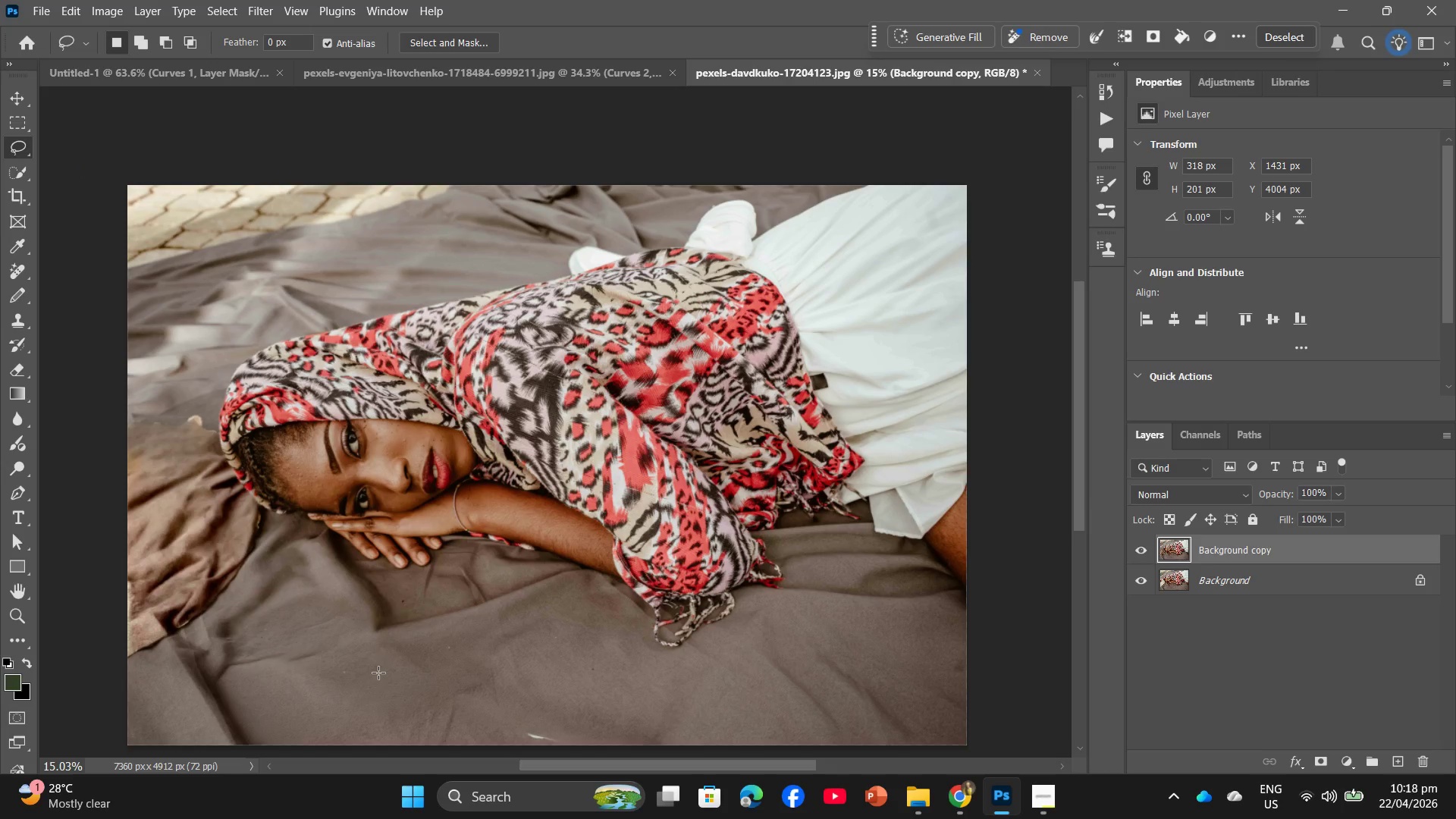 
hold_key(key=AltLeft, duration=1.75)
 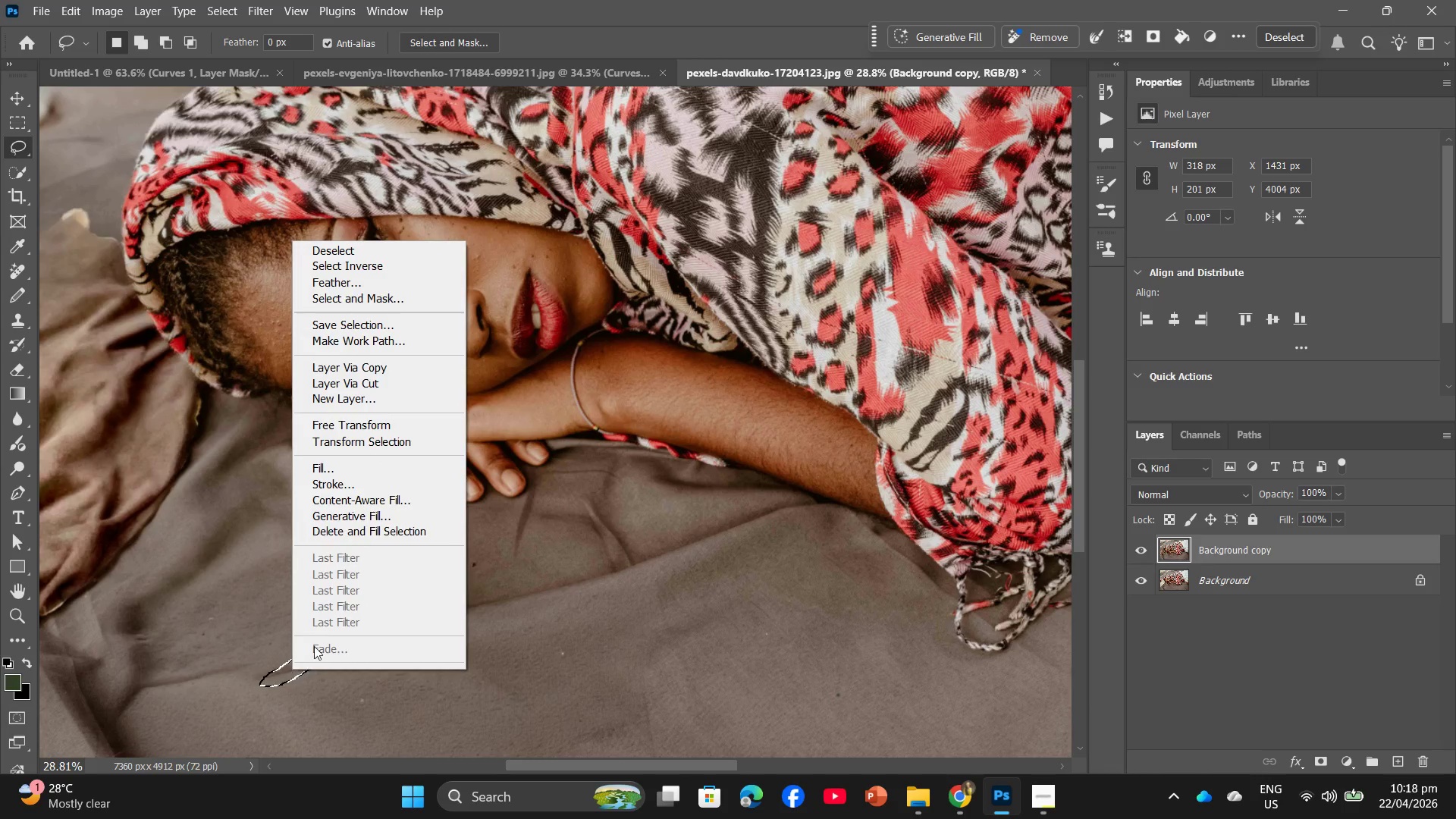 
right_click([292, 670])
 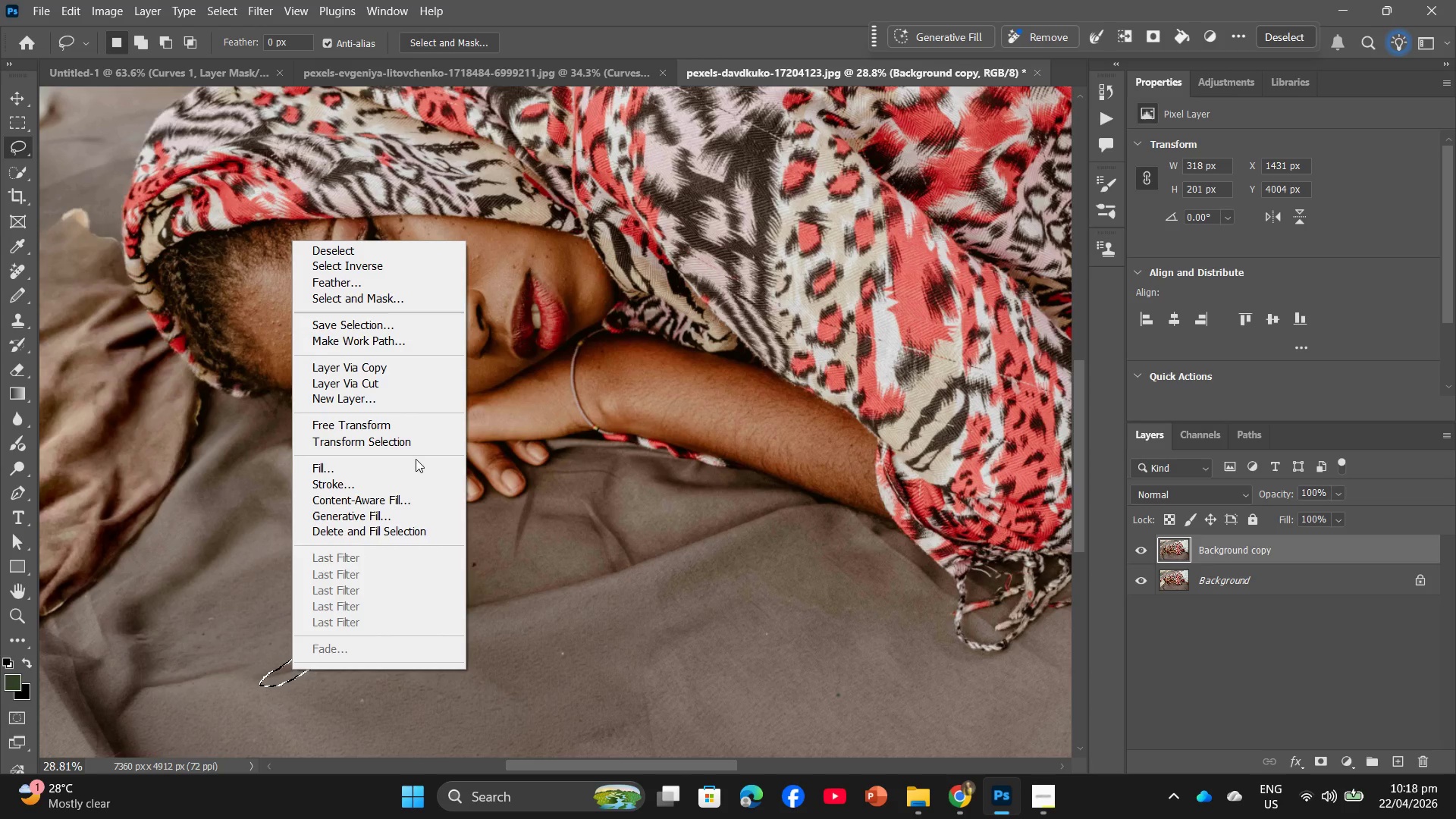 
scroll: coordinate [293, 654], scroll_direction: up, amount: 7.0
 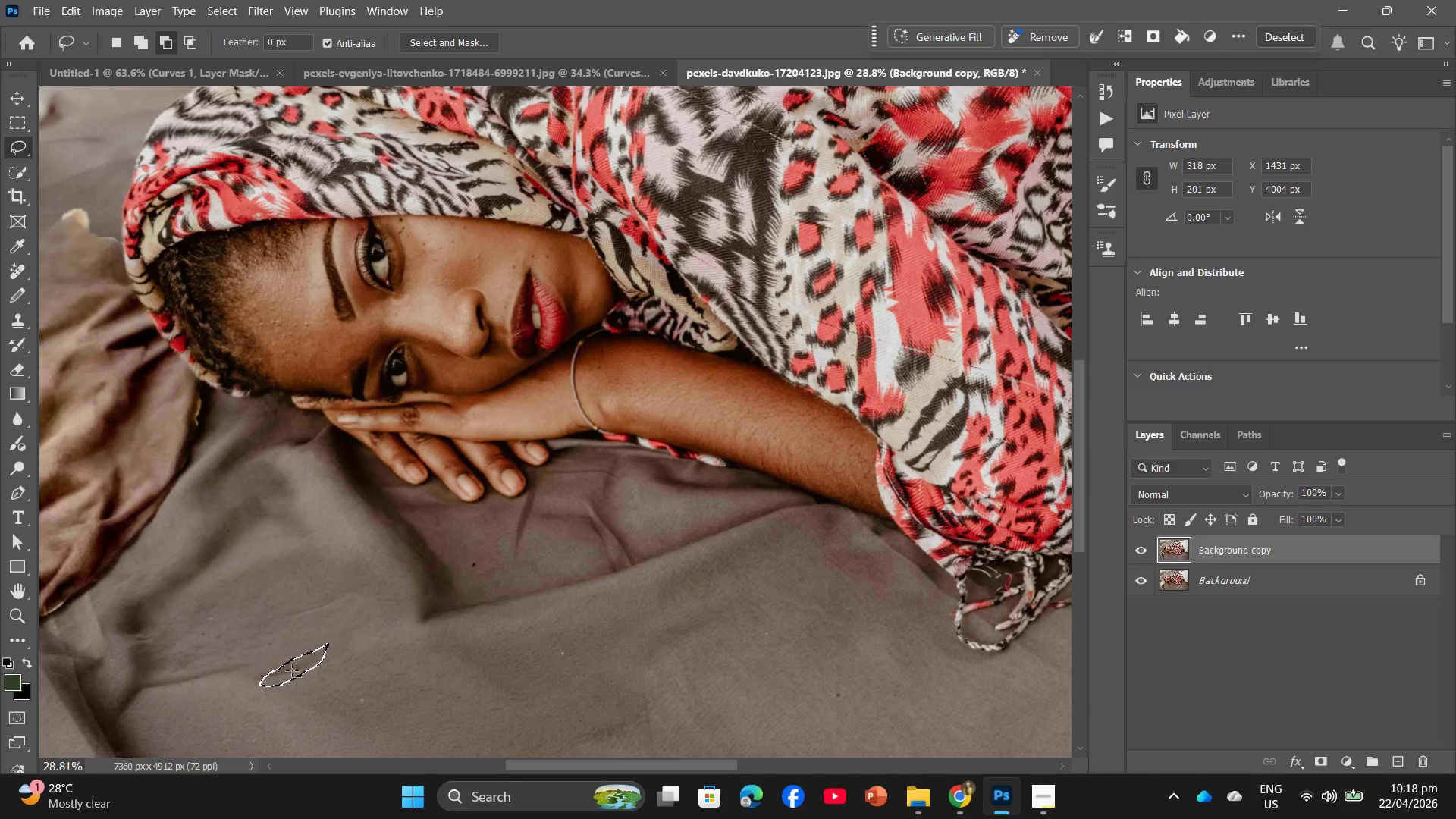 
left_click([412, 466])
 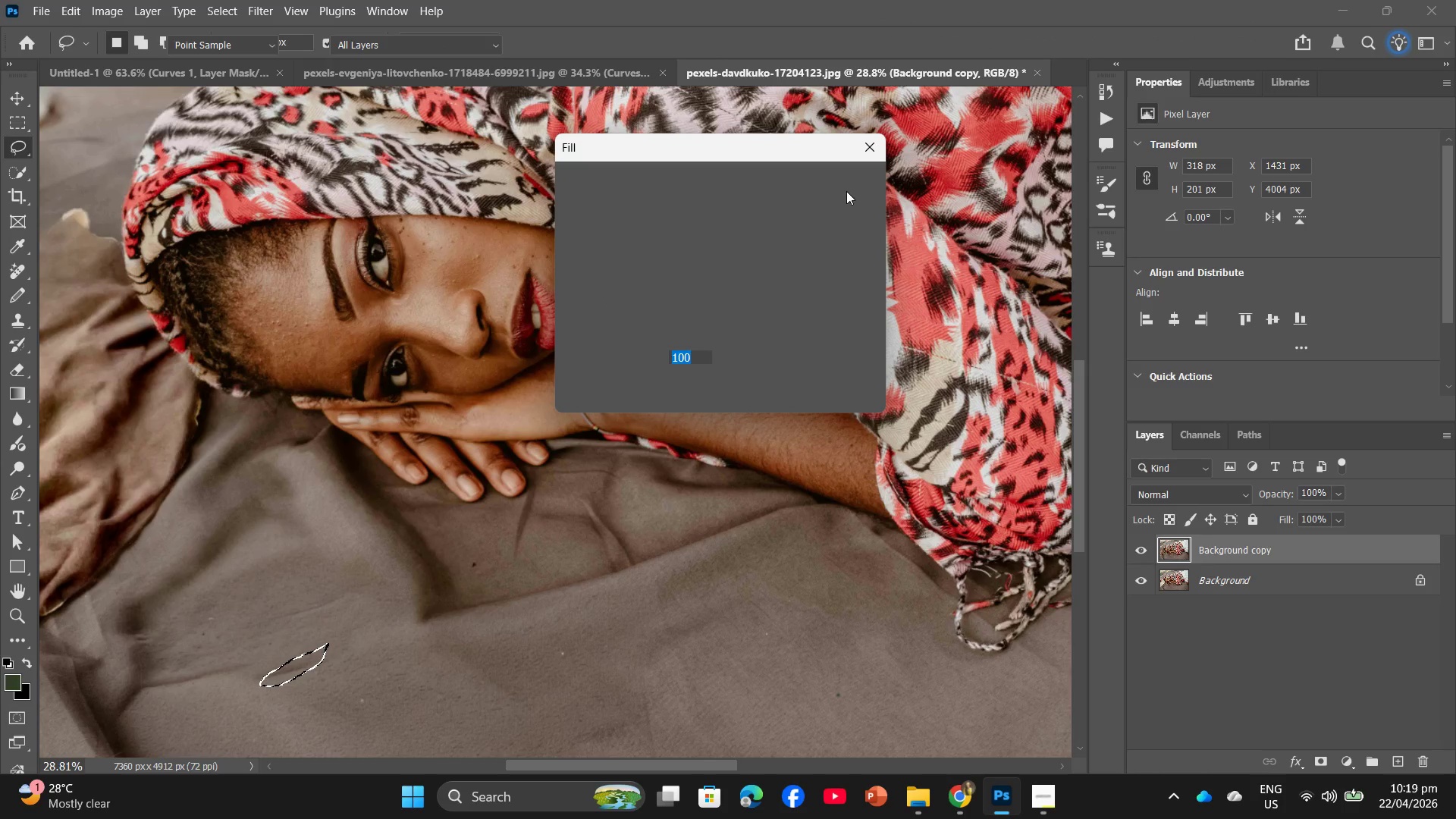 
left_click([846, 191])
 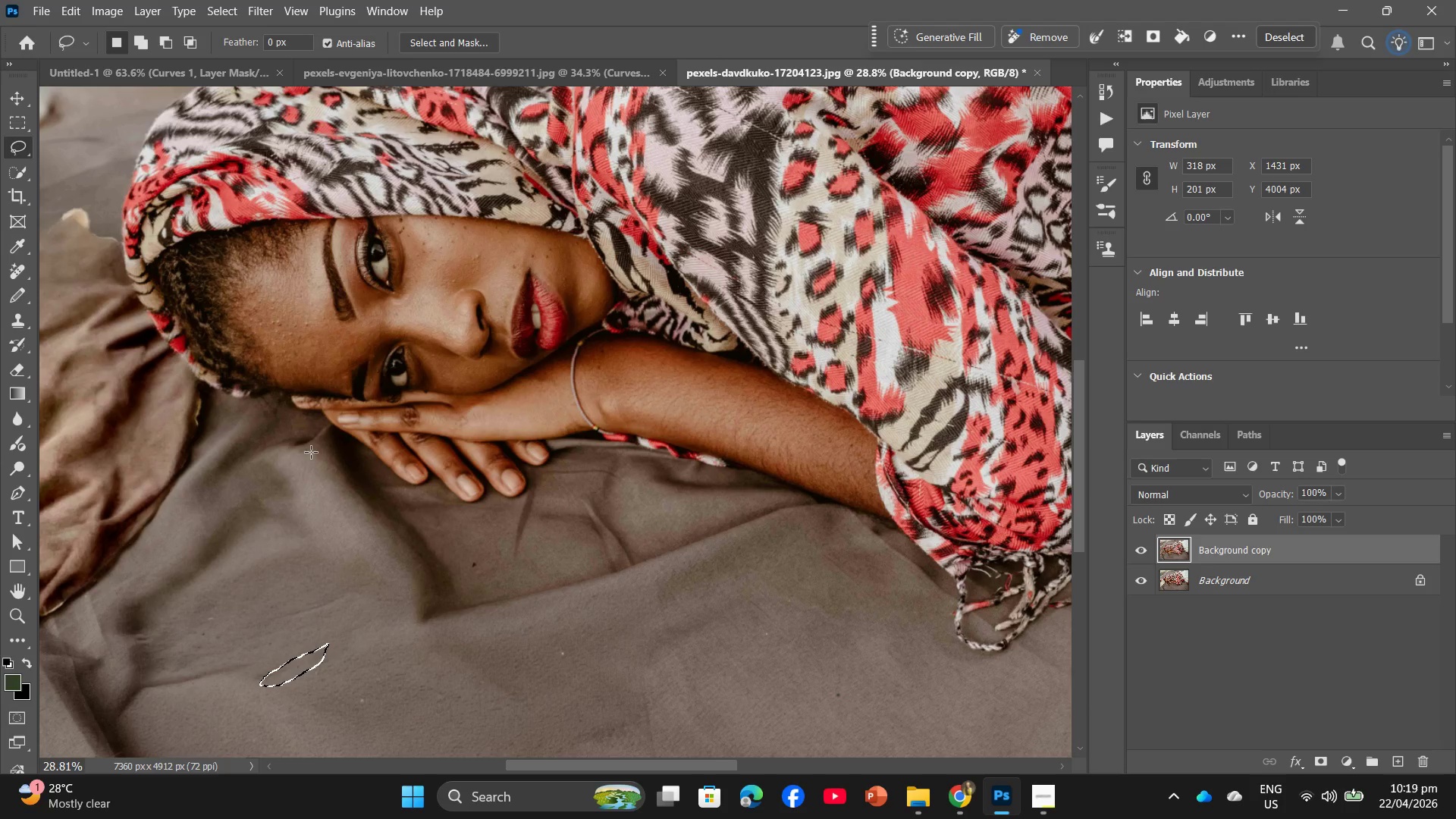 
left_click_drag(start_coordinate=[248, 465], to_coordinate=[260, 450])
 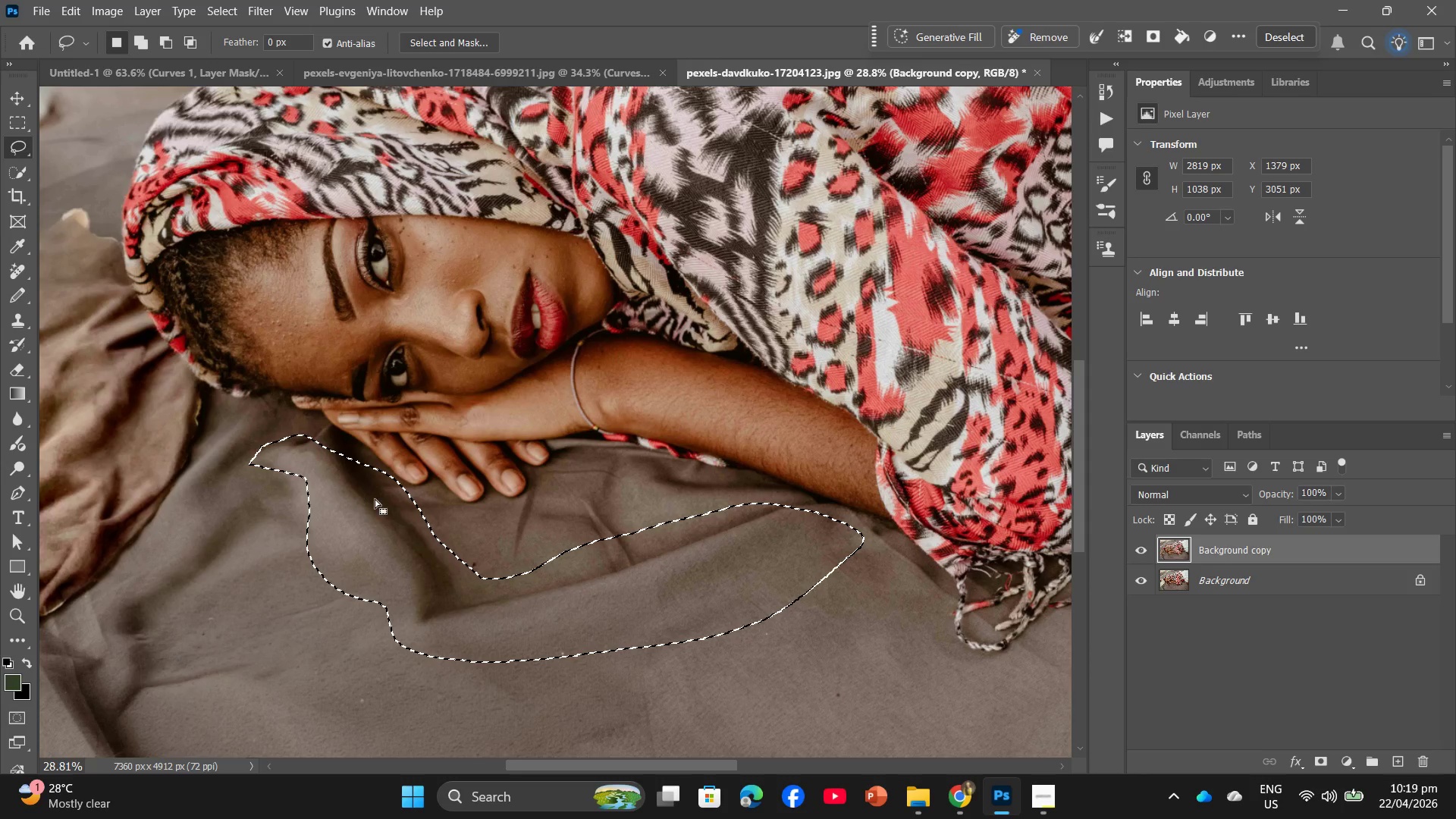 
right_click([376, 500])
 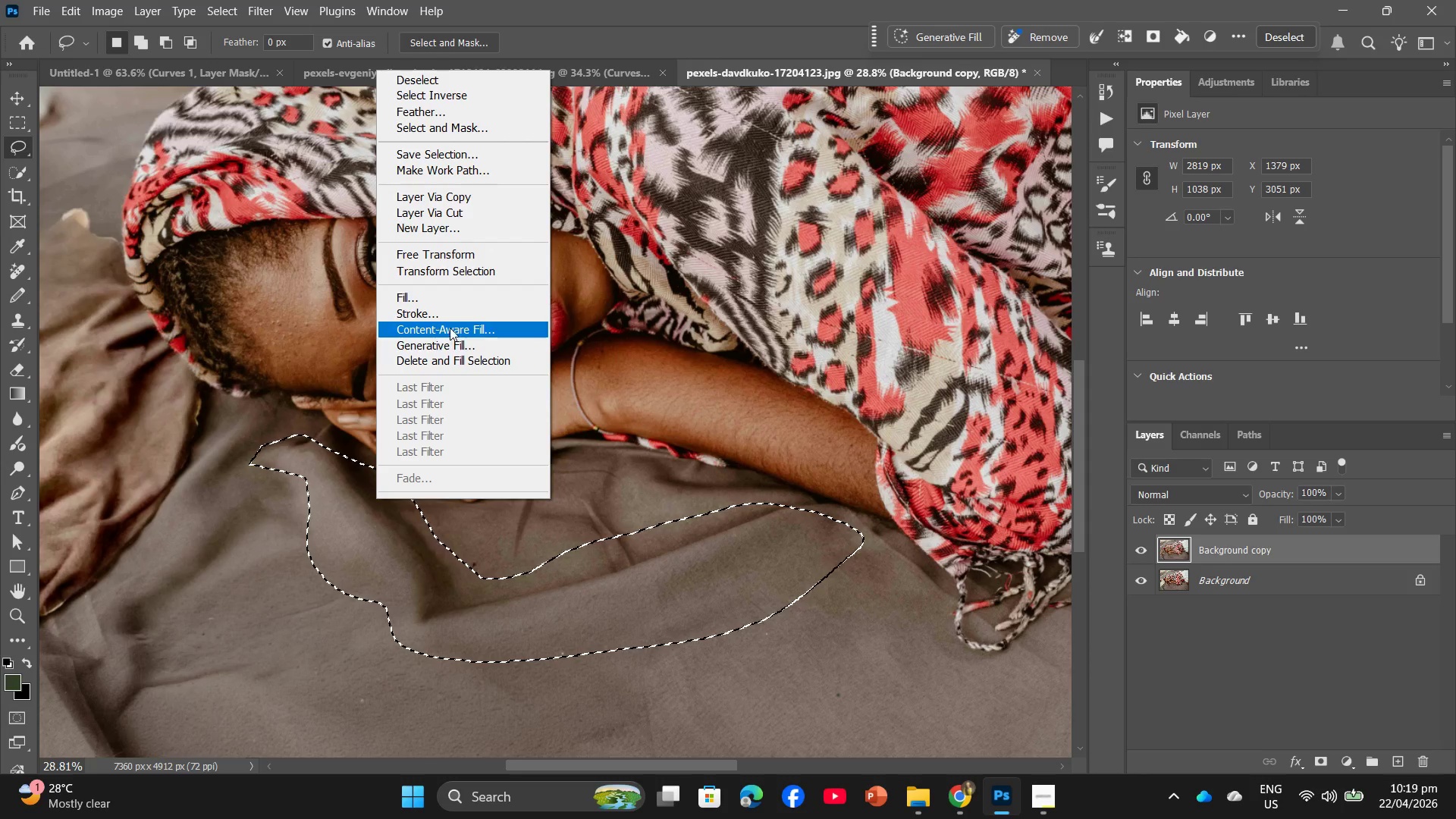 
left_click([444, 297])
 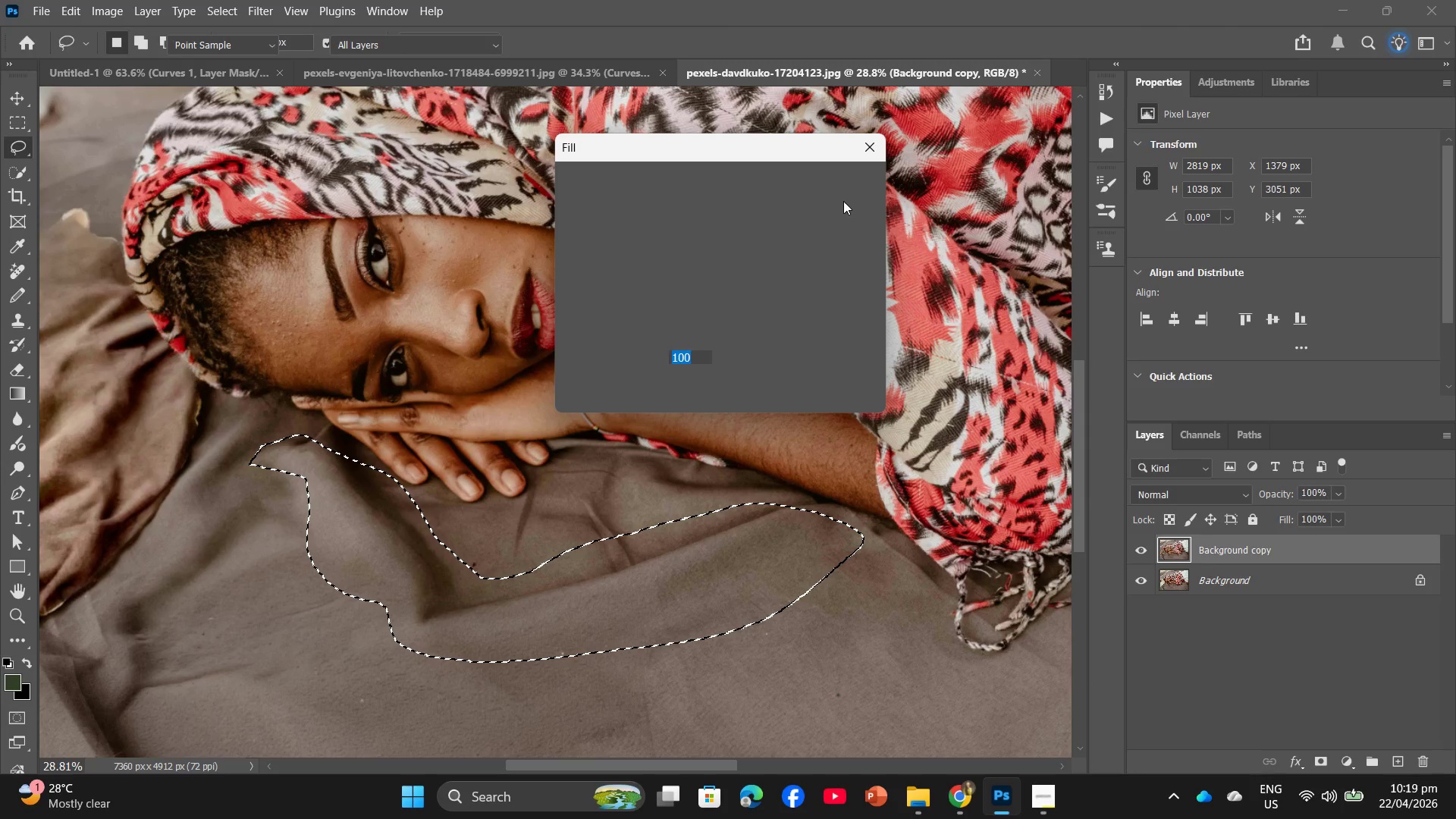 
left_click([847, 194])
 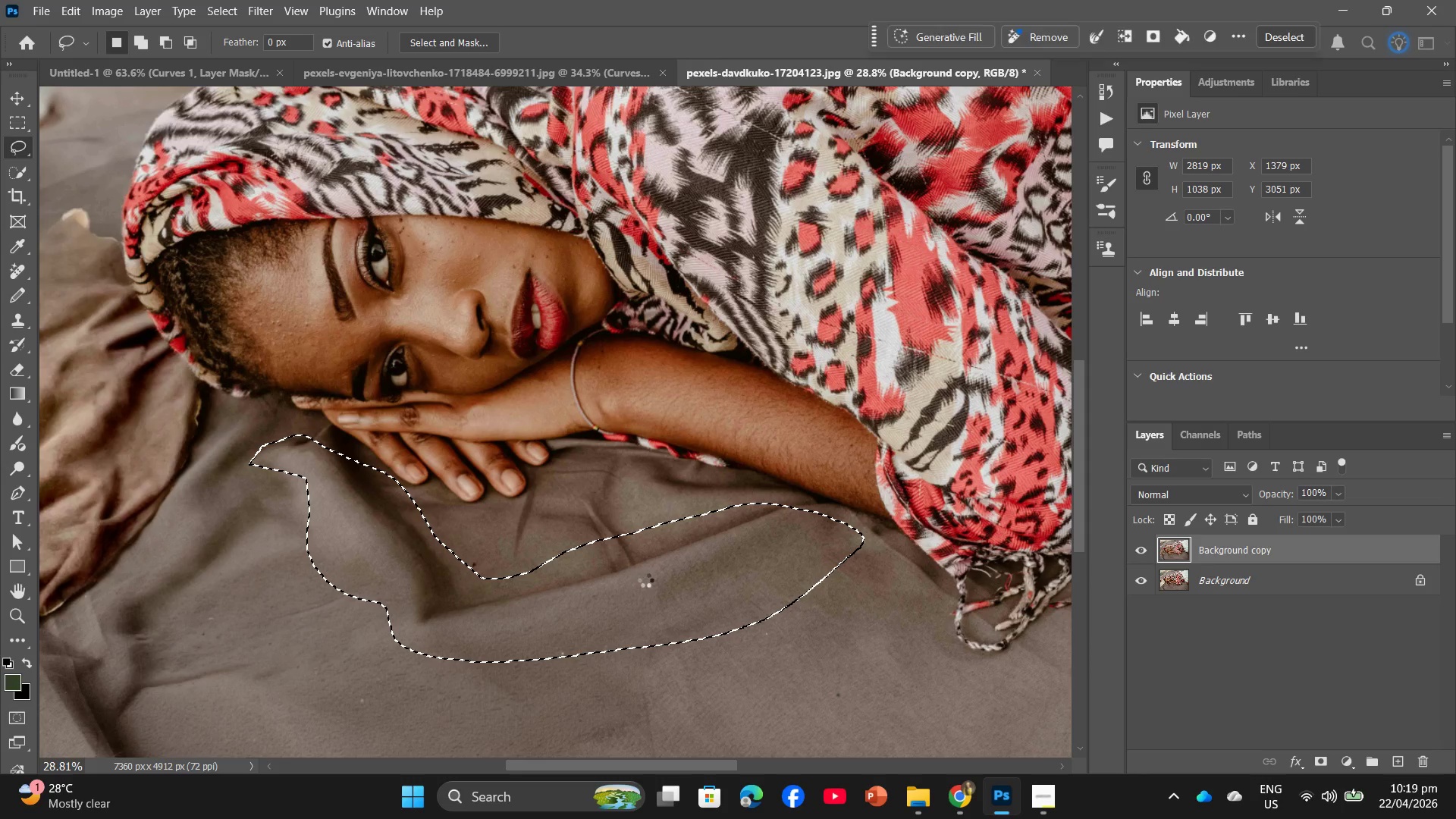 
hold_key(key=AltLeft, duration=0.83)
scroll: coordinate [460, 589], scroll_direction: down, amount: 15.0
 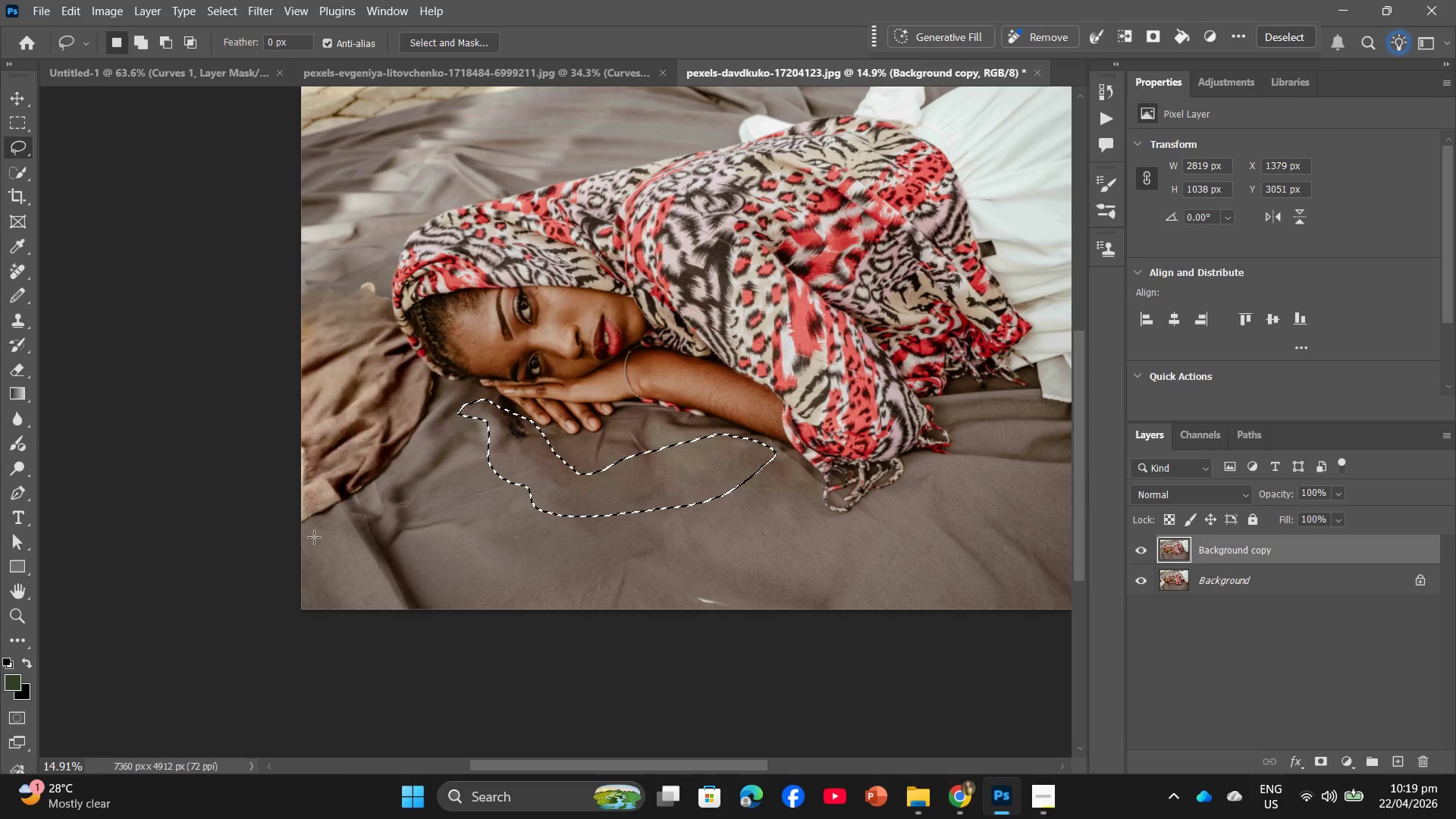 
left_click_drag(start_coordinate=[313, 533], to_coordinate=[295, 274])
 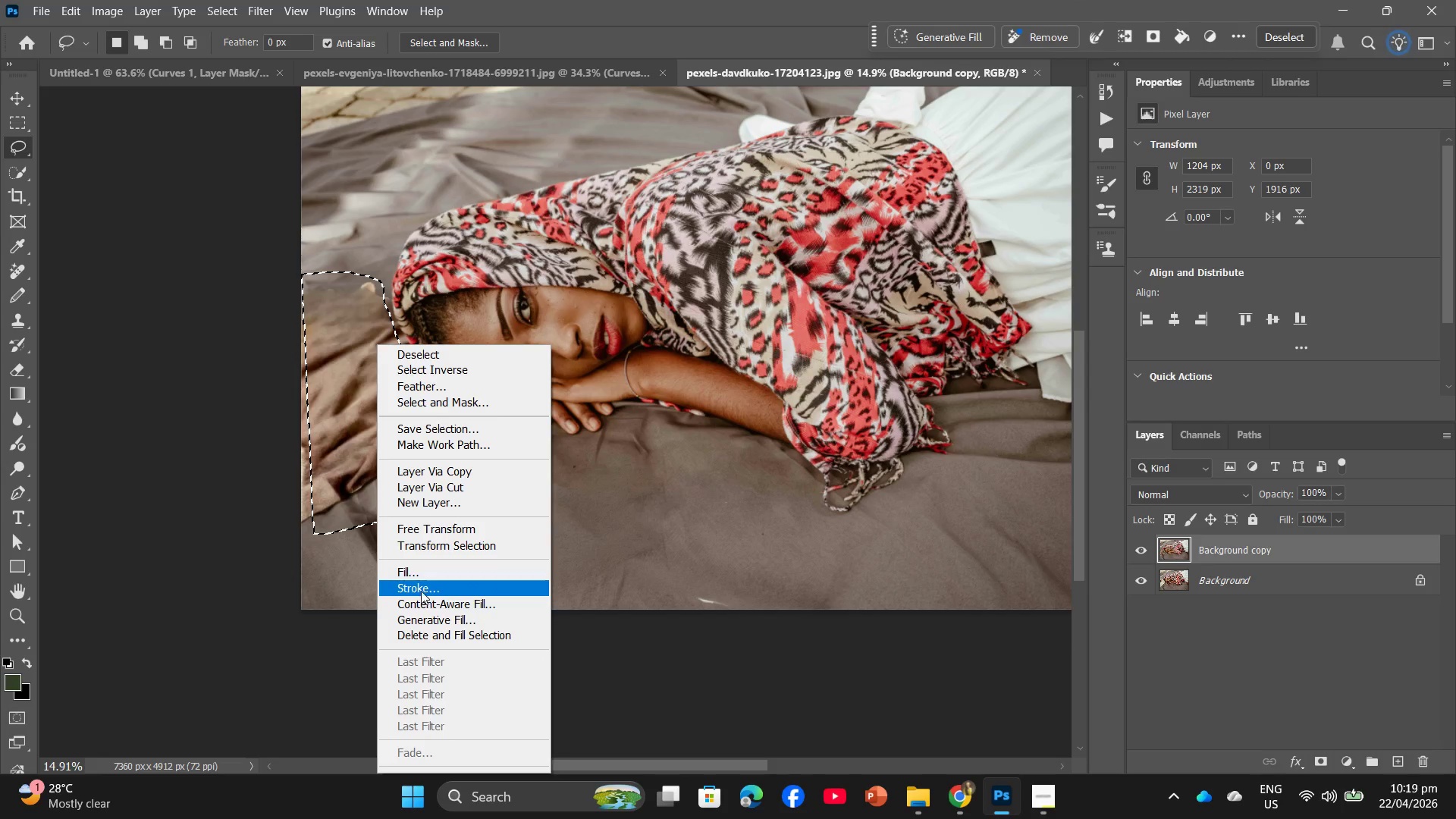 
left_click([421, 576])
 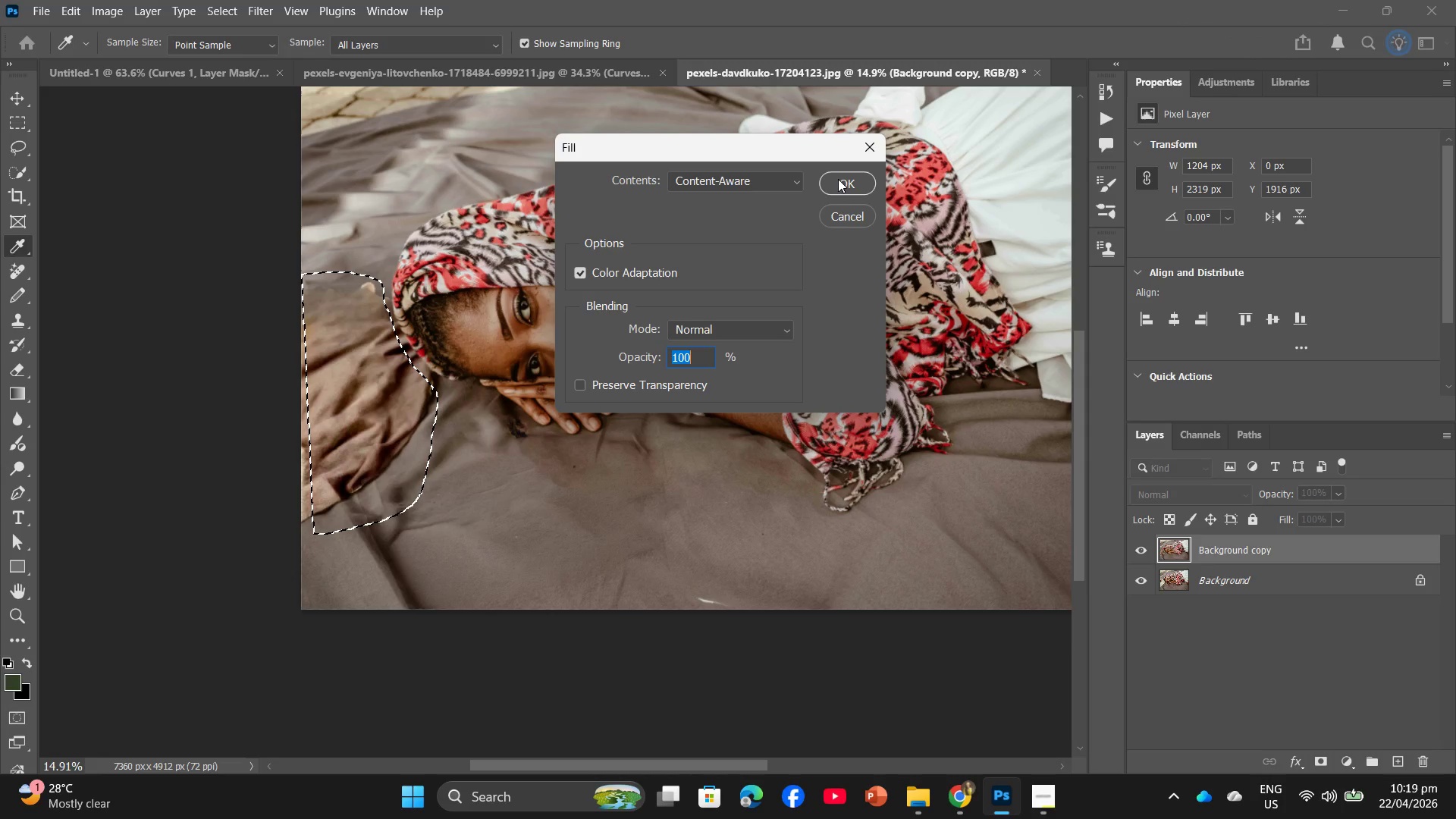 
left_click([838, 184])
 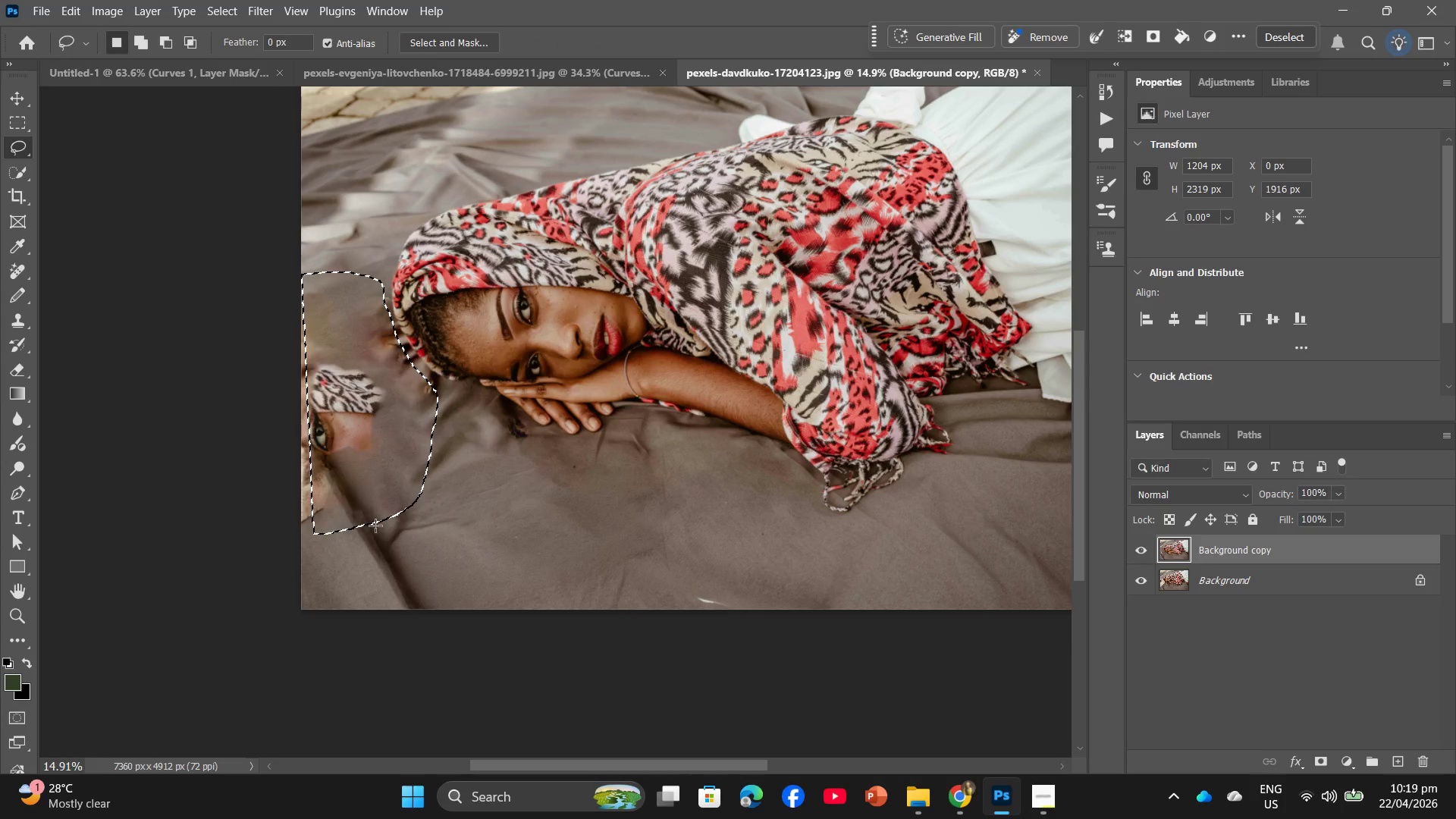 
left_click([352, 436])
 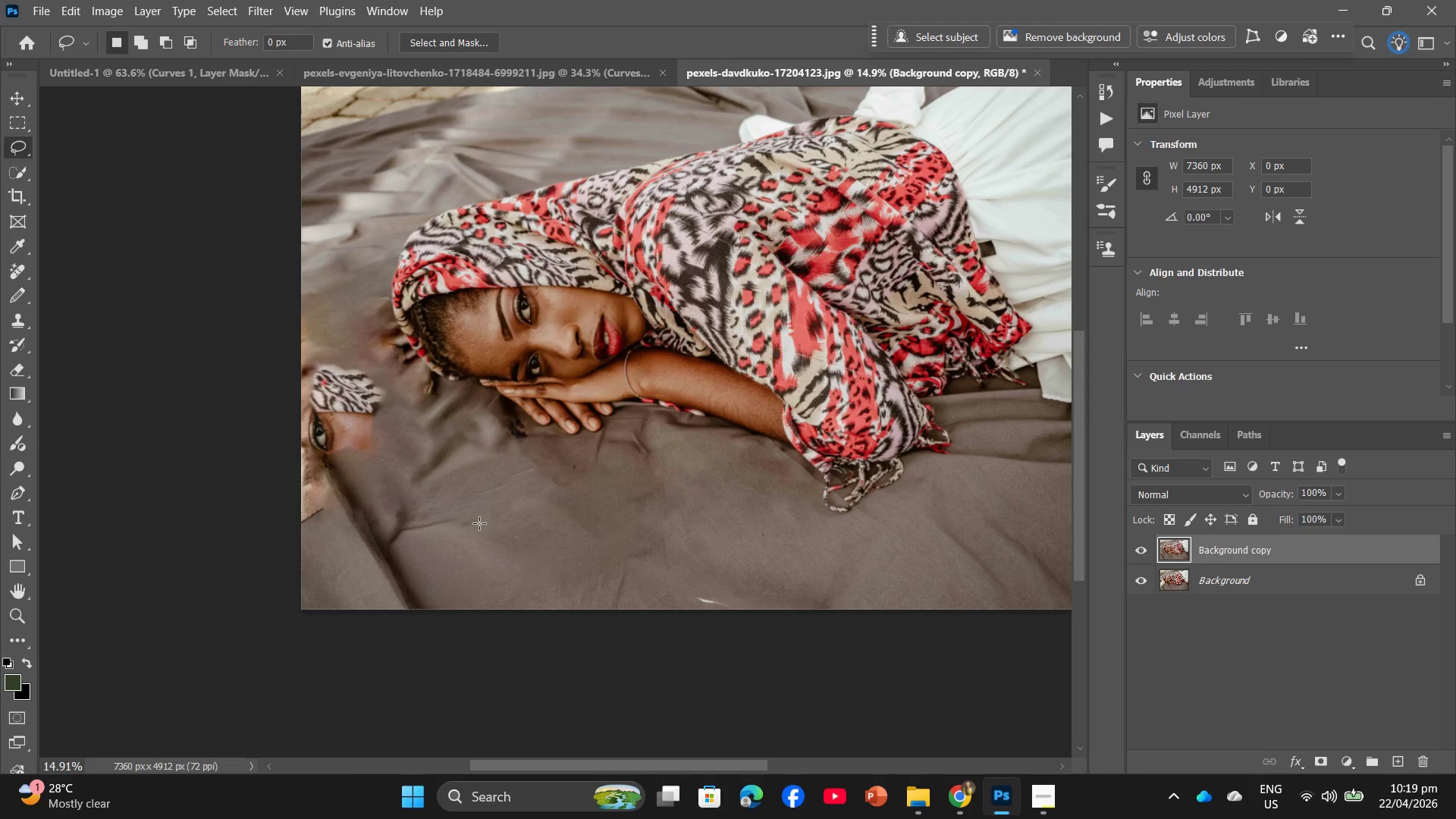 
hold_key(key=AltLeft, duration=1.08)
scroll: coordinate [340, 457], scroll_direction: up, amount: 5.0
 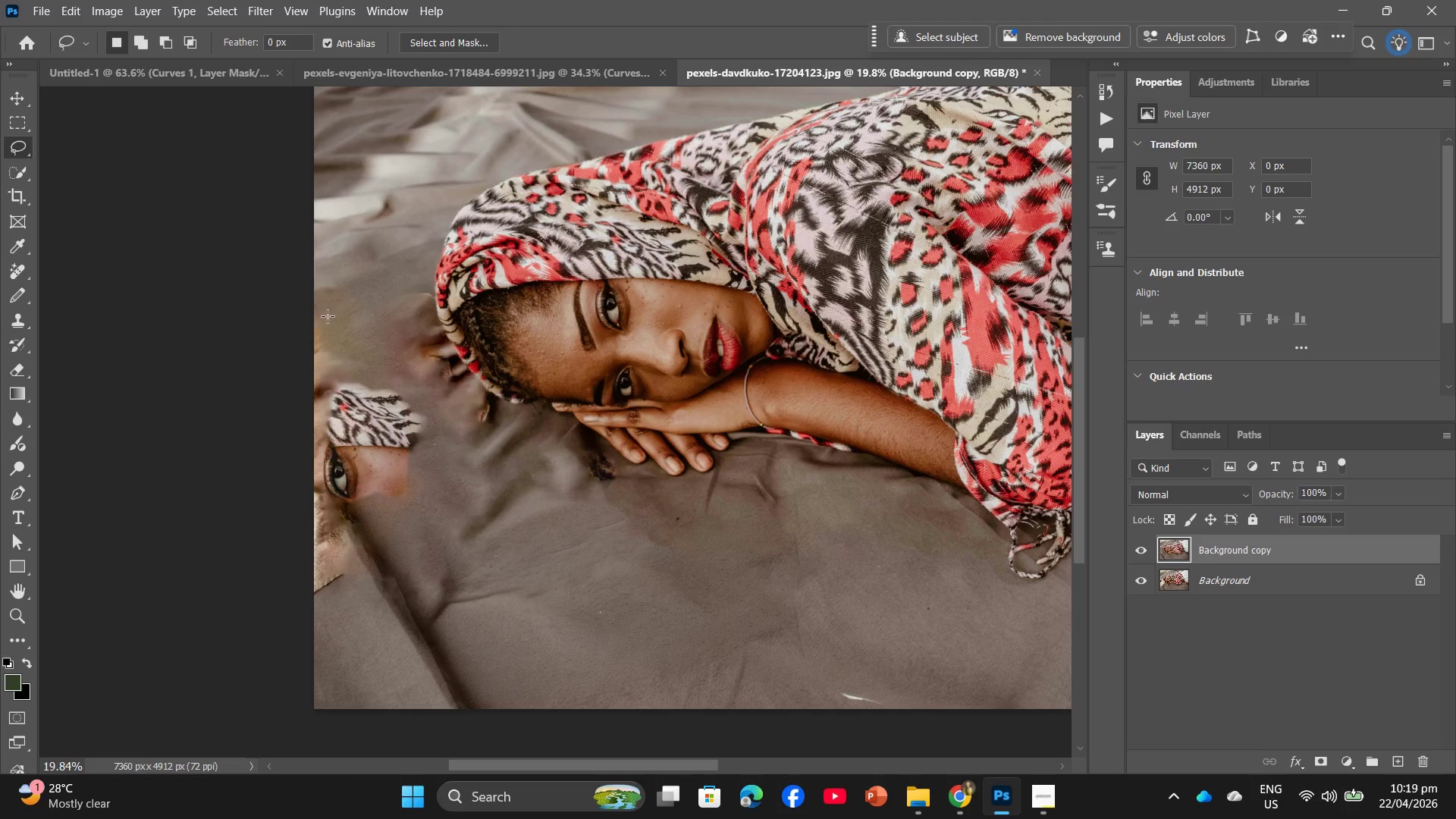 
left_click_drag(start_coordinate=[318, 280], to_coordinate=[458, 407])
 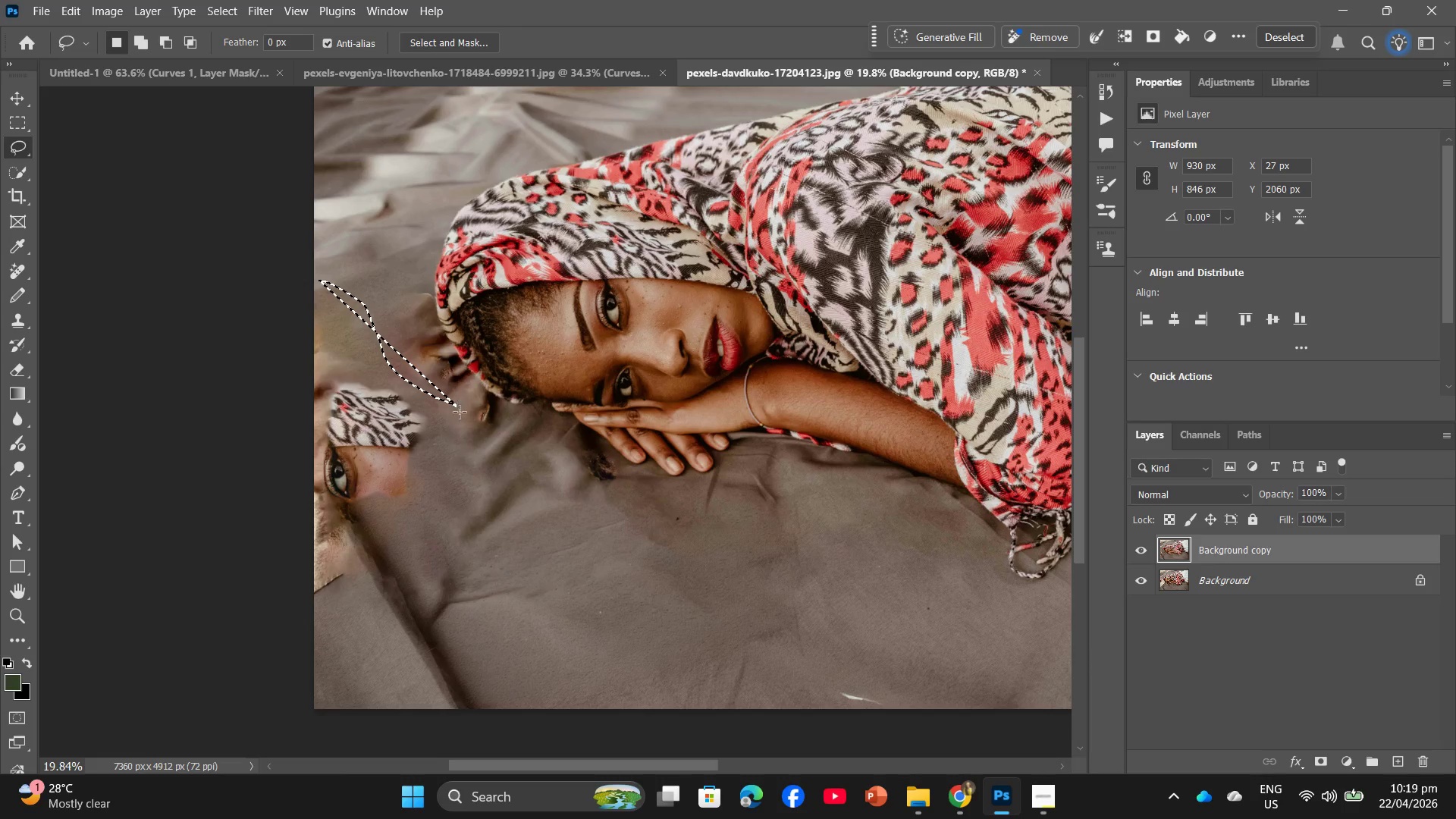 
key(Control+Z)
 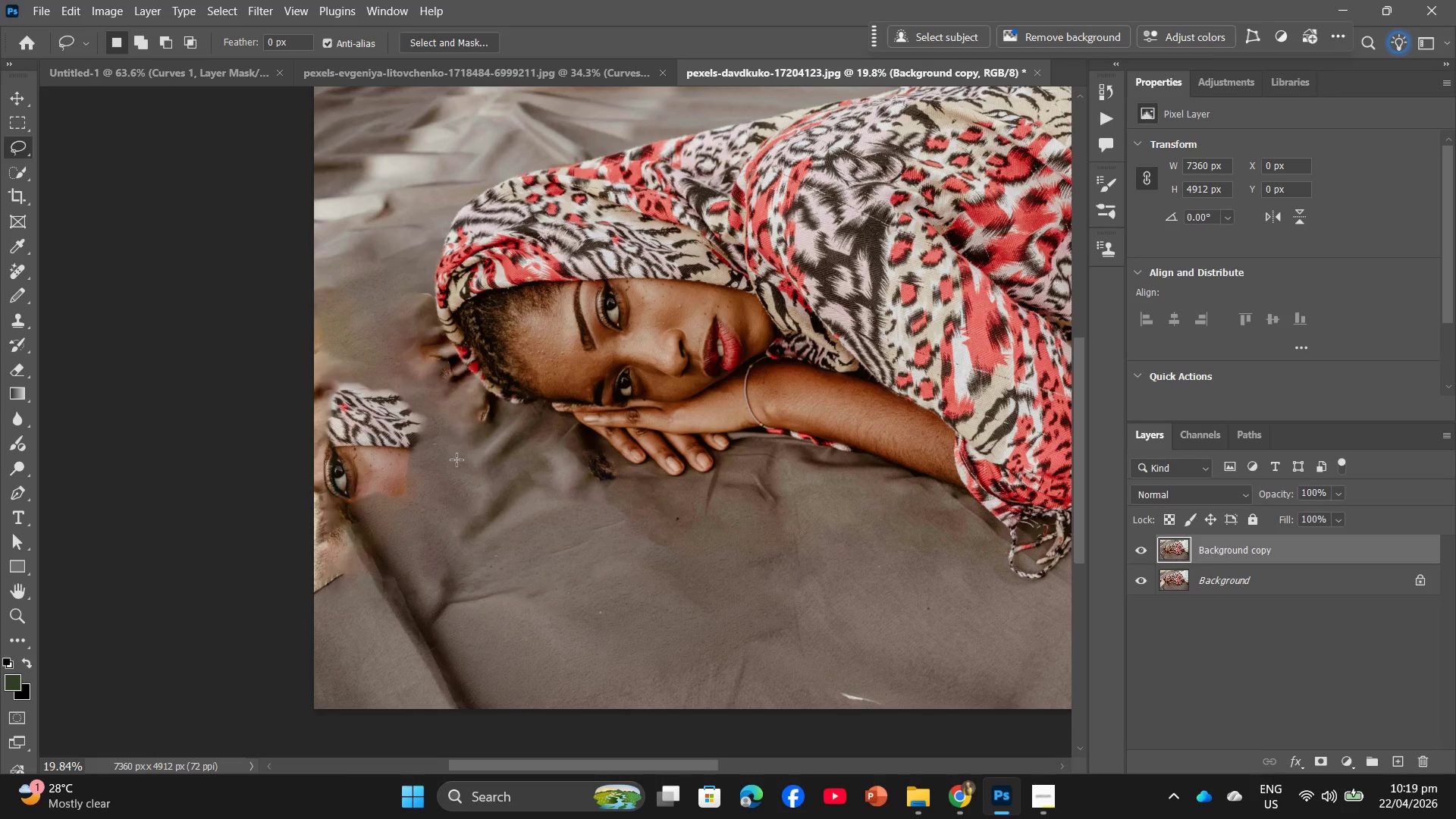 
key(Control+ControlLeft)
 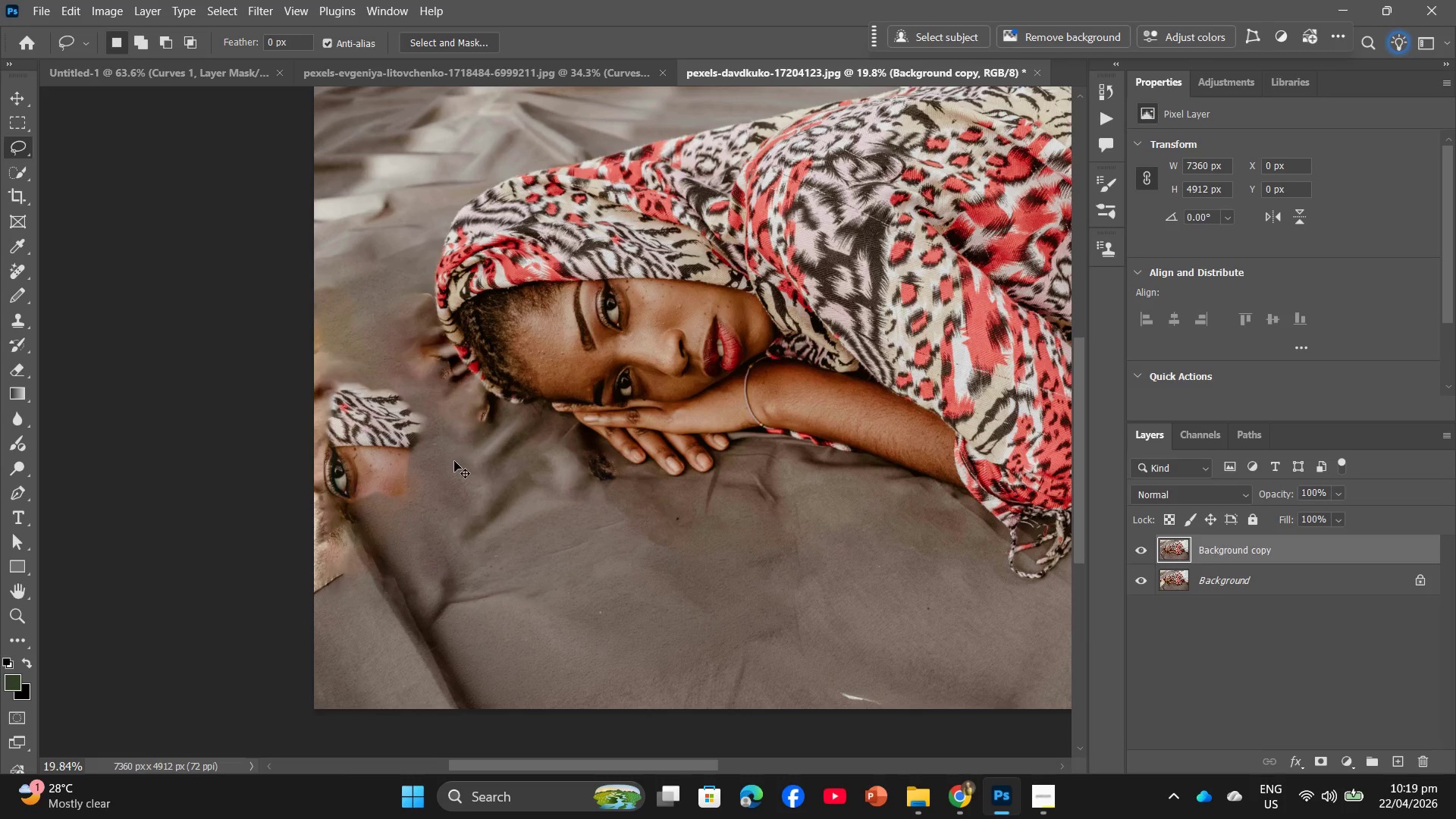 
key(Control+Z)
 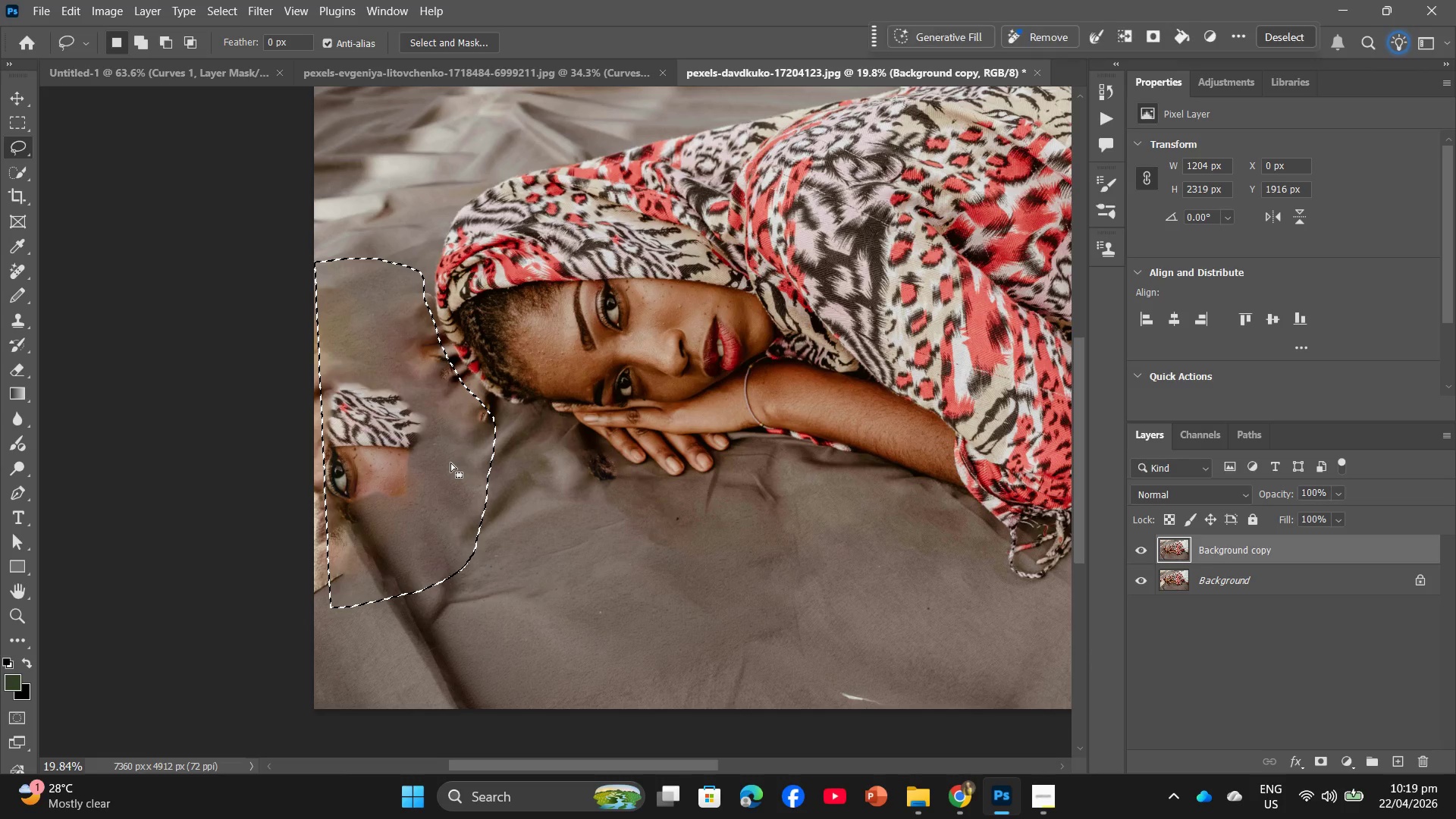 
key(Control+ControlLeft)
 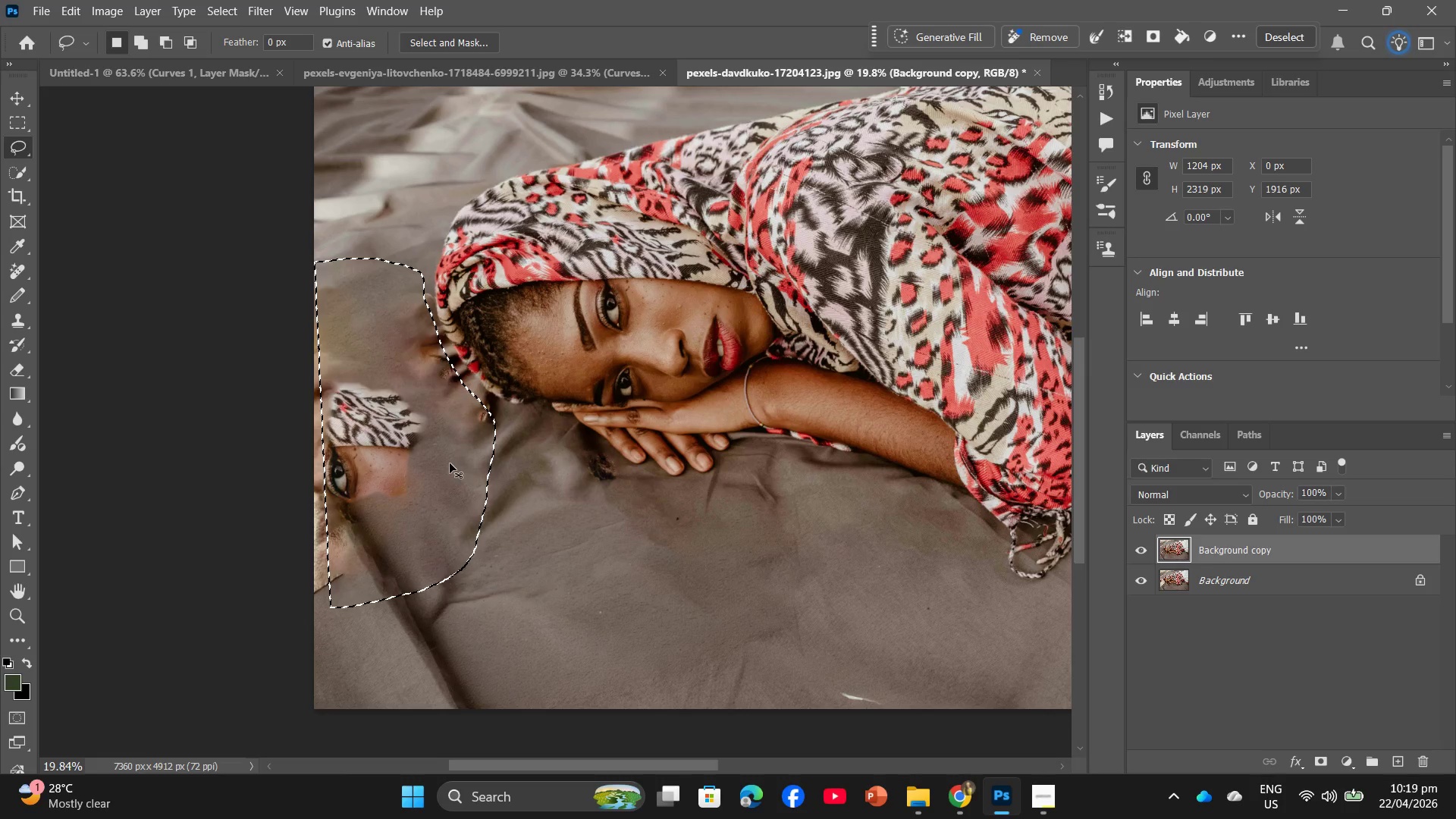 
key(Control+Z)
 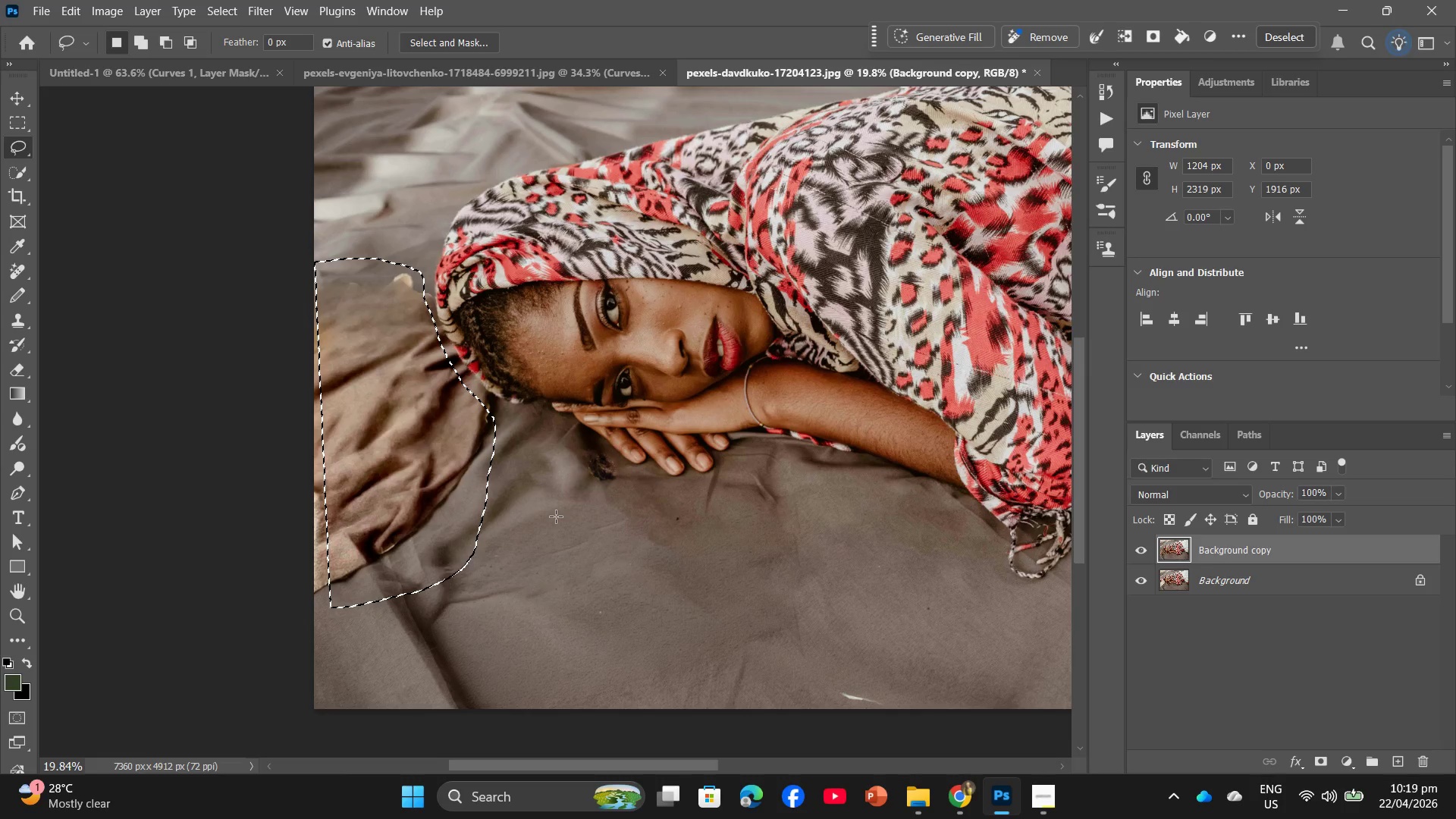 
left_click([556, 516])
 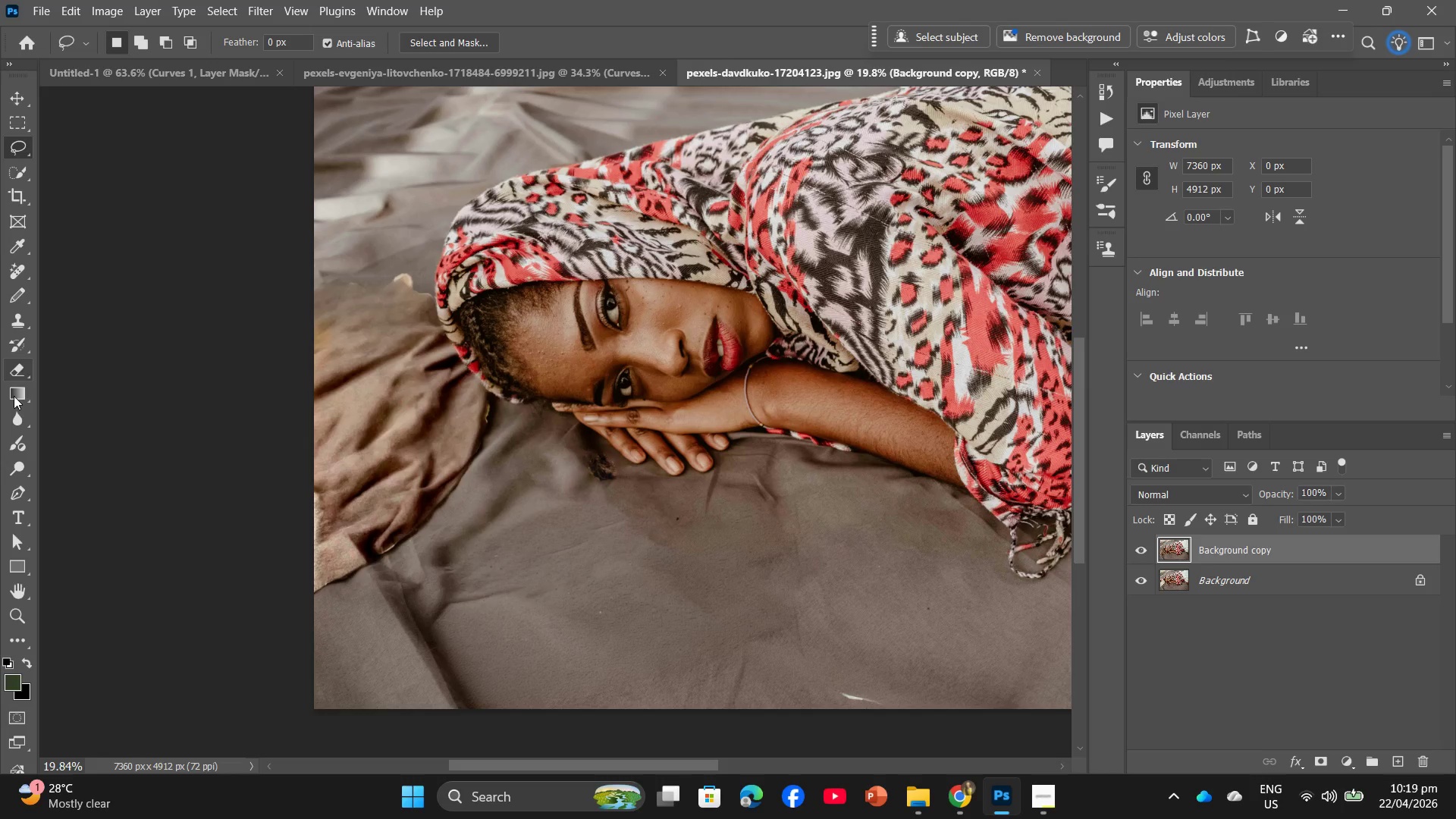 
left_click_drag(start_coordinate=[18, 497], to_coordinate=[86, 495])
 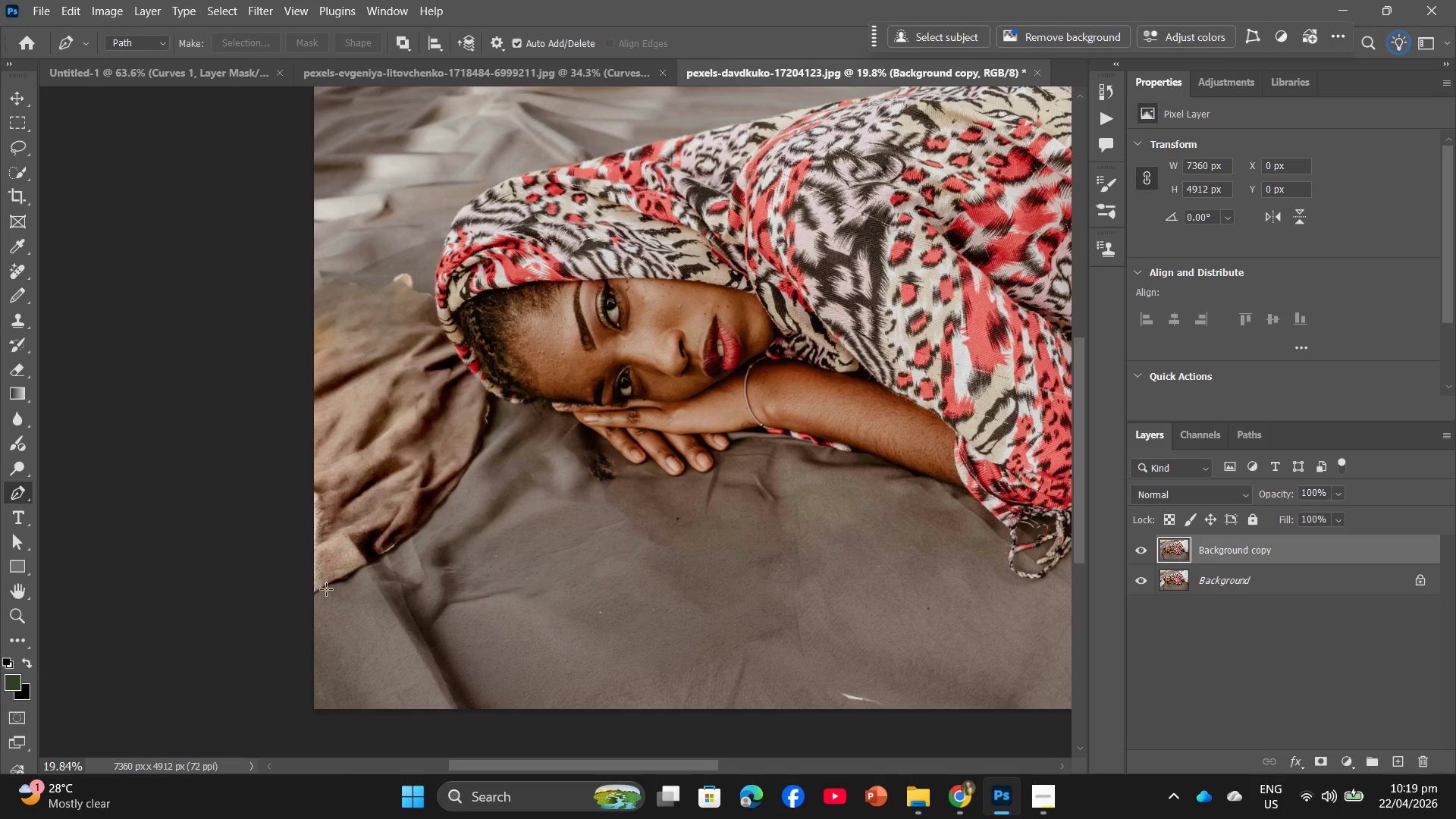 
left_click_drag(start_coordinate=[318, 597], to_coordinate=[433, 518])
 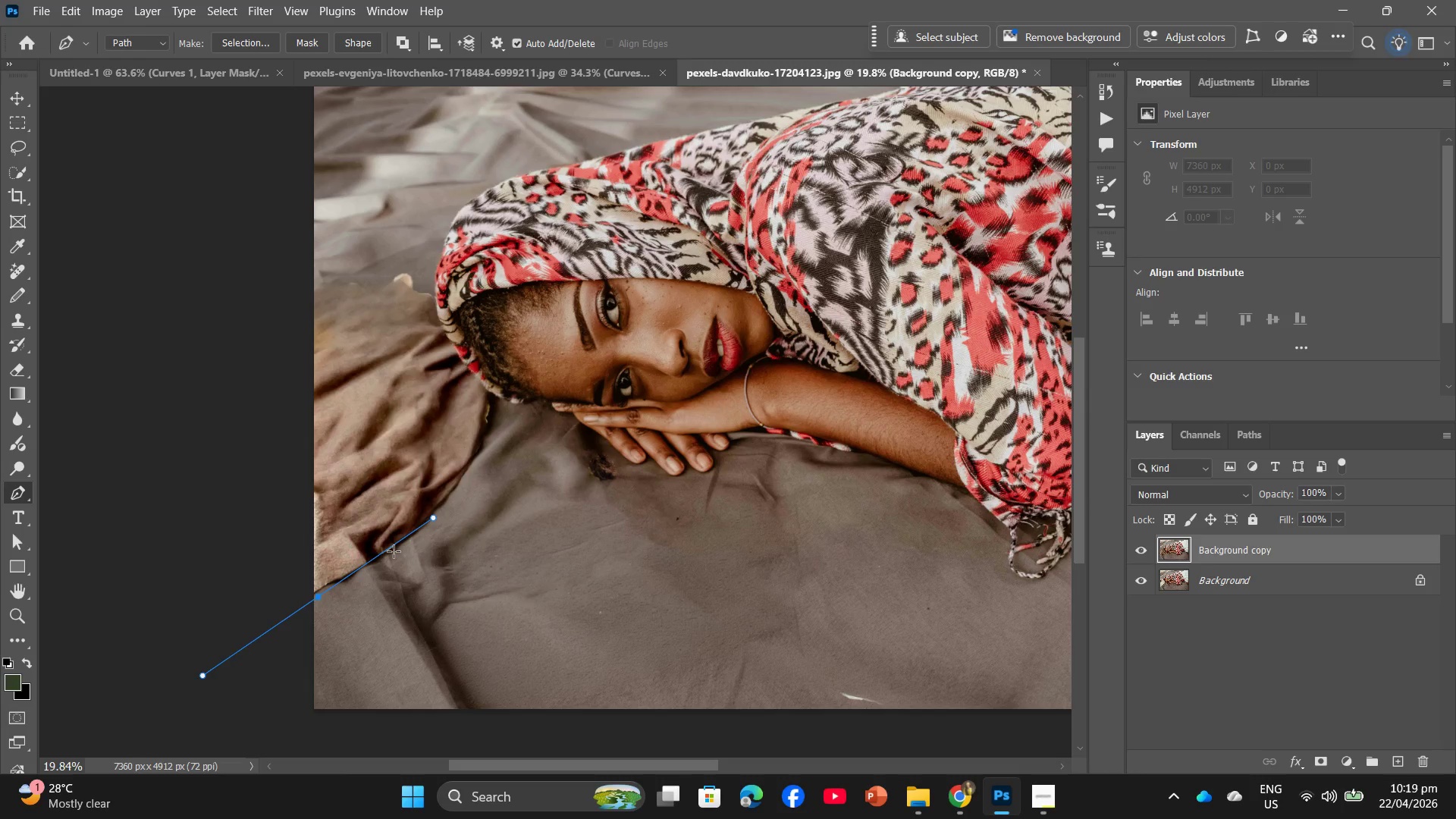 
key(Control+Z)
 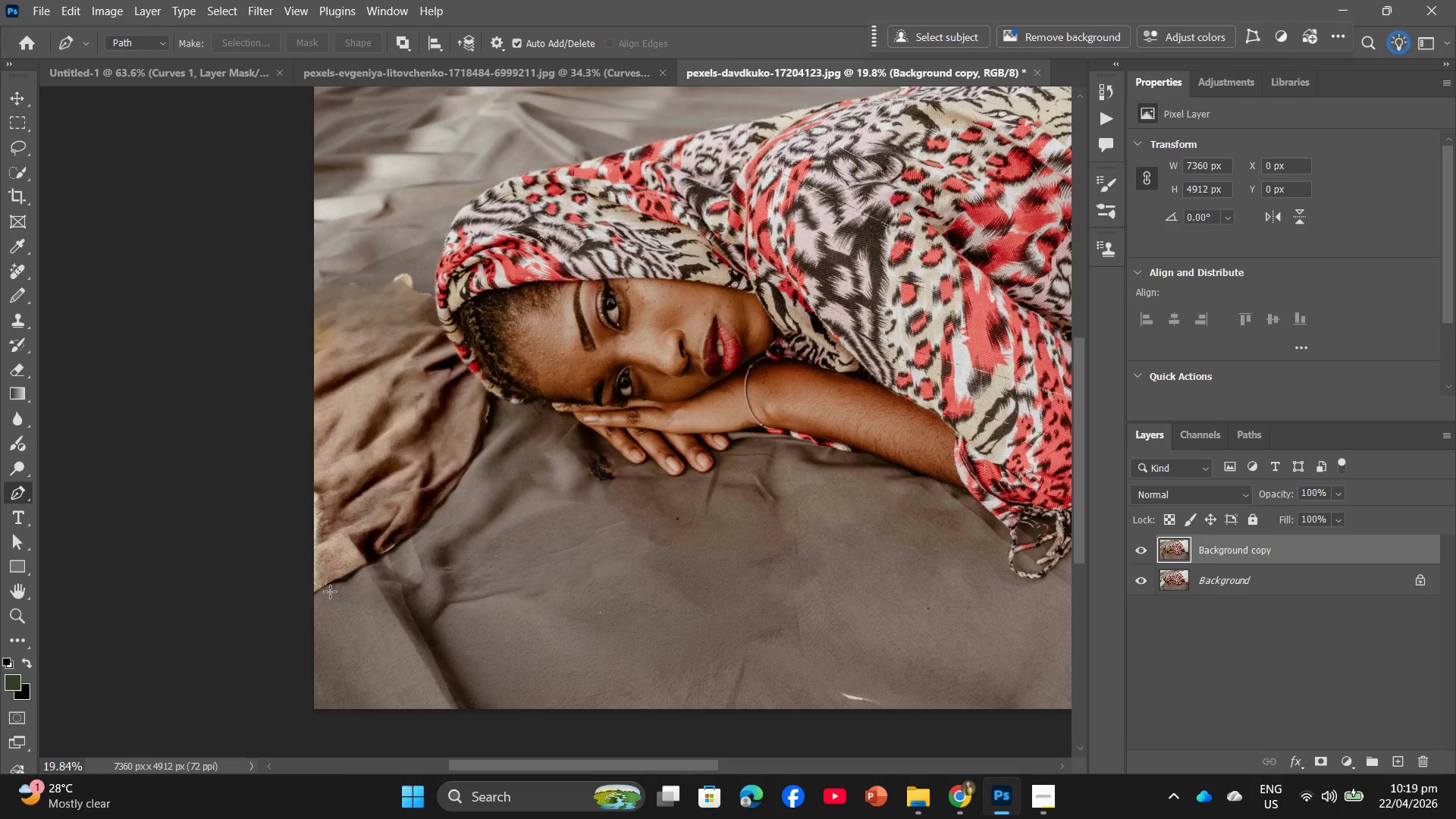 
left_click([315, 598])
 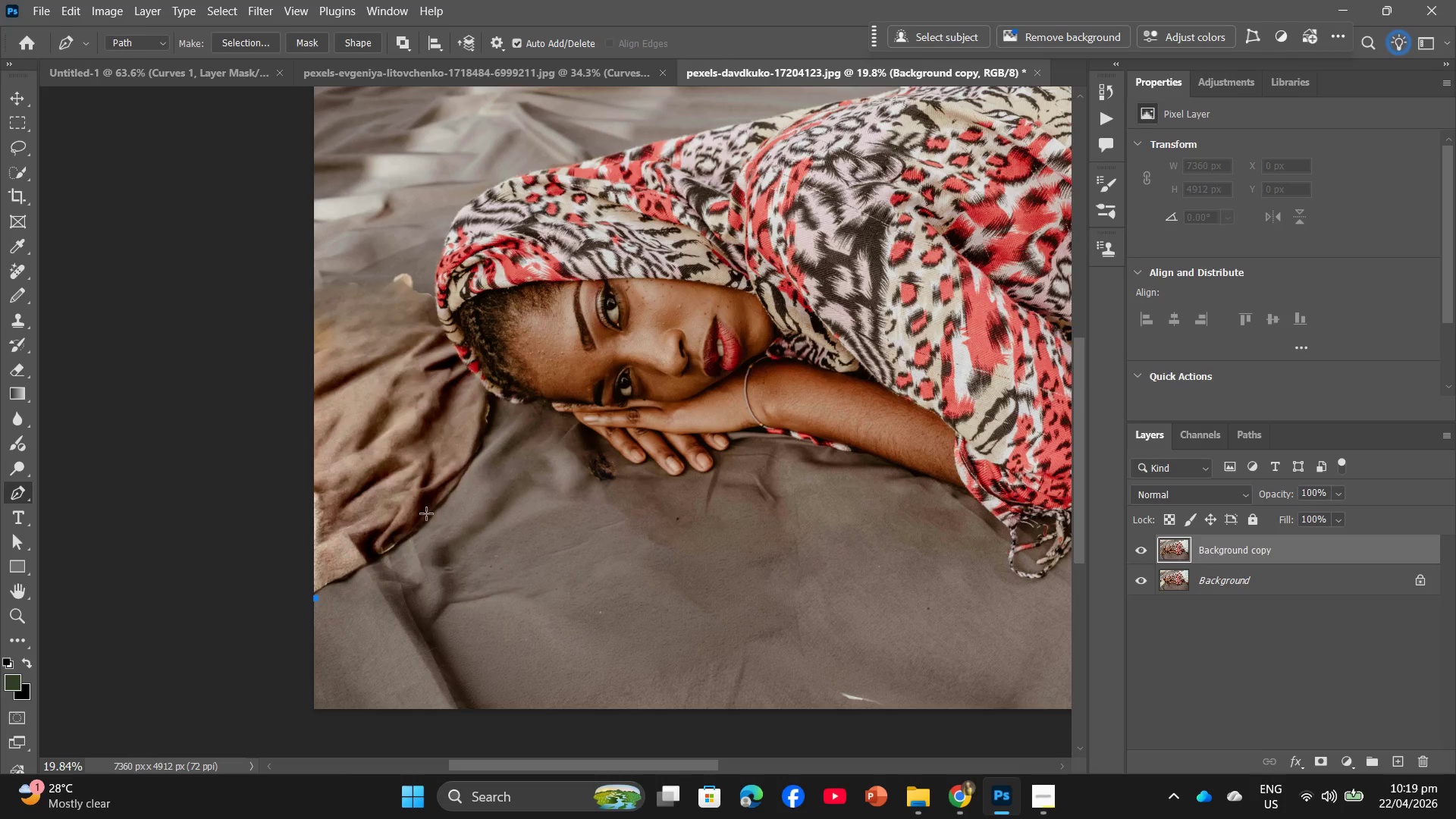 
left_click([431, 514])
 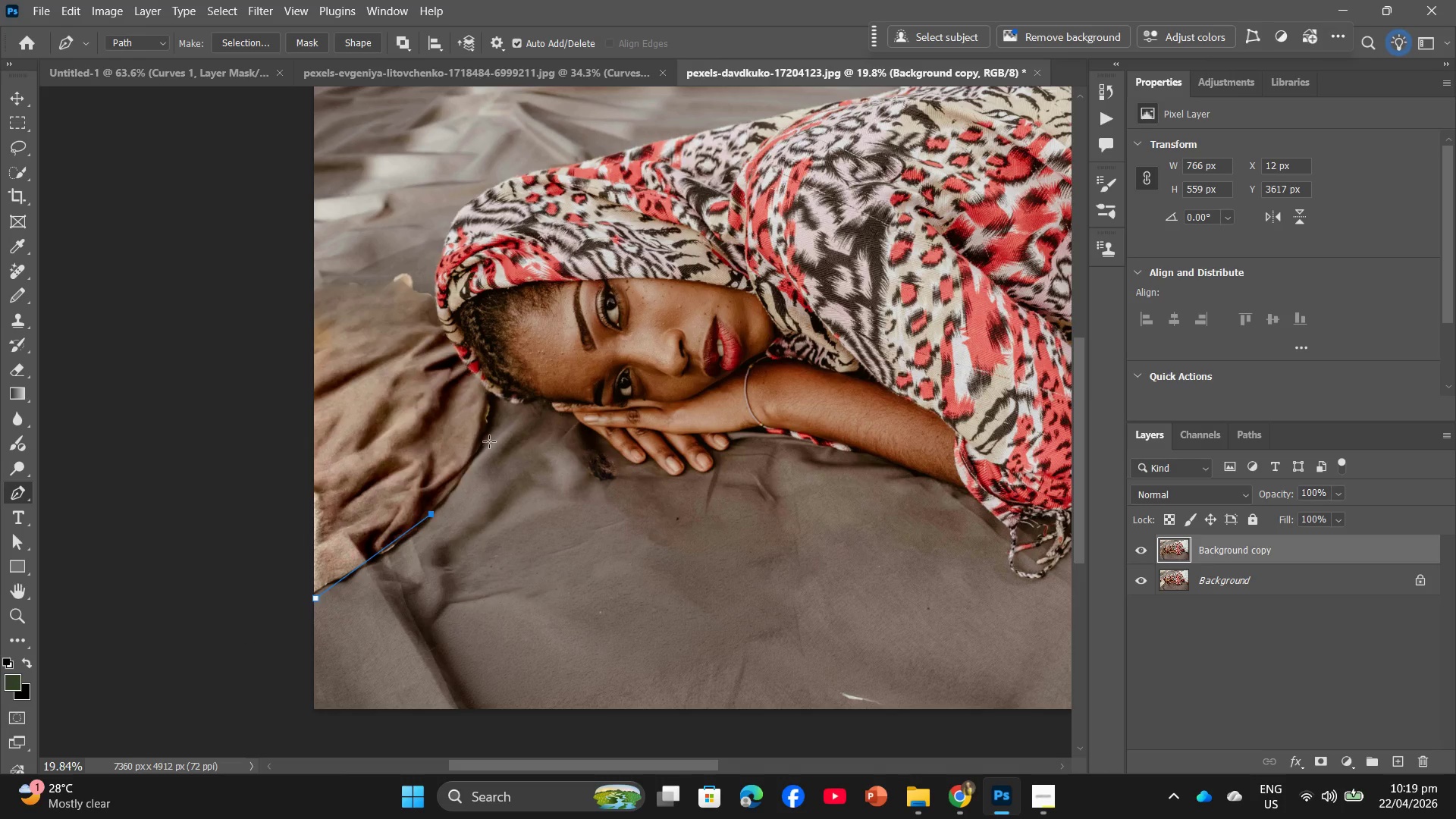 
left_click([489, 440])
 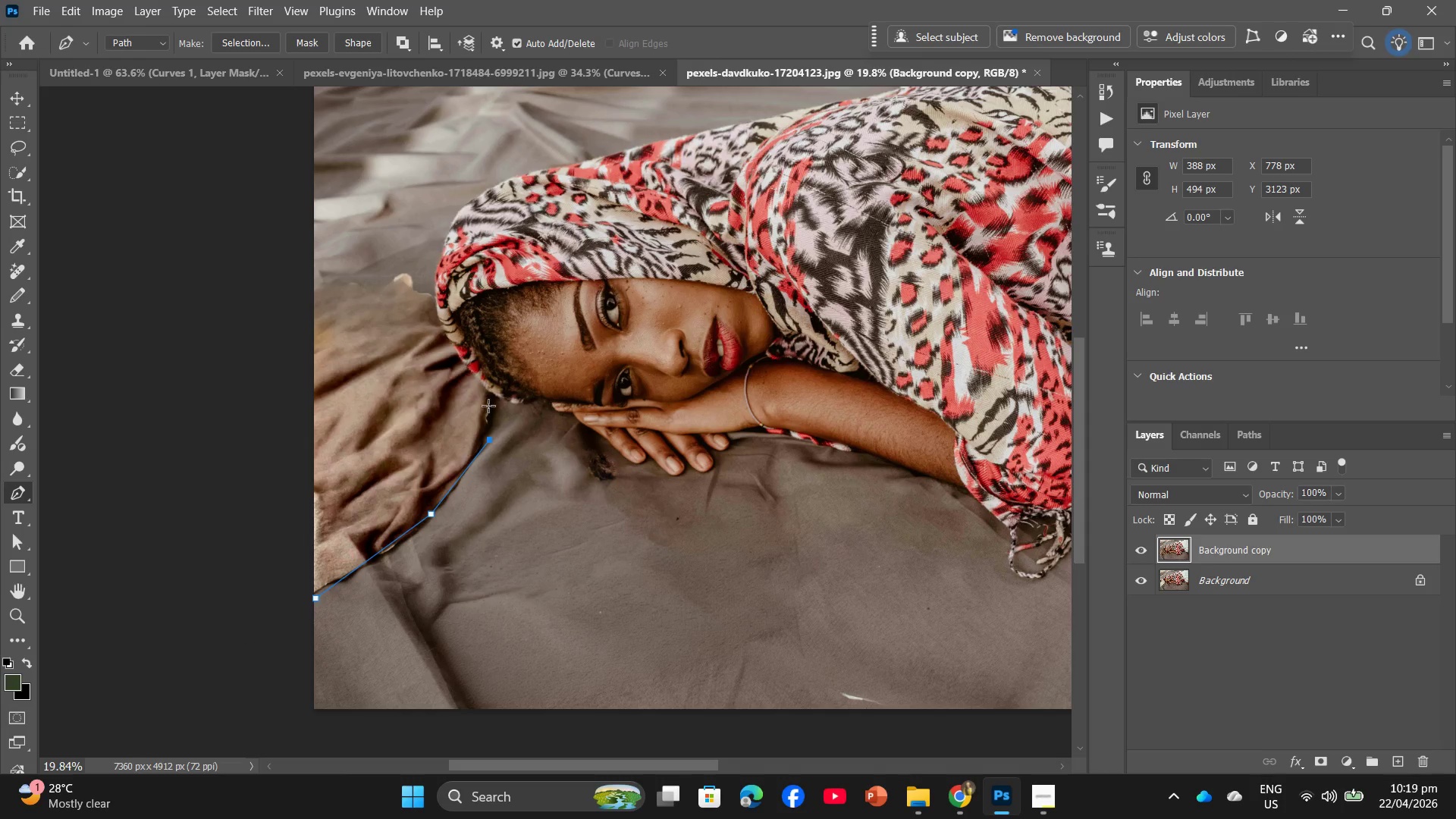 
left_click([488, 403])
 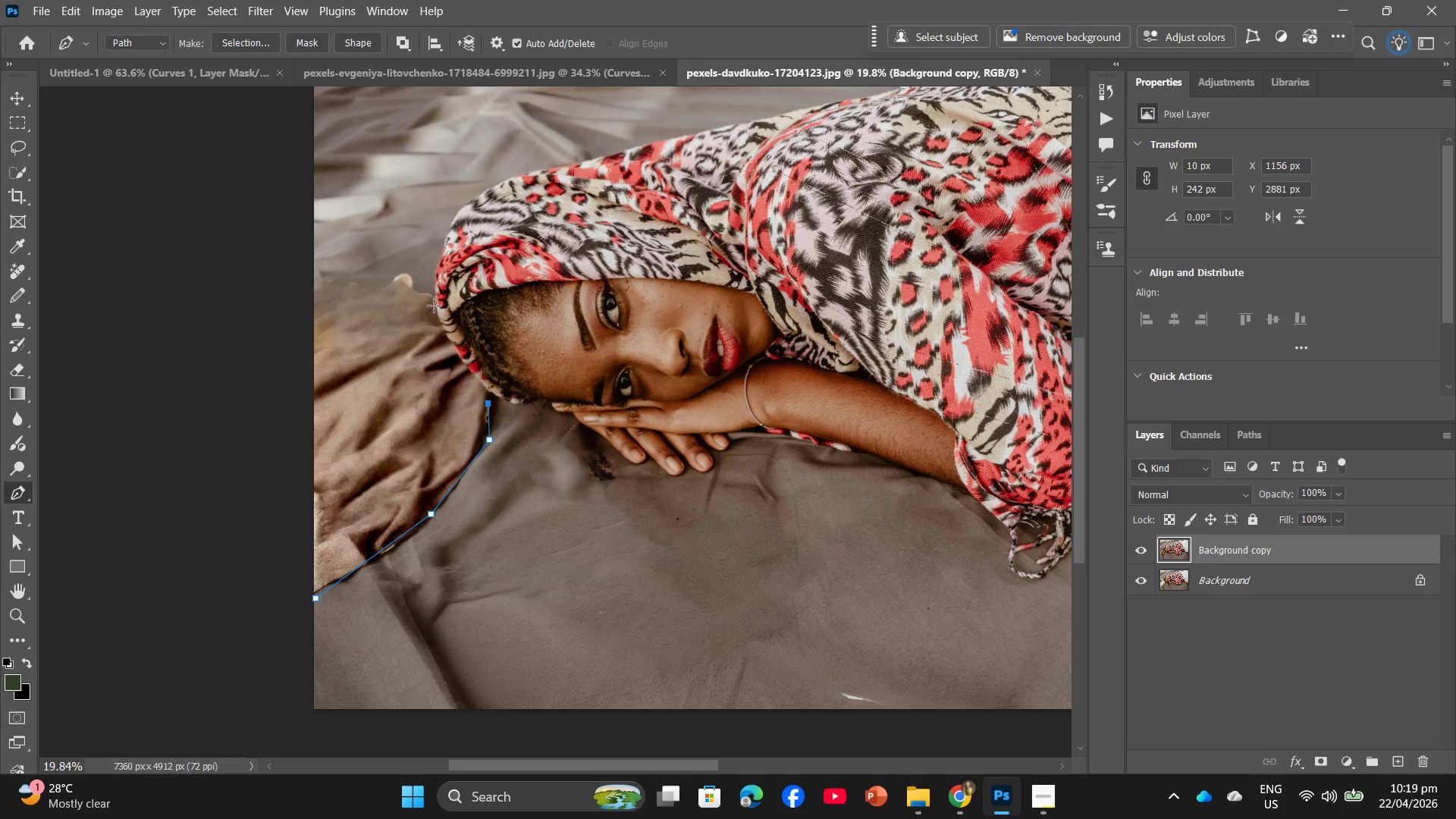 
left_click([419, 289])
 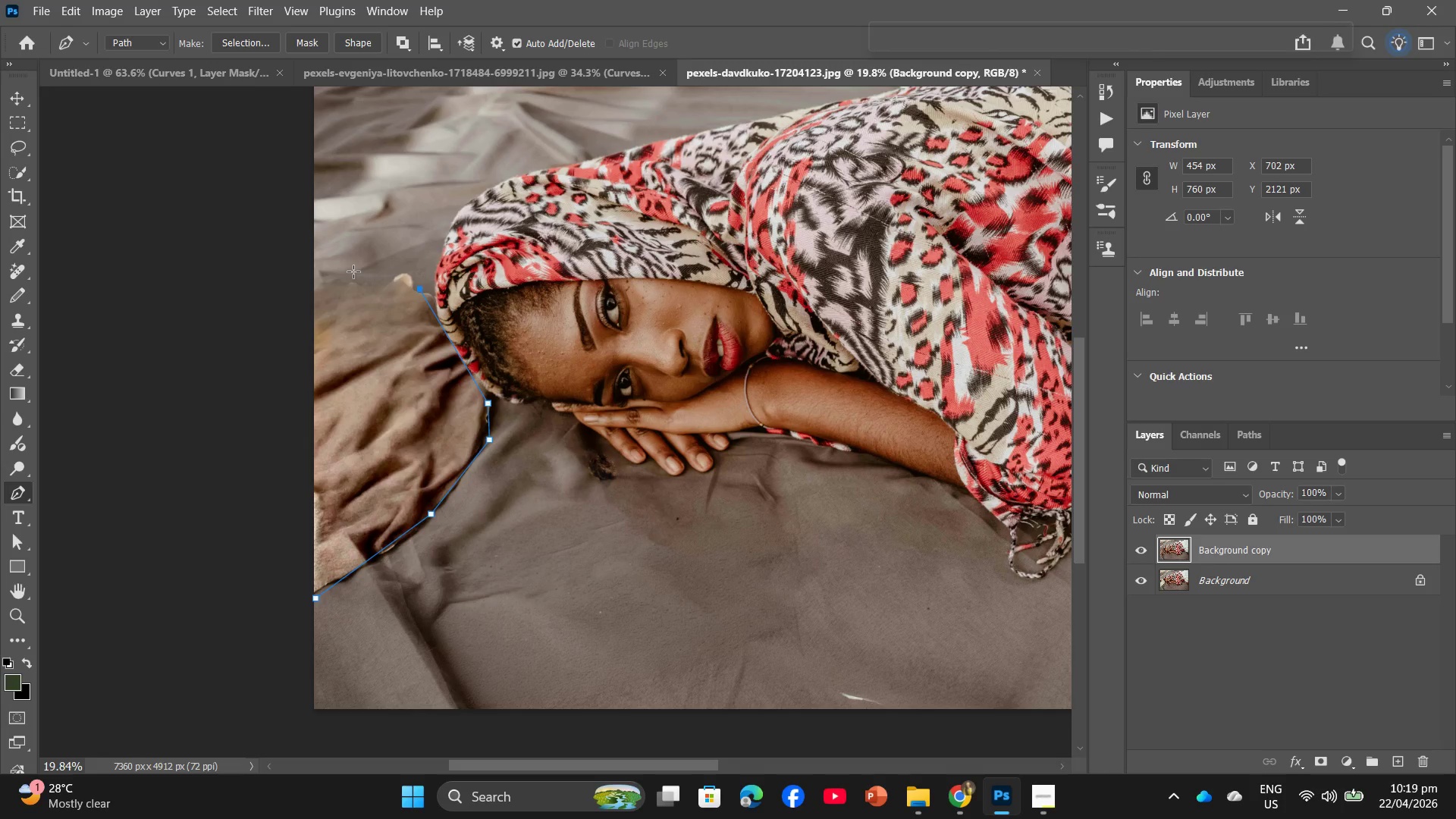 
double_click([325, 271])
 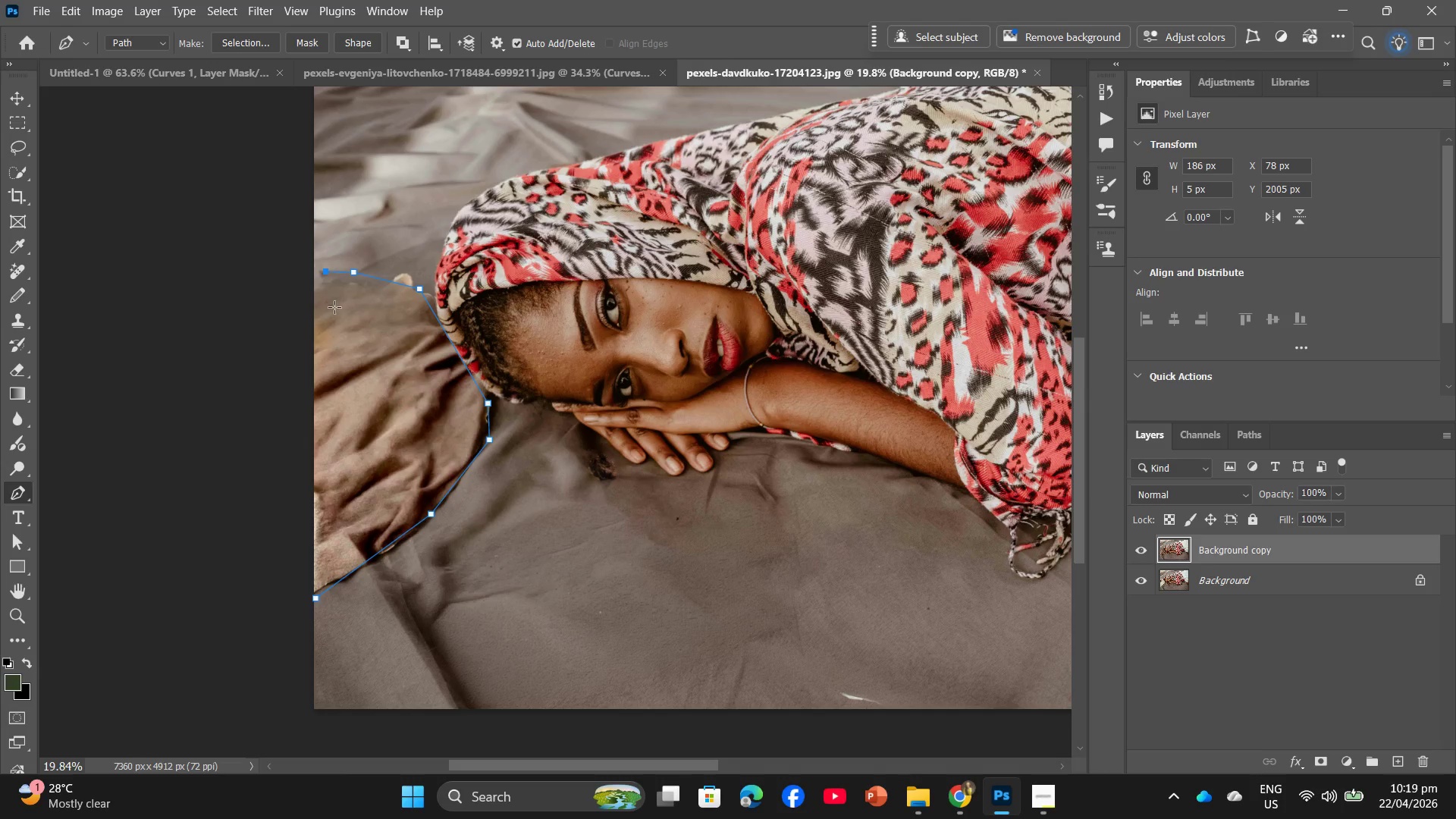 
right_click([355, 328])
 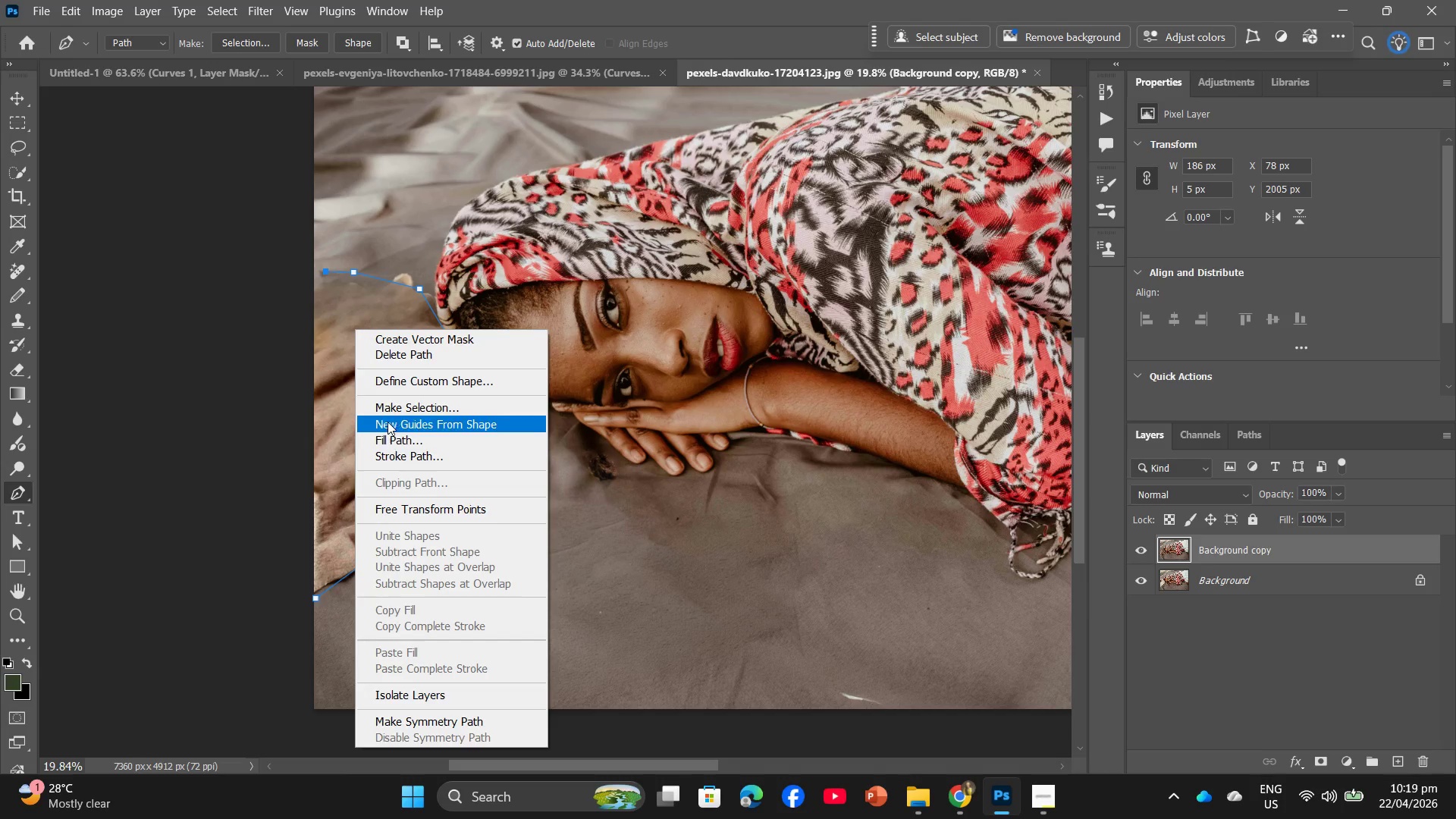 
left_click([388, 408])
 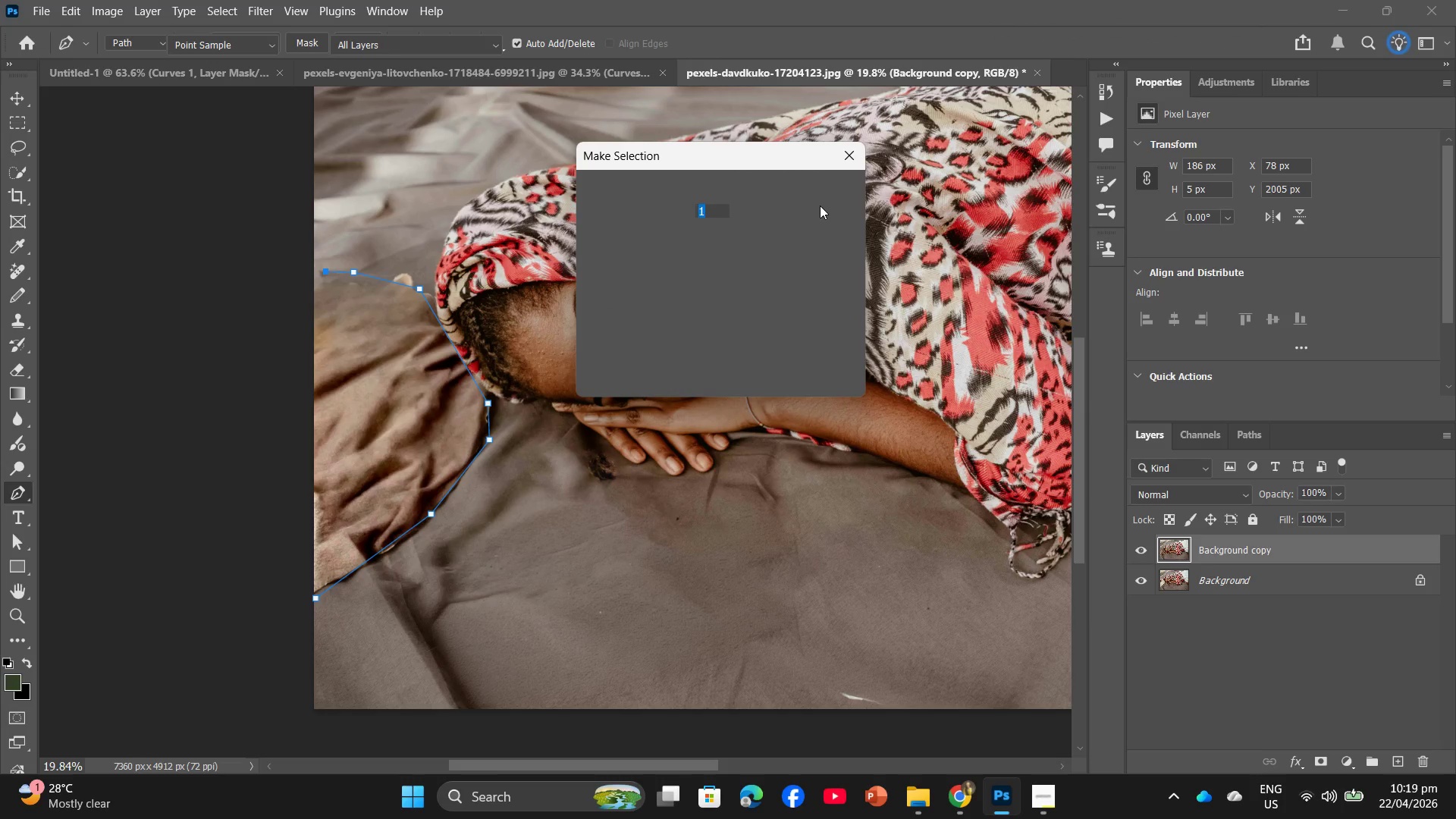 
left_click([822, 200])
 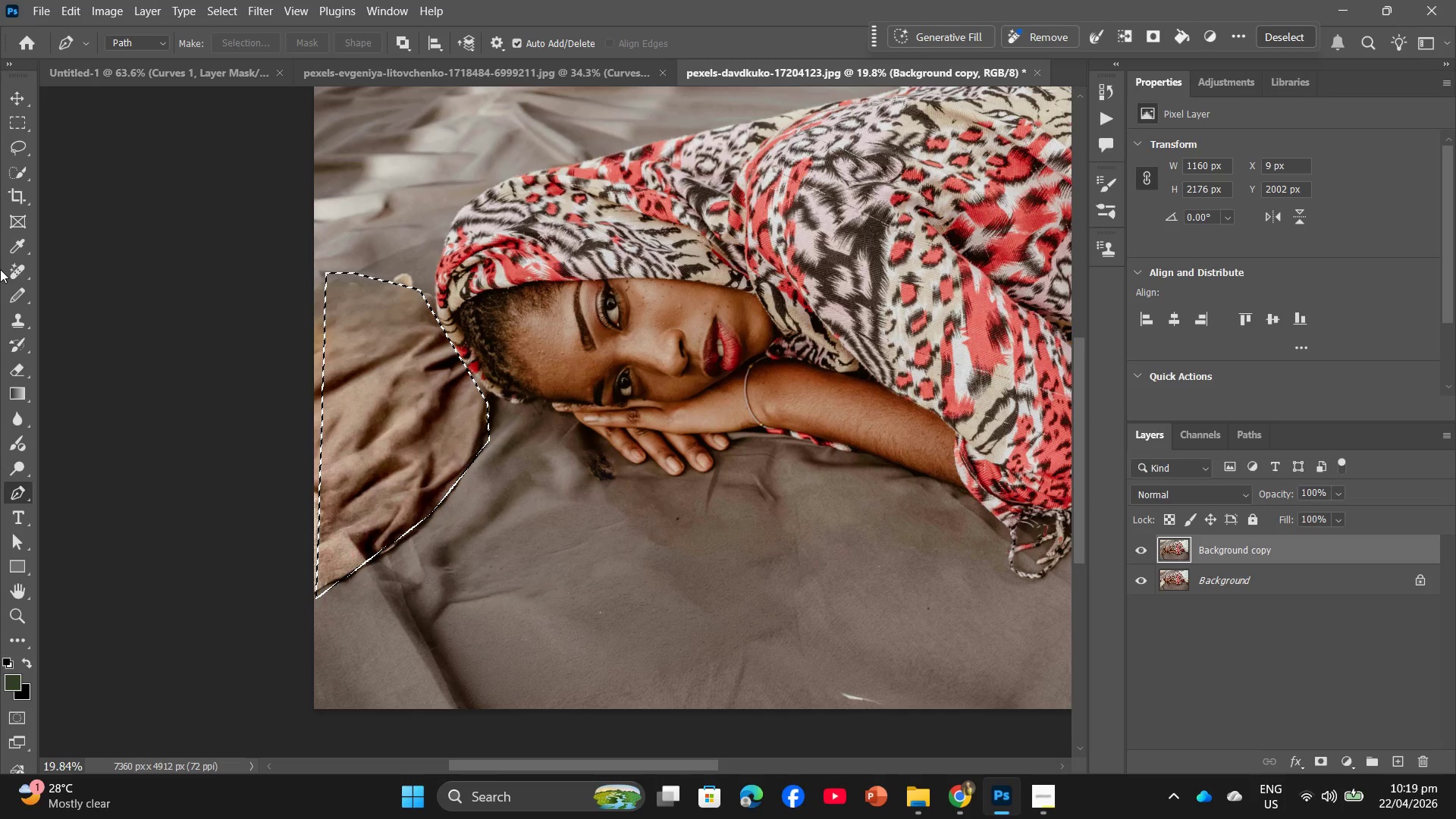 
double_click([9, 268])
 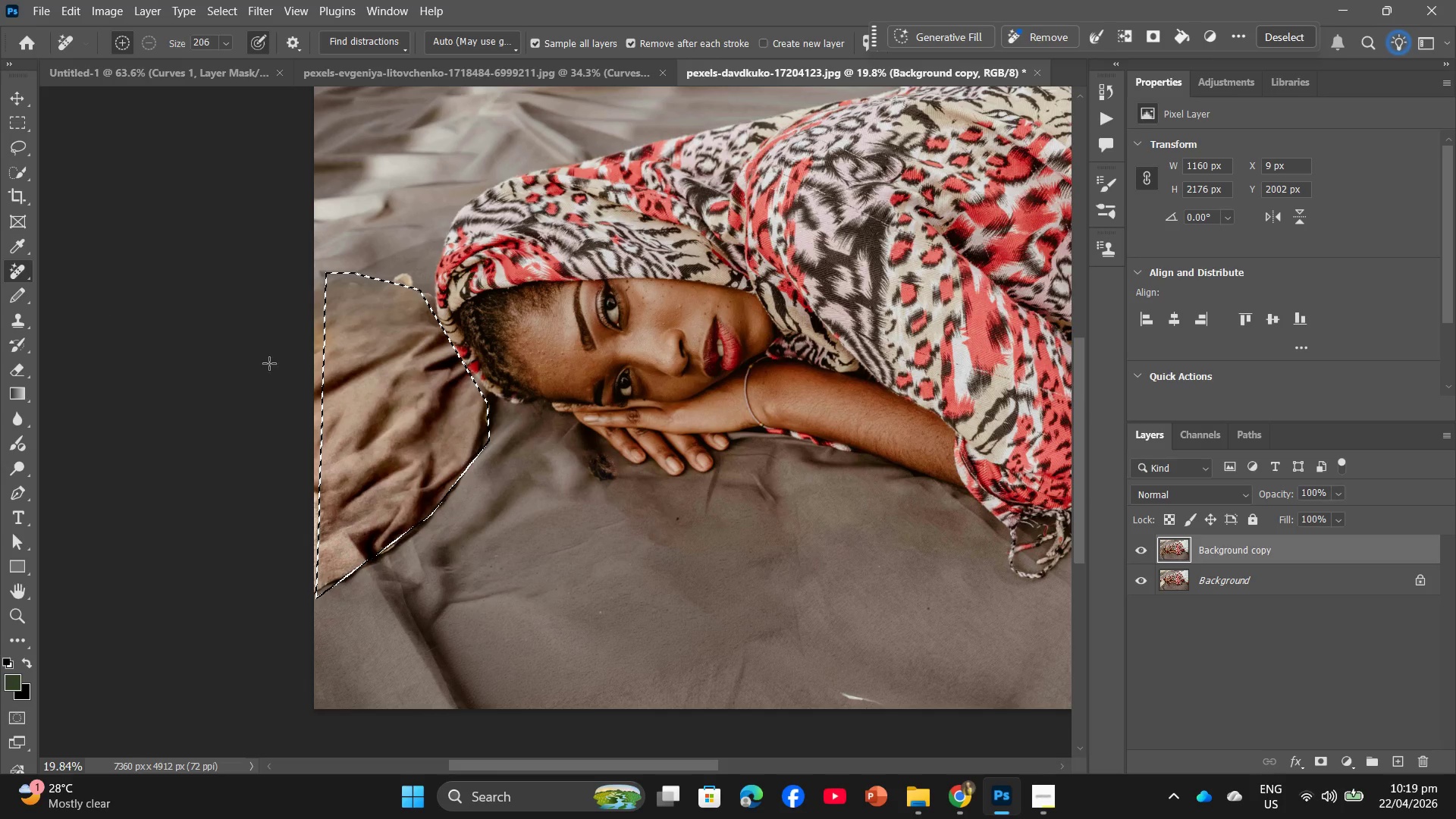 
left_click_drag(start_coordinate=[277, 362], to_coordinate=[322, 548])
 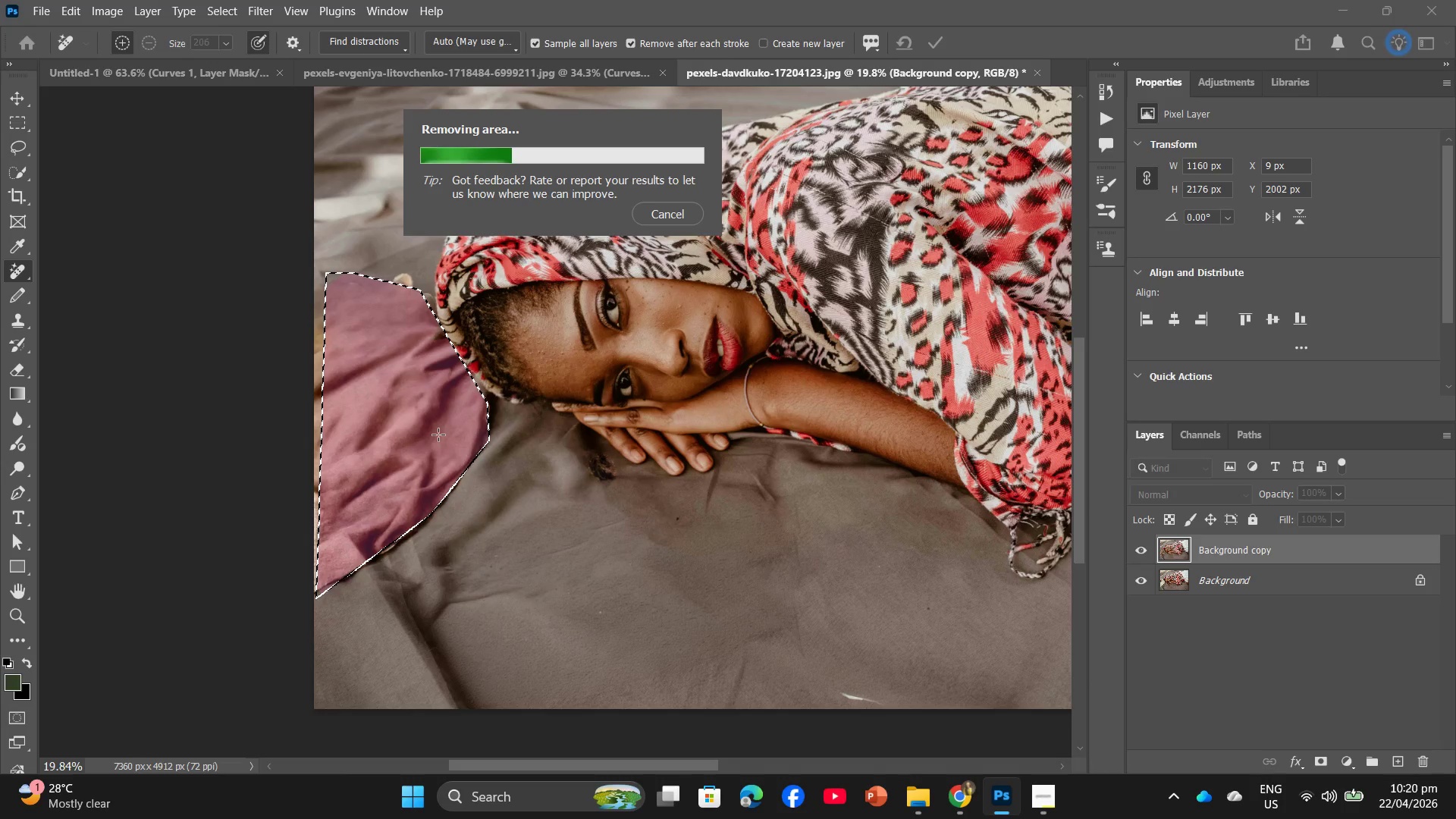 
wait(27.16)
 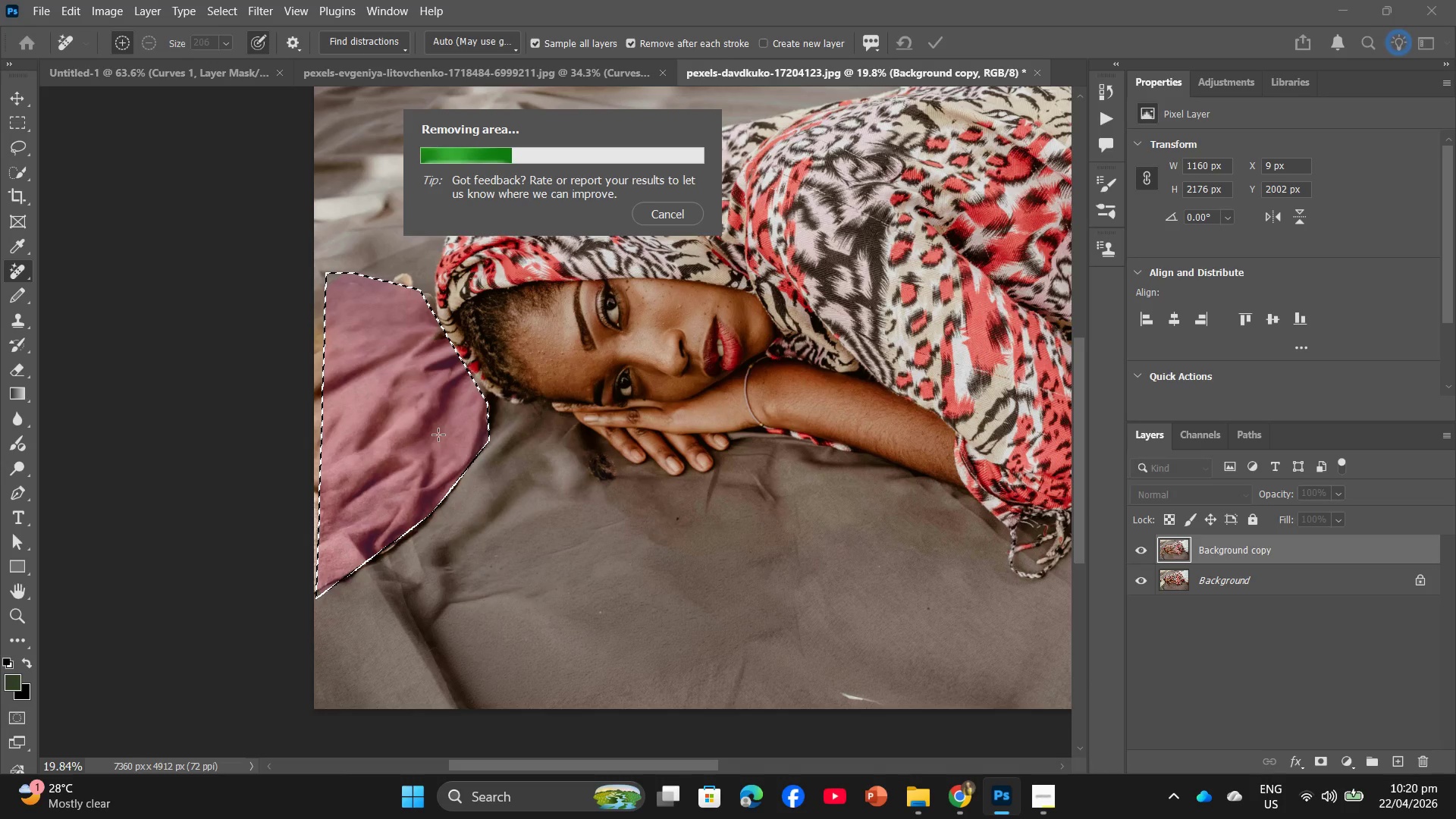 
left_click([576, 576])
 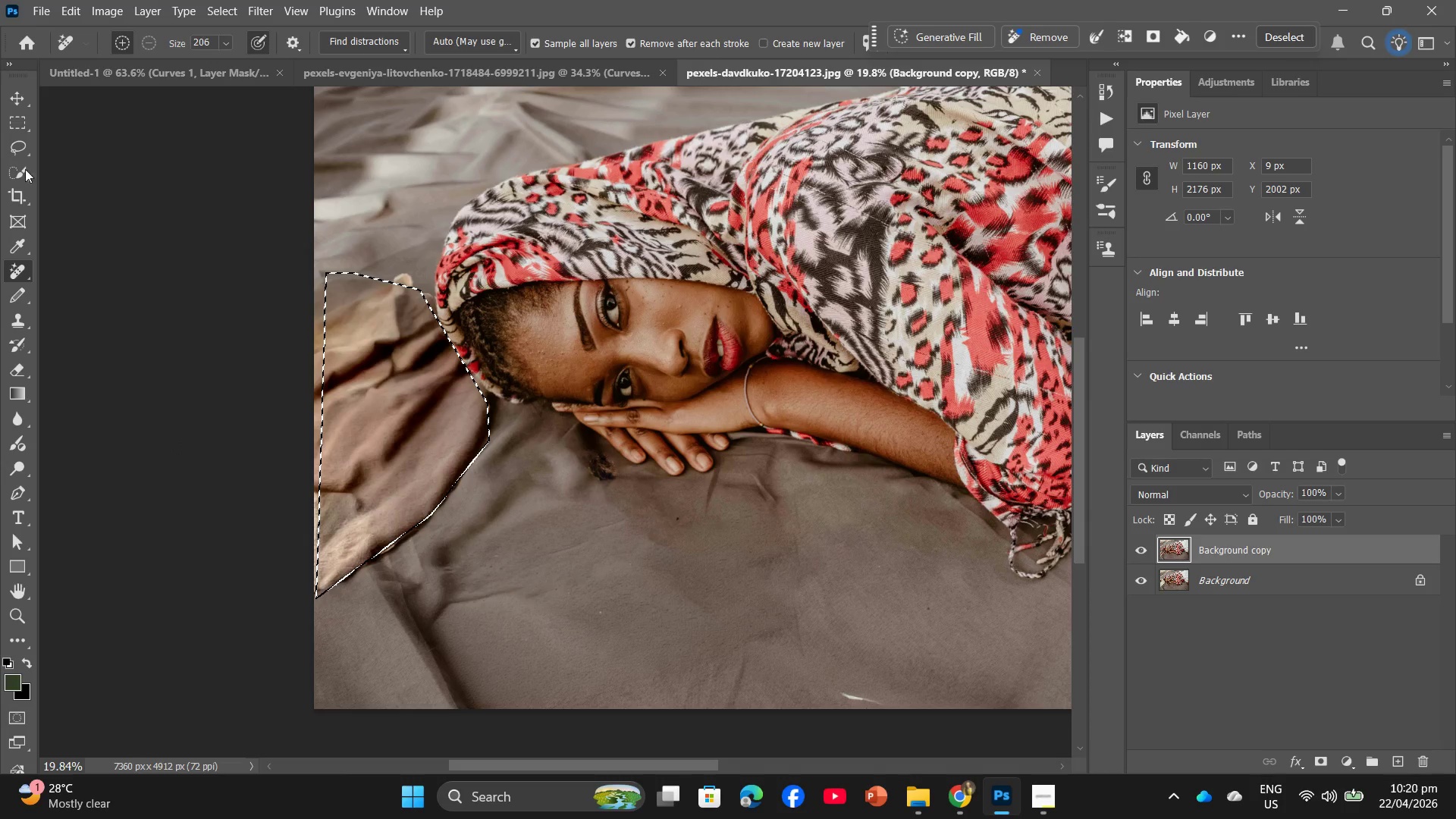 
left_click([19, 146])
 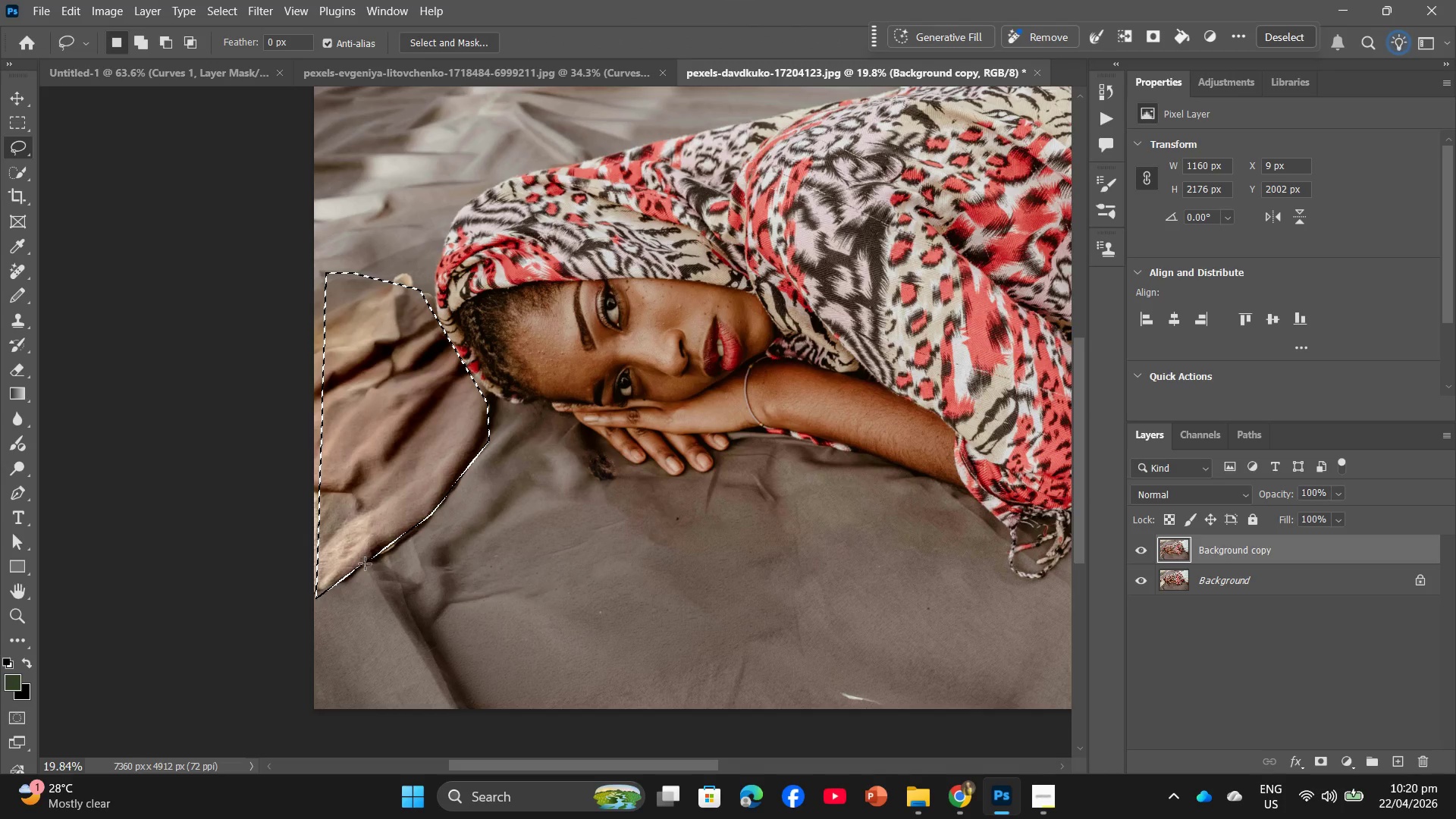 
left_click_drag(start_coordinate=[343, 593], to_coordinate=[300, 570])
 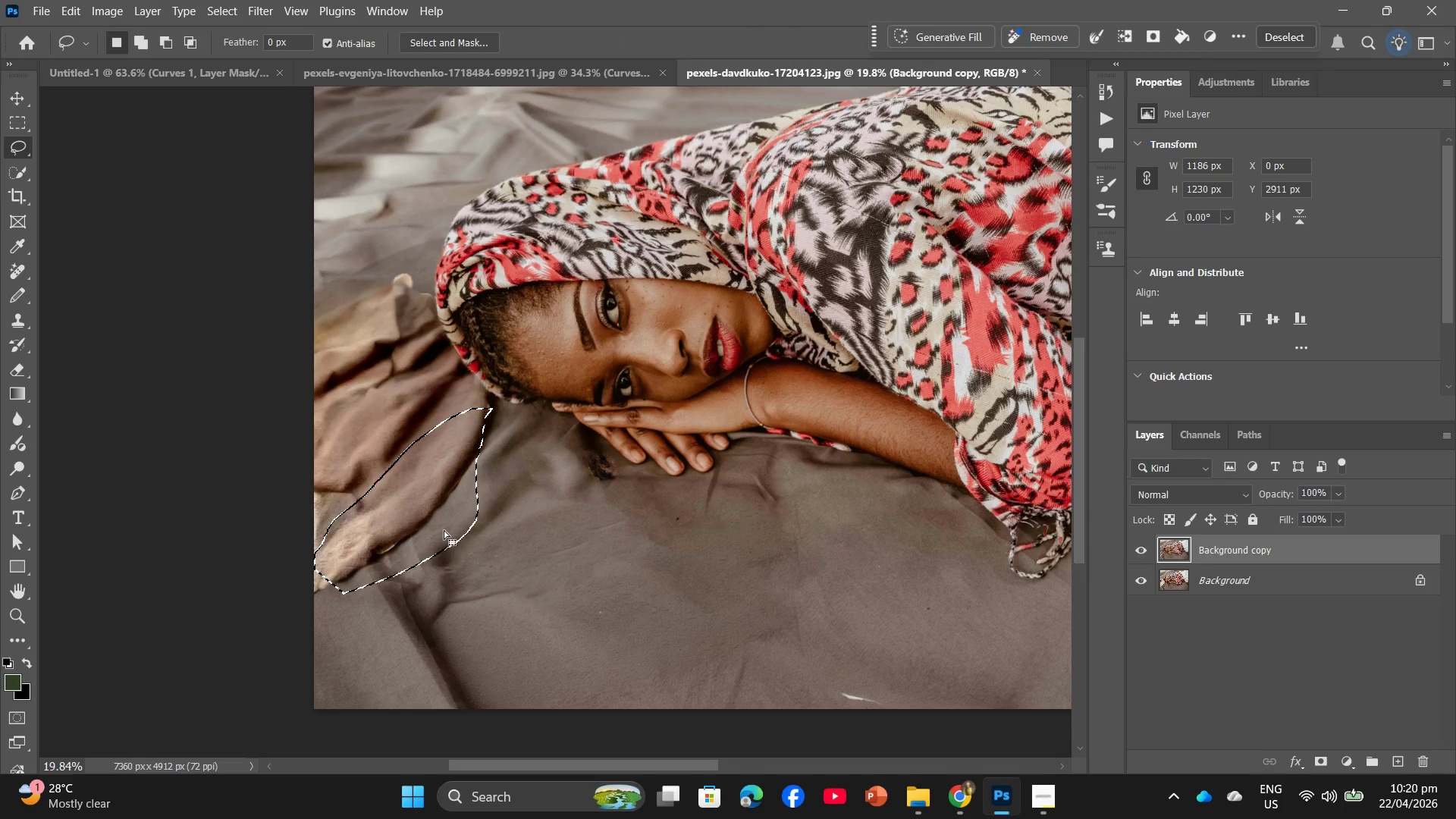 
right_click([444, 530])
 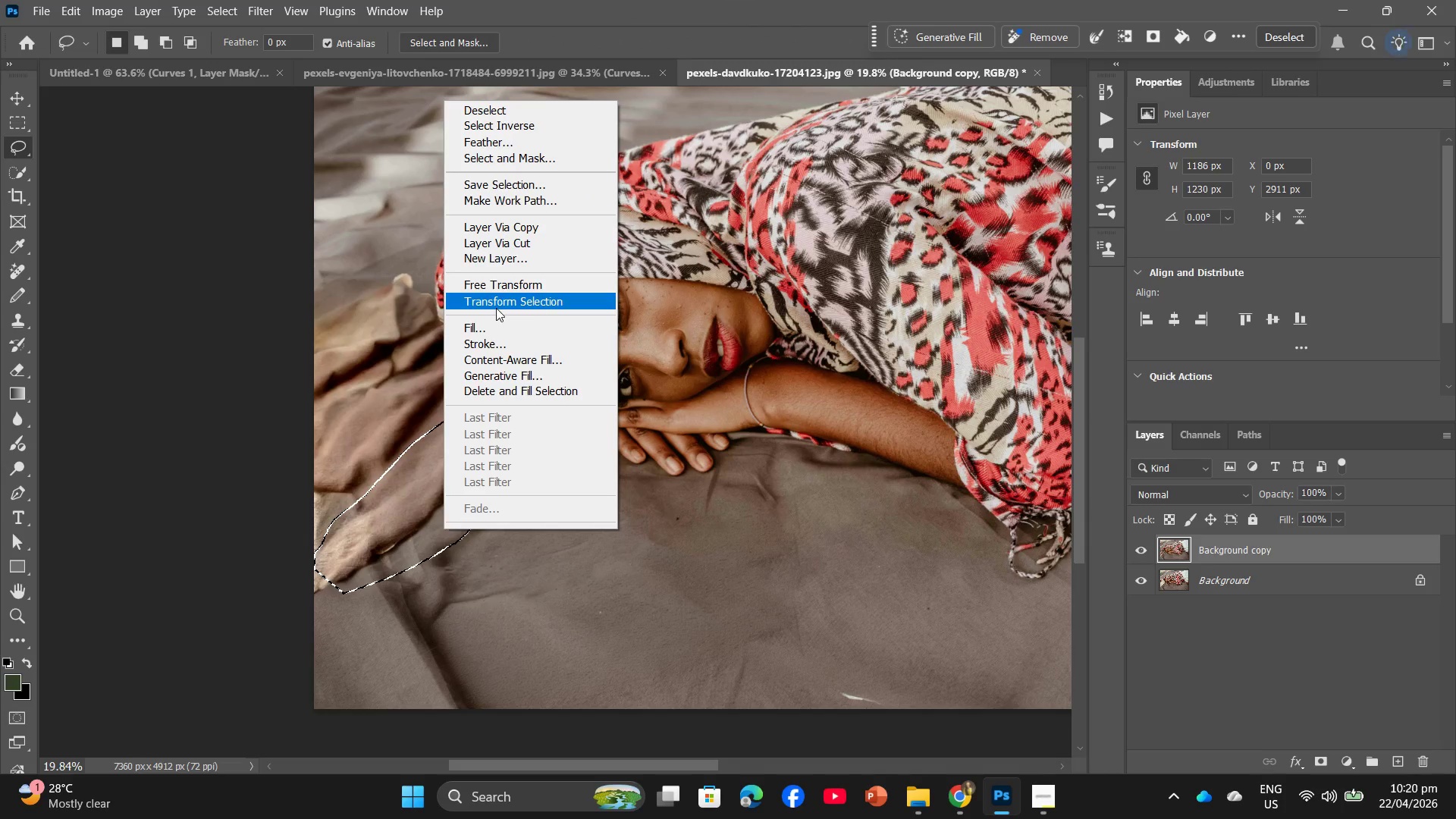 
left_click([485, 324])
 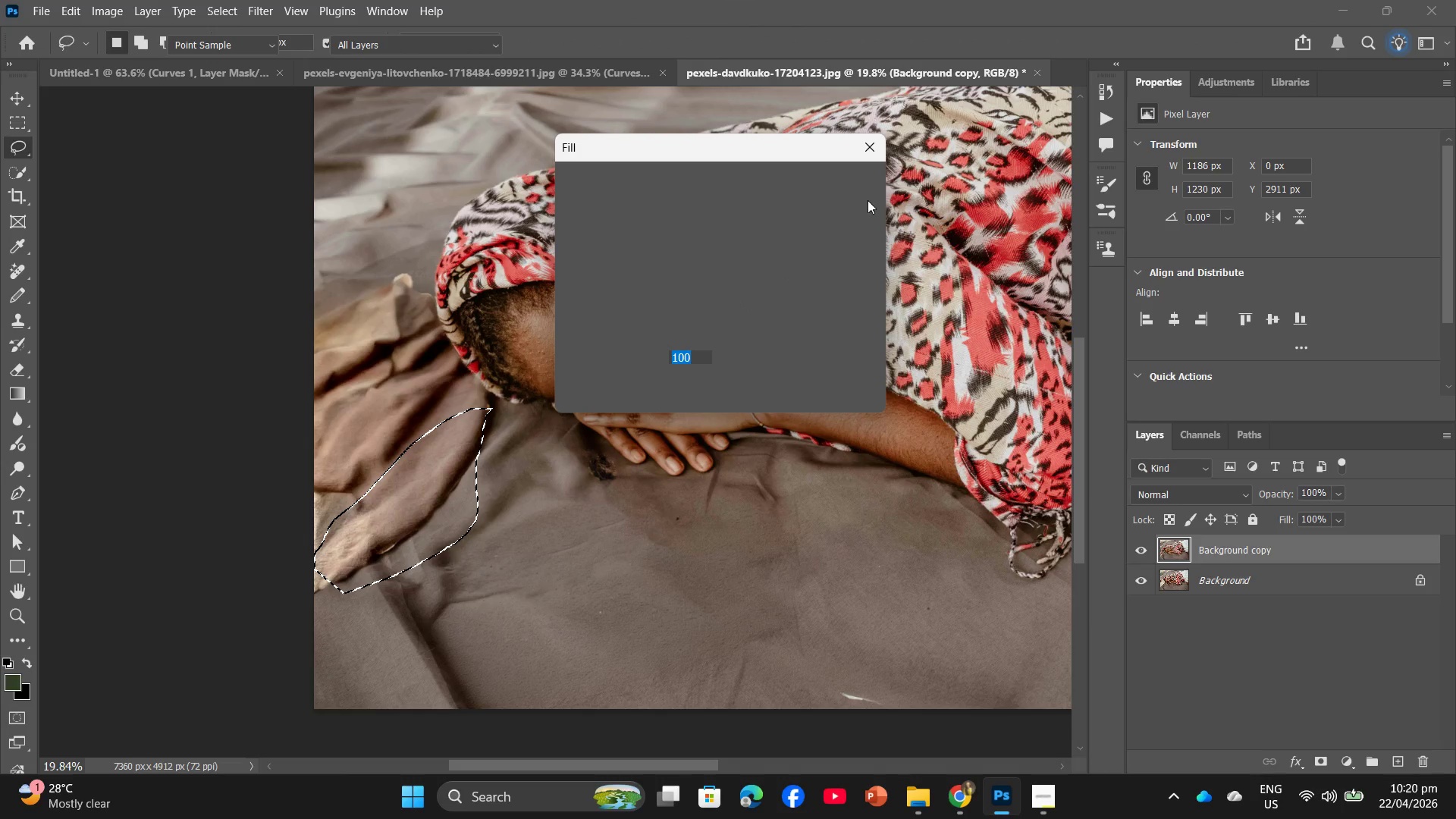 
left_click([847, 191])
 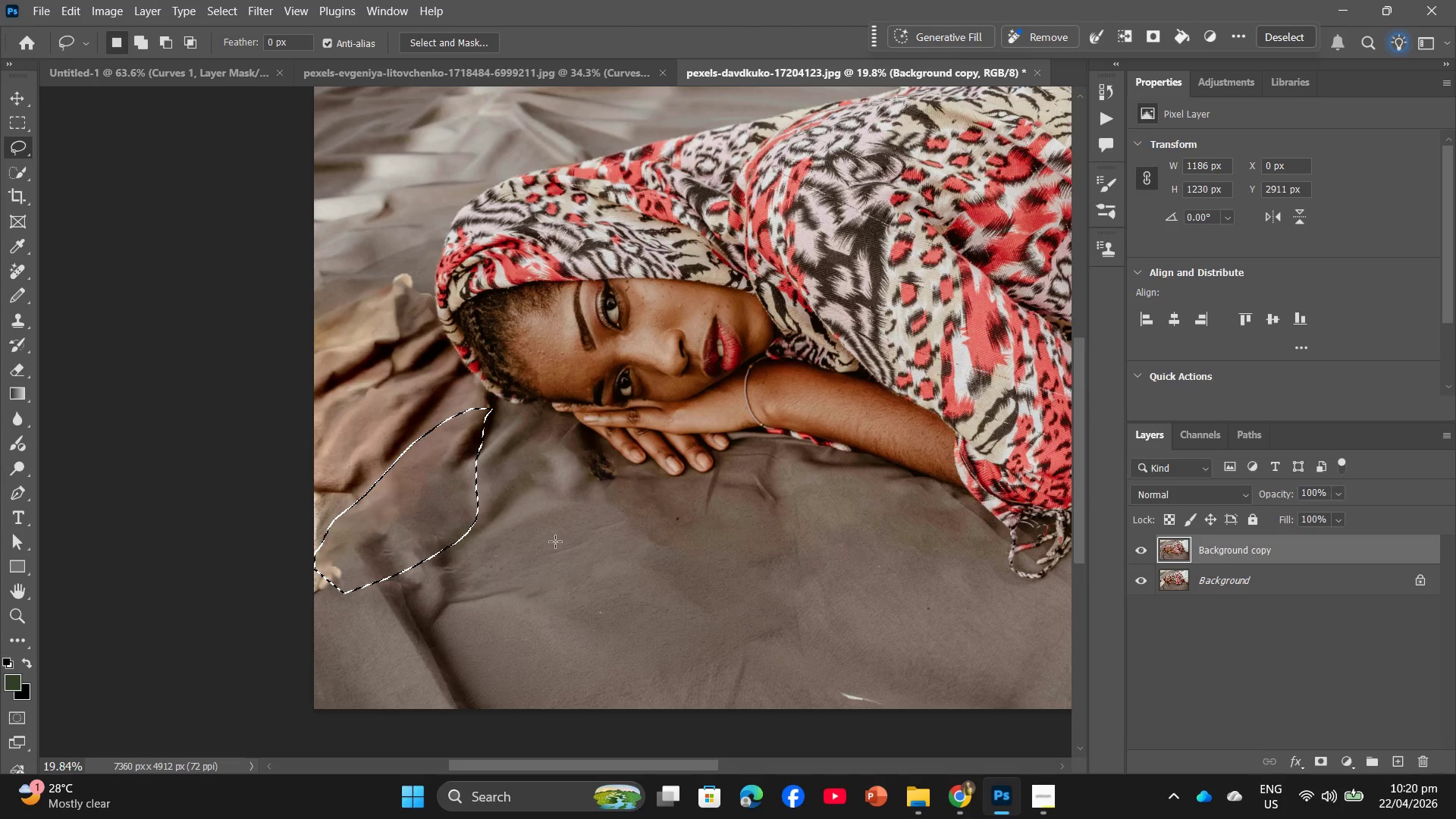 
left_click([456, 551])
 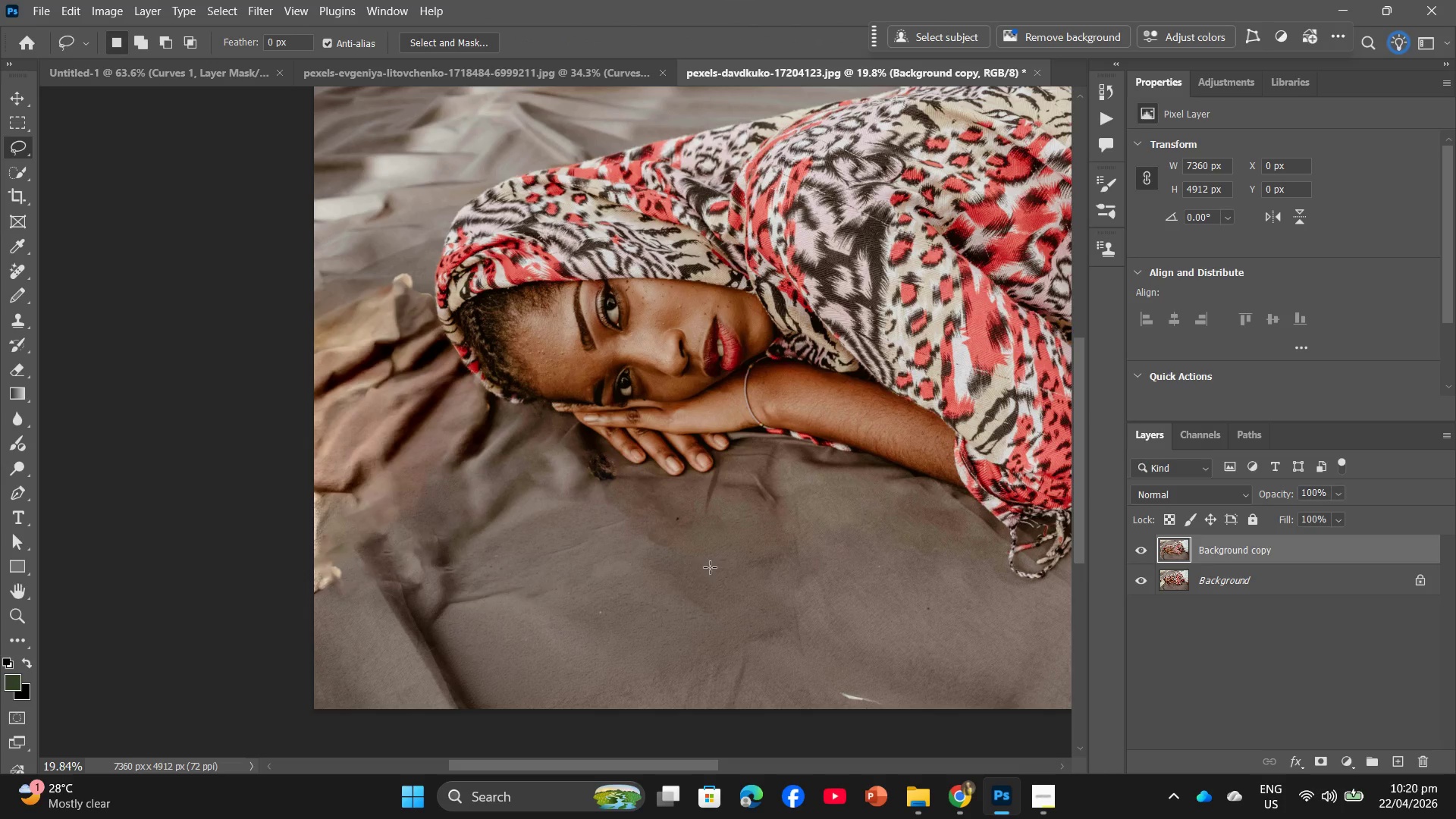 
scroll: coordinate [642, 585], scroll_direction: down, amount: 4.0
 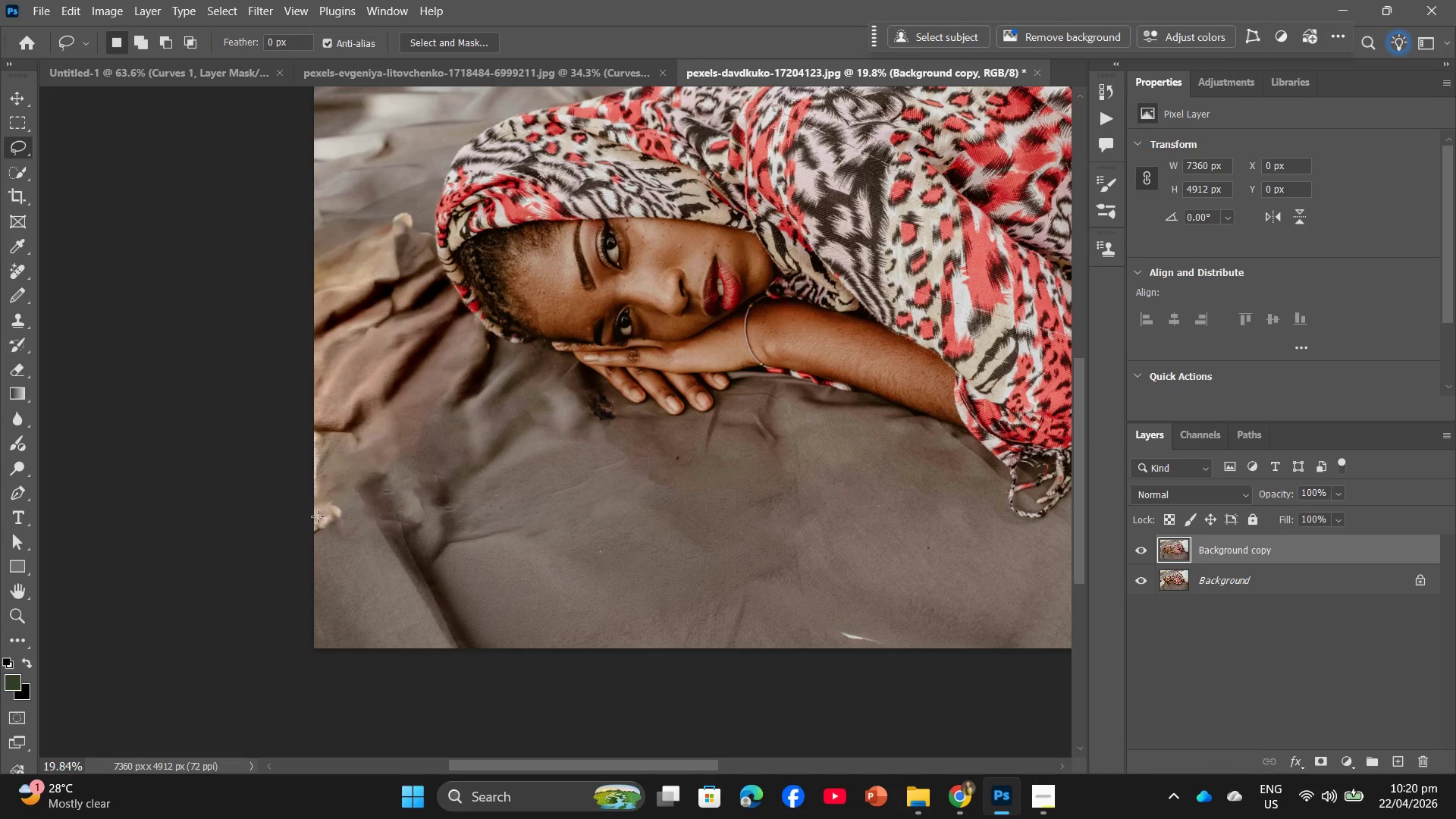 
left_click_drag(start_coordinate=[315, 540], to_coordinate=[310, 511])
 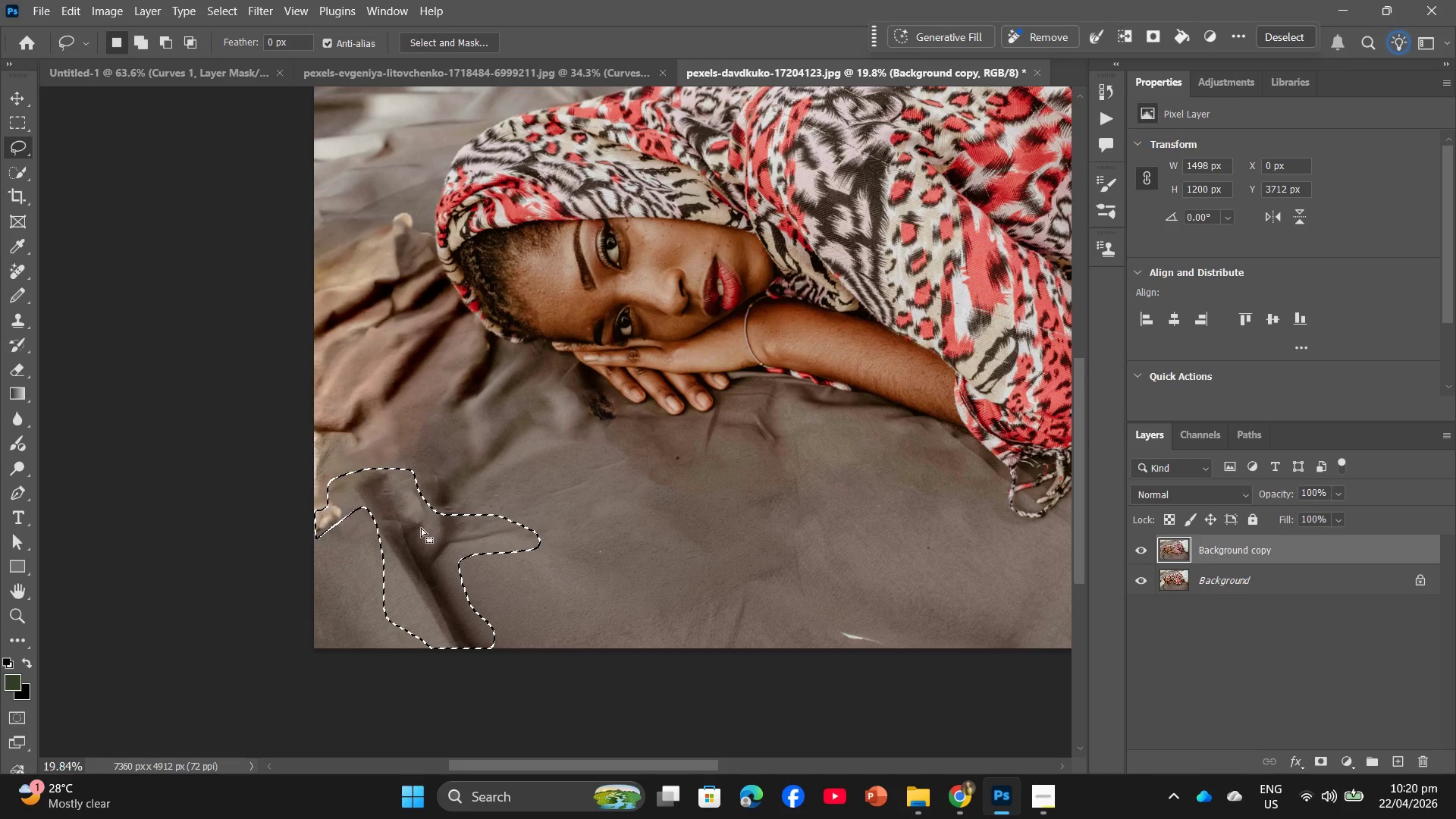 
right_click([421, 528])
 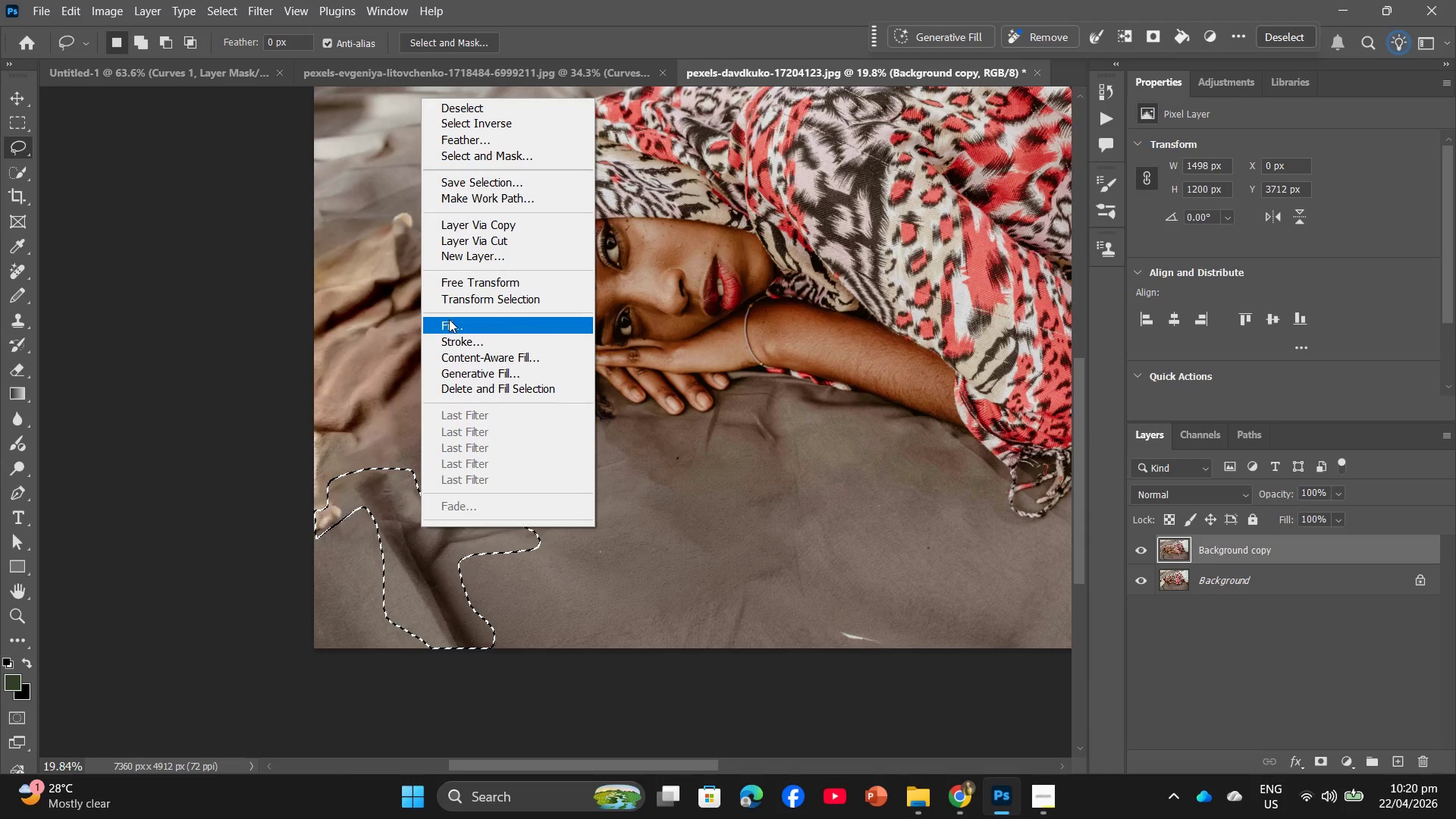 
left_click([450, 326])
 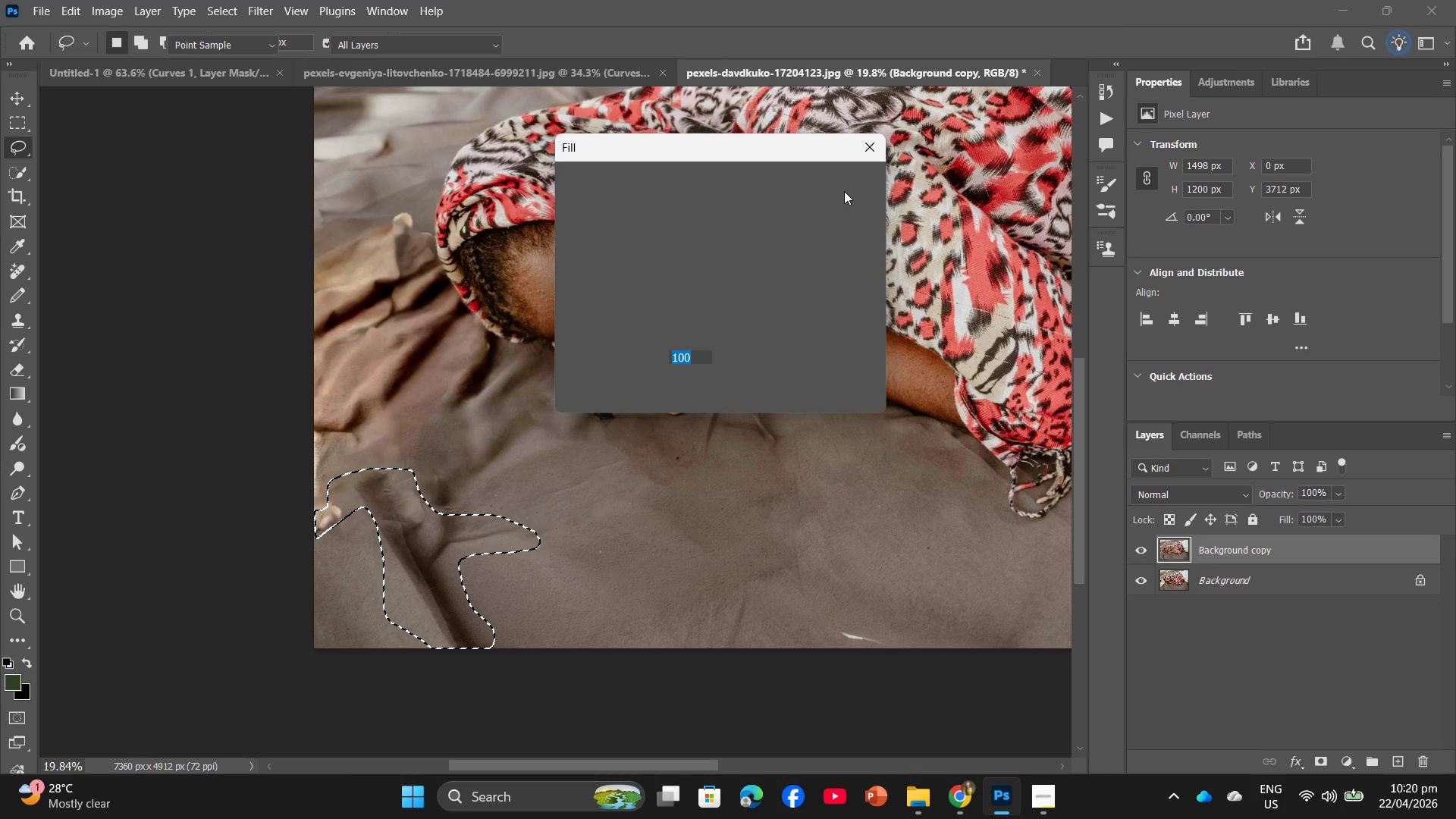 
left_click([844, 191])
 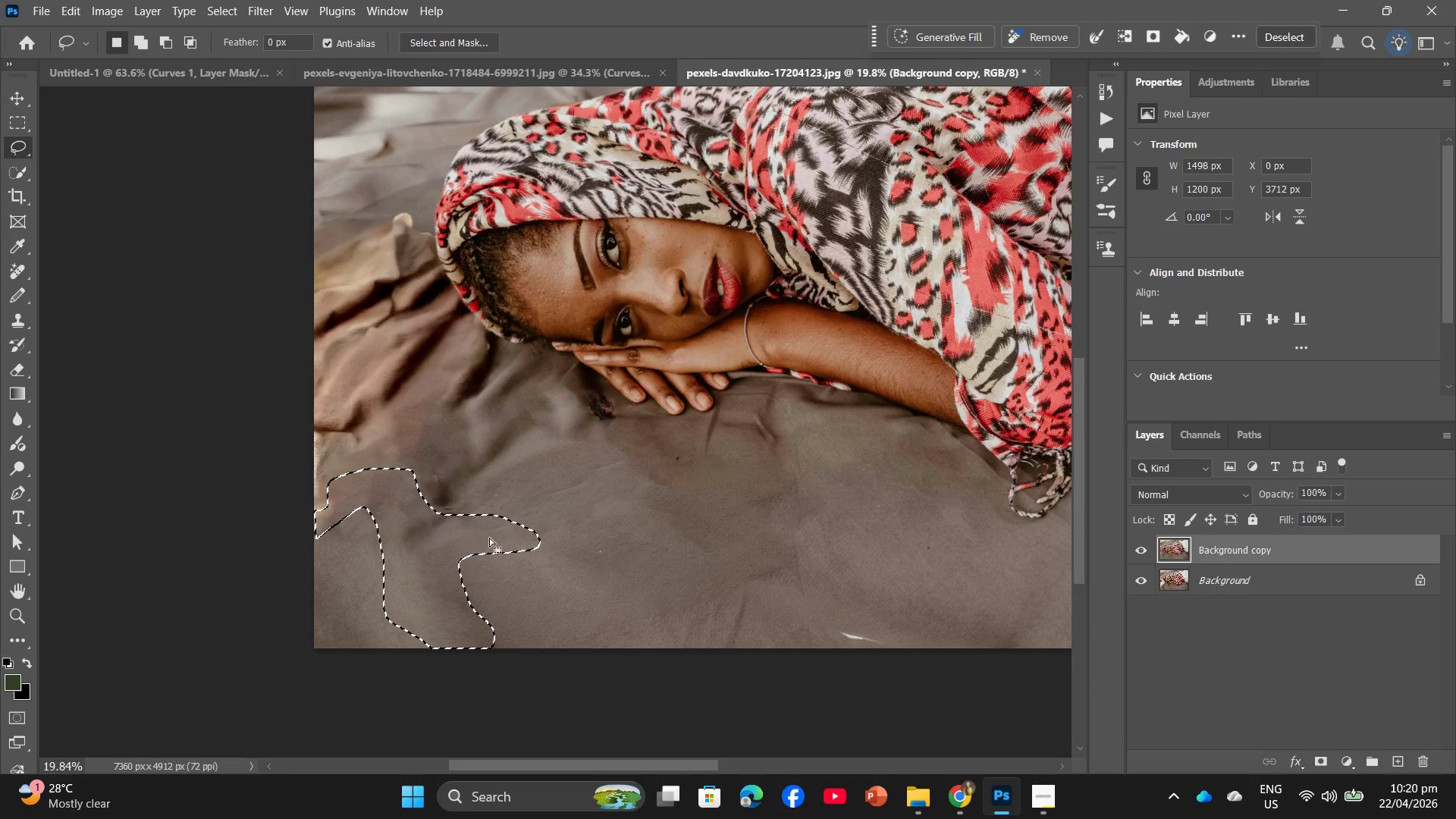 
scroll: coordinate [552, 493], scroll_direction: up, amount: 3.0
 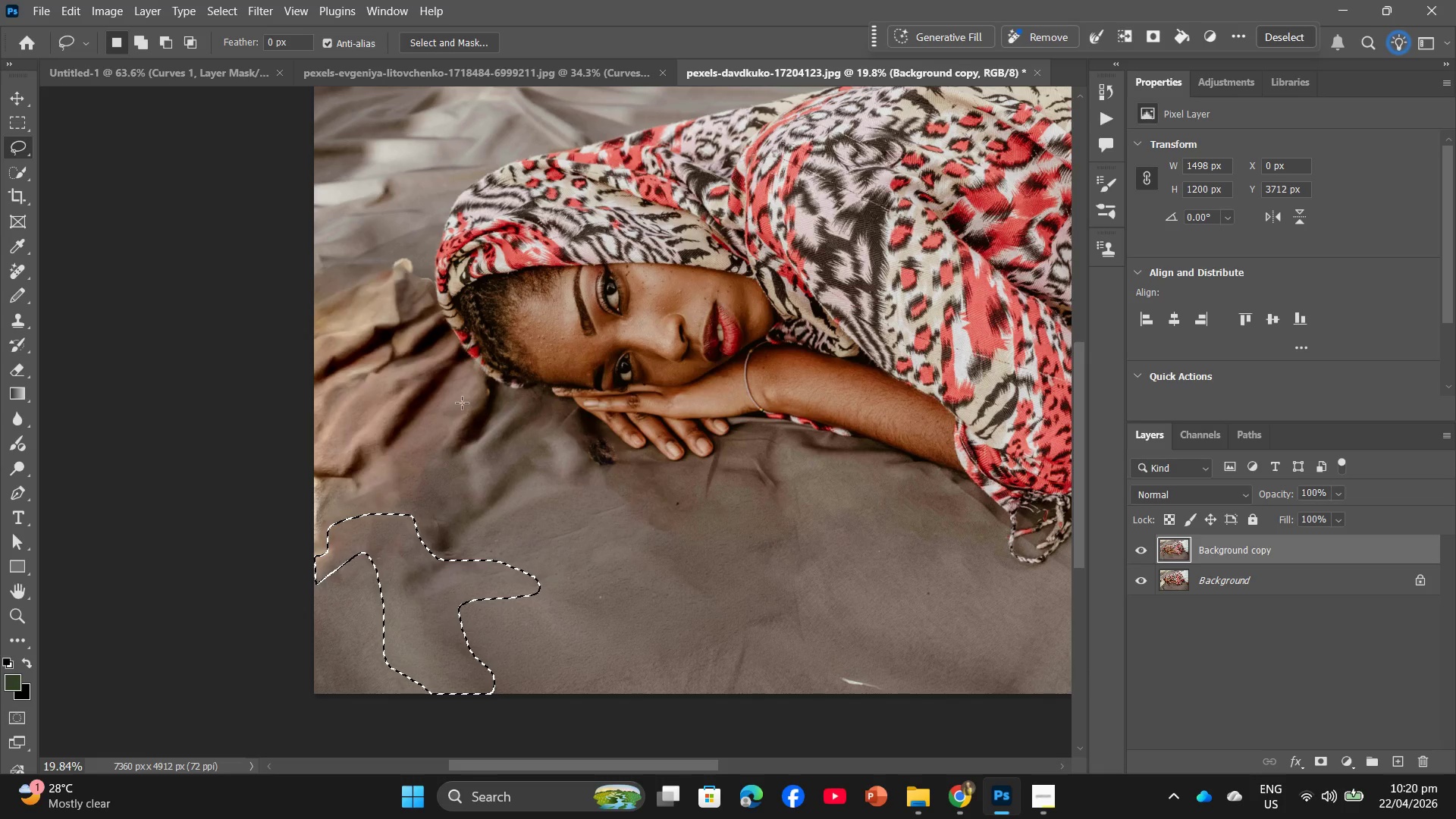 
left_click_drag(start_coordinate=[464, 388], to_coordinate=[462, 384])
 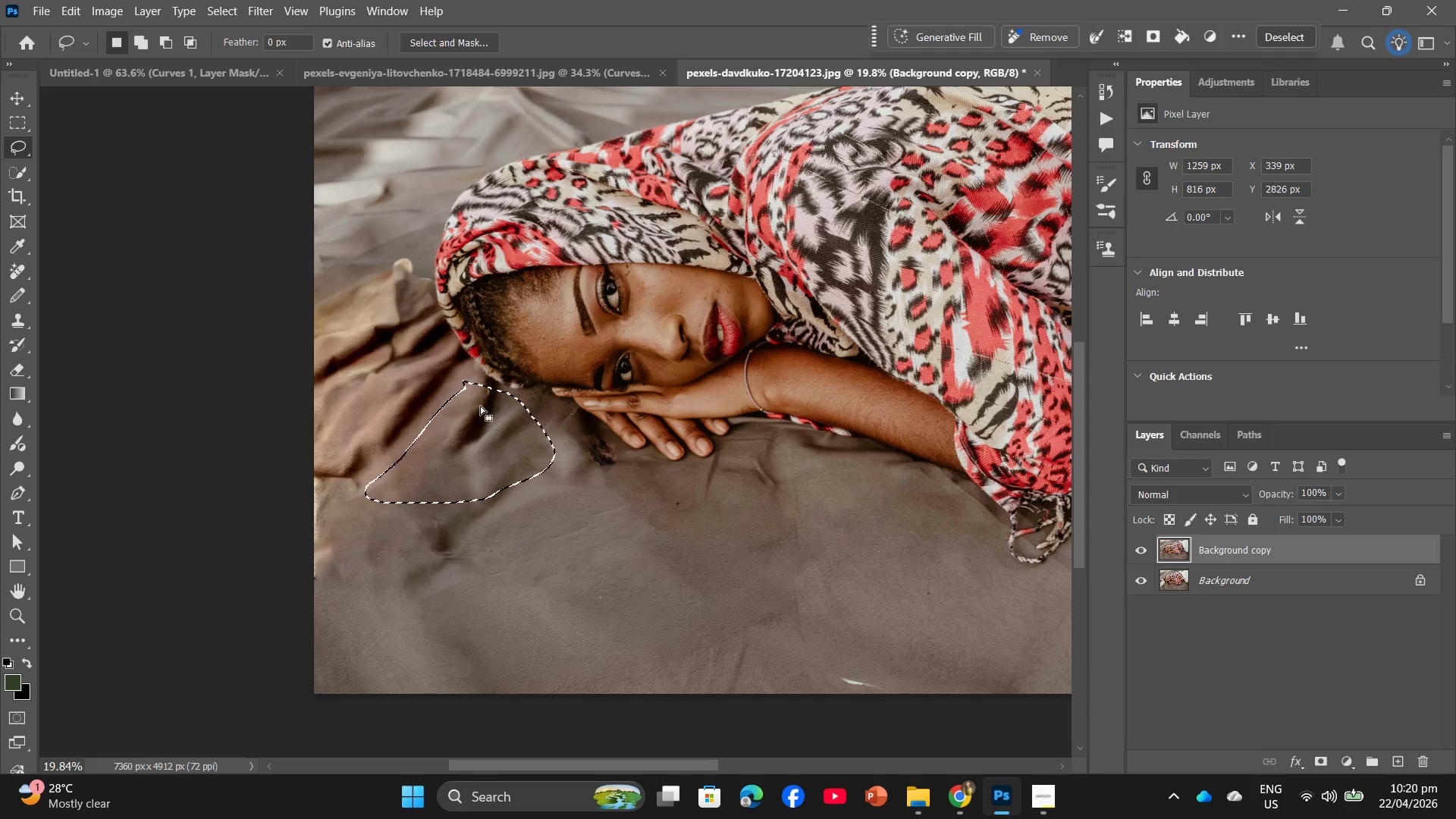 
right_click([480, 406])
 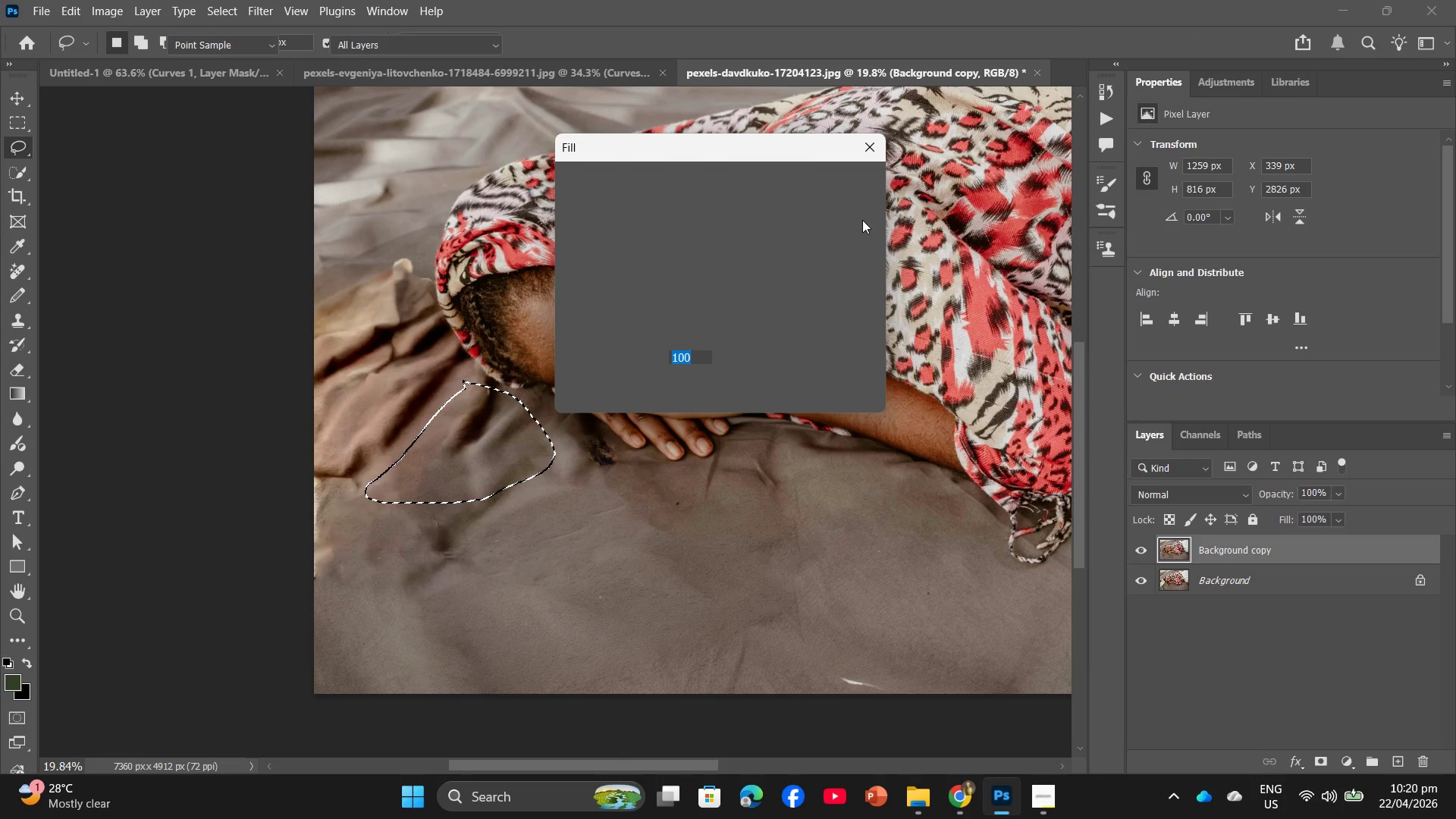 
left_click([856, 192])
 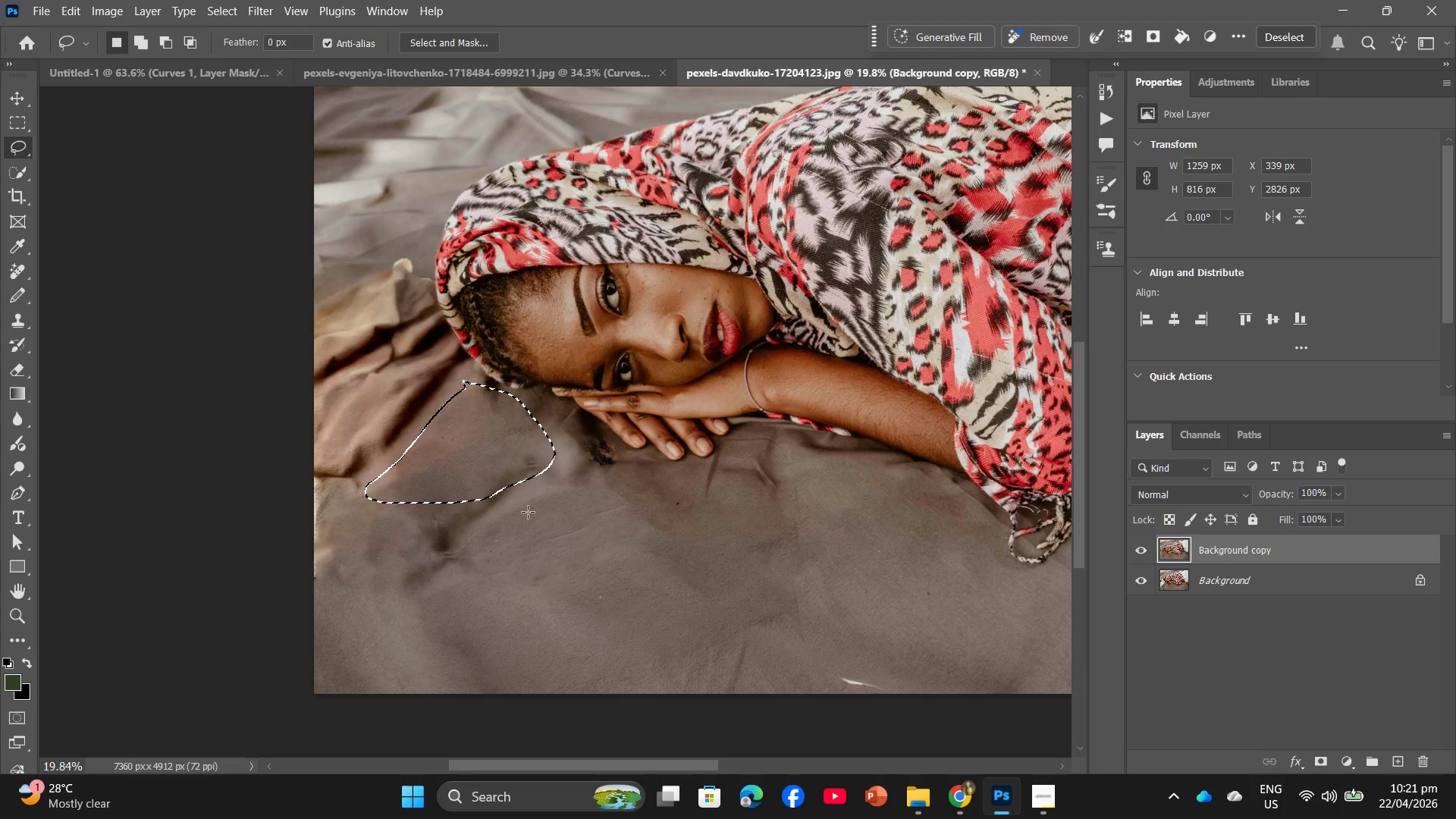 
scroll: coordinate [506, 470], scroll_direction: up, amount: 4.0
 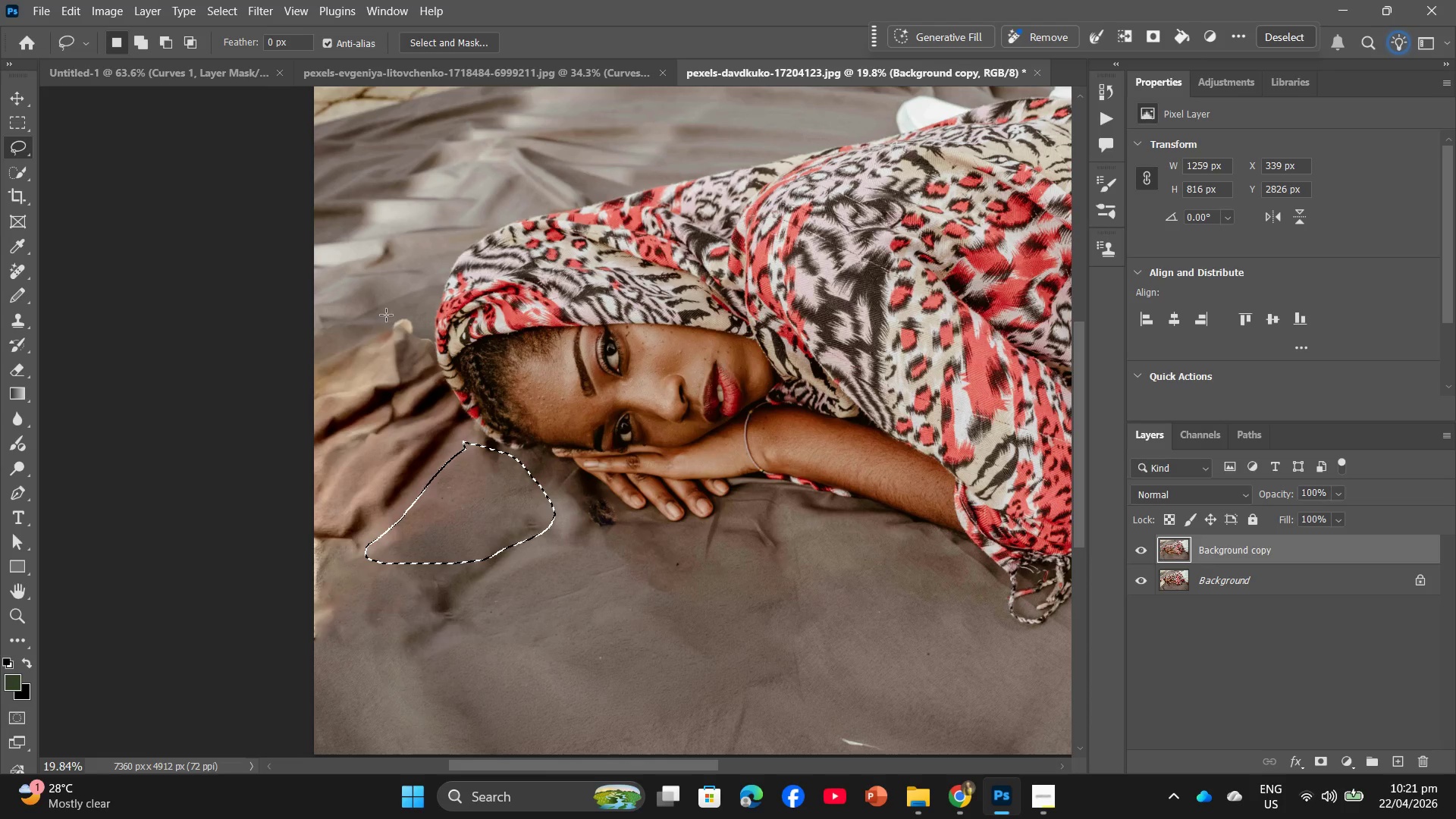 
left_click_drag(start_coordinate=[386, 315], to_coordinate=[396, 314])
 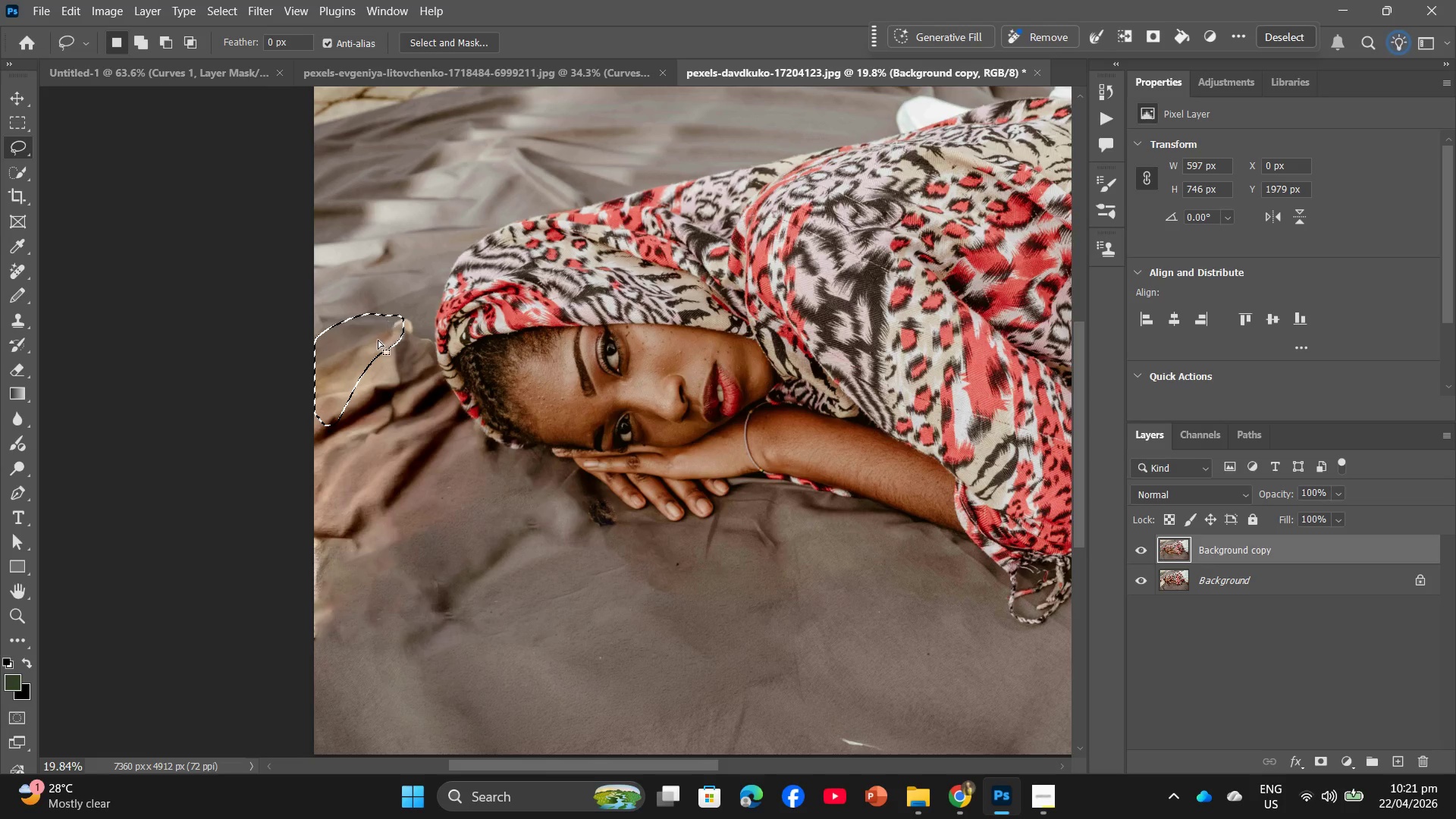 
right_click([376, 340])
 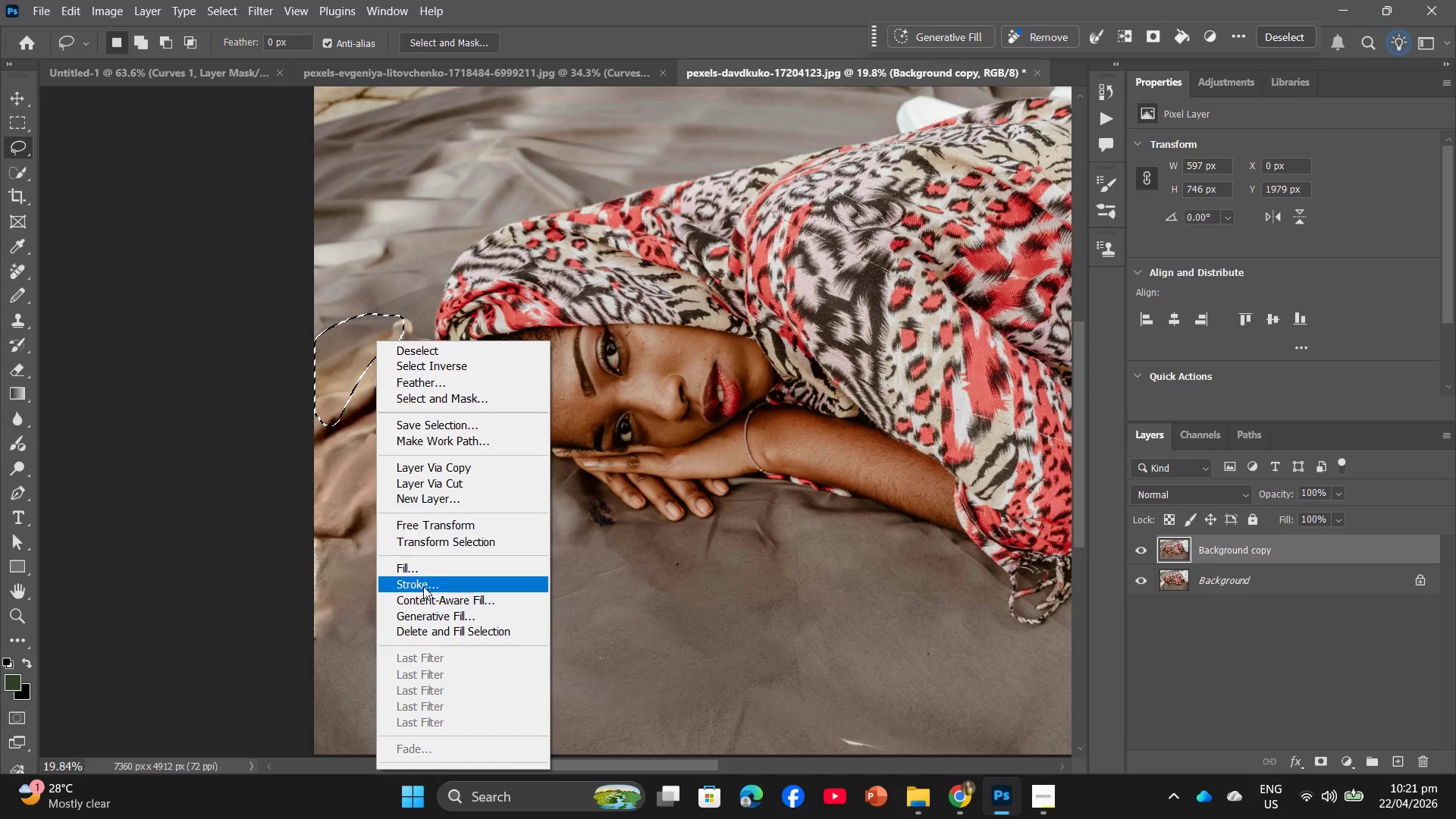 
left_click([424, 573])
 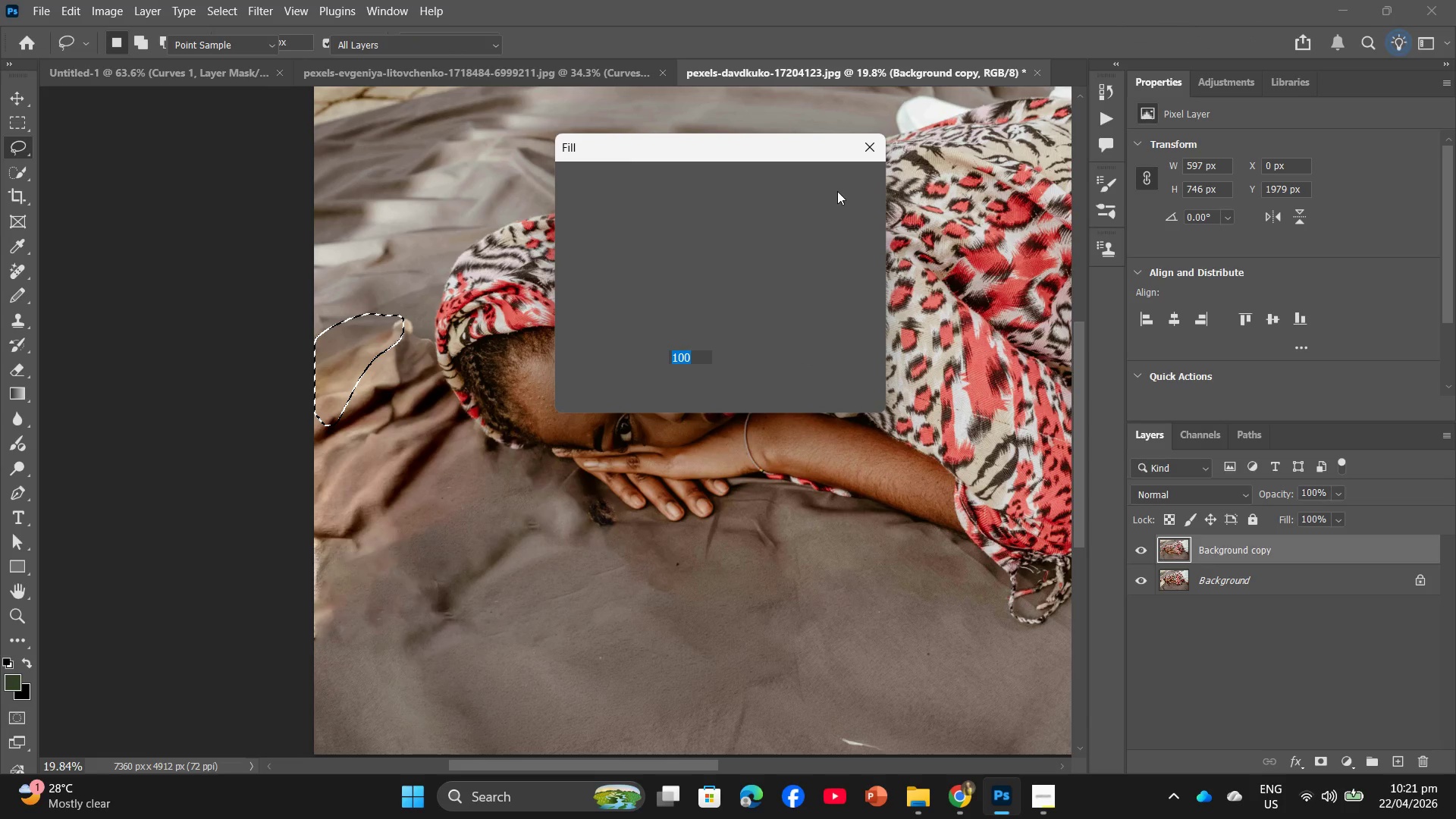 
left_click([837, 187])
 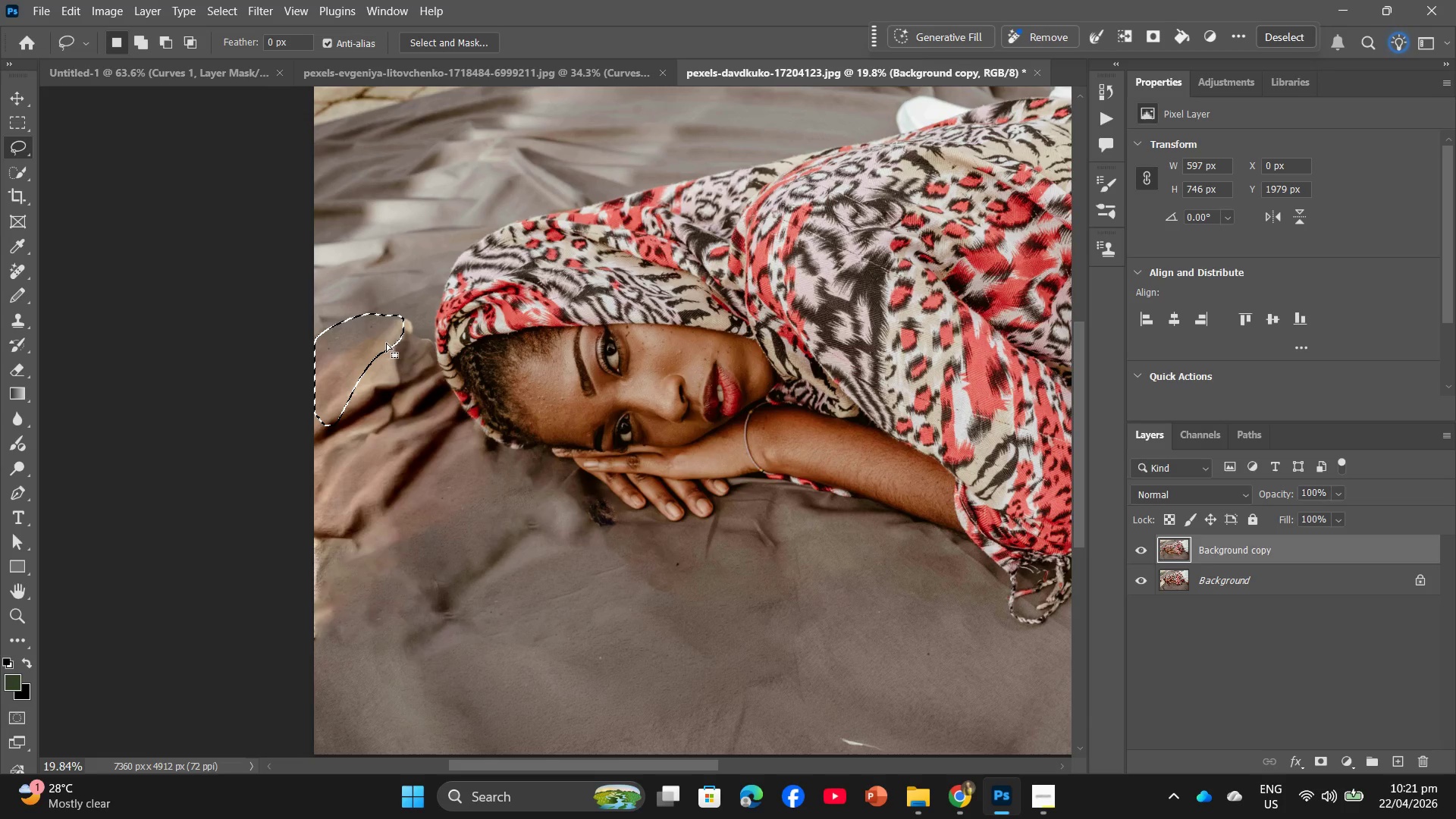 
left_click([381, 331])
 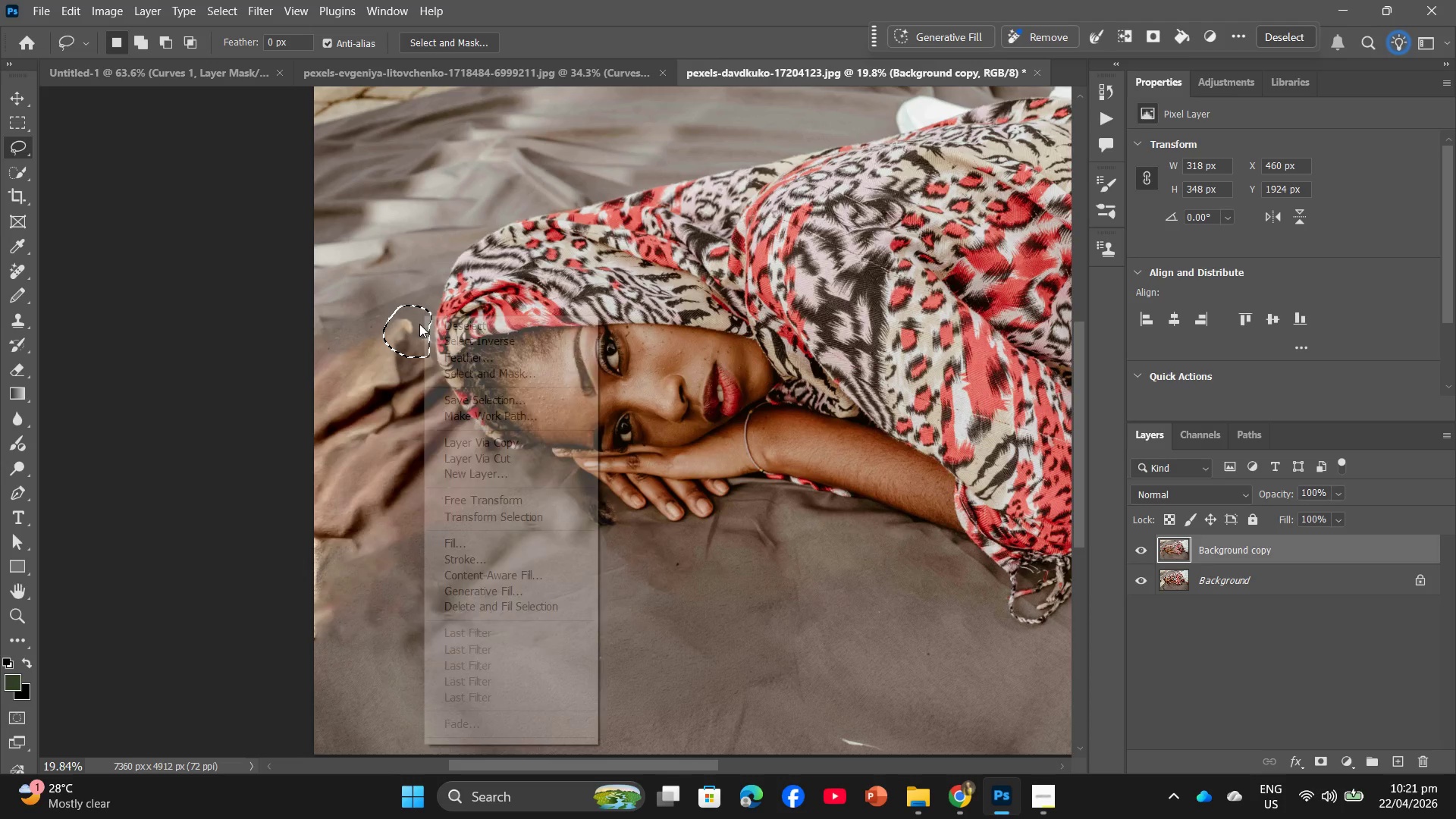 
left_click([469, 538])
 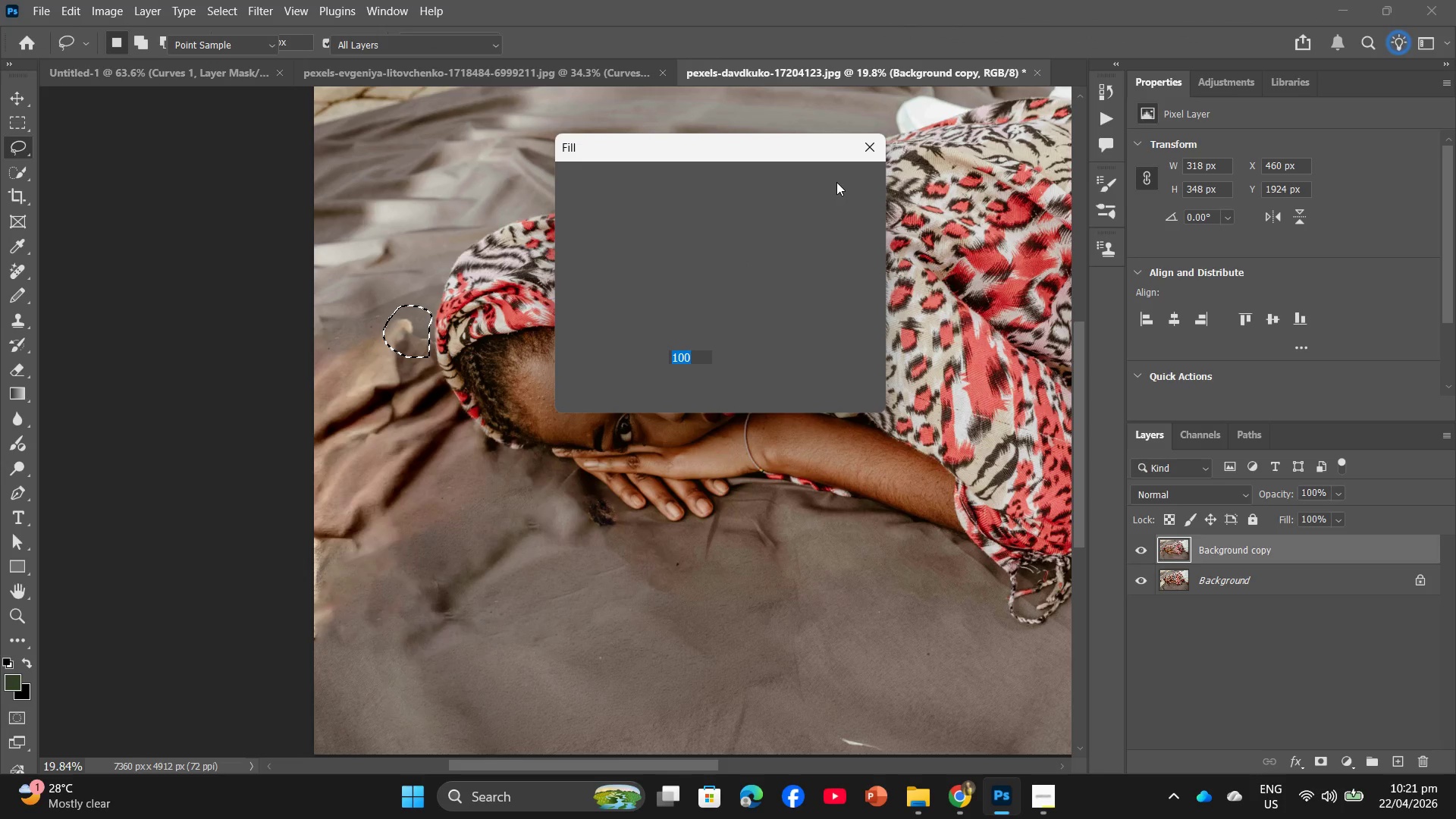 
left_click([836, 182])
 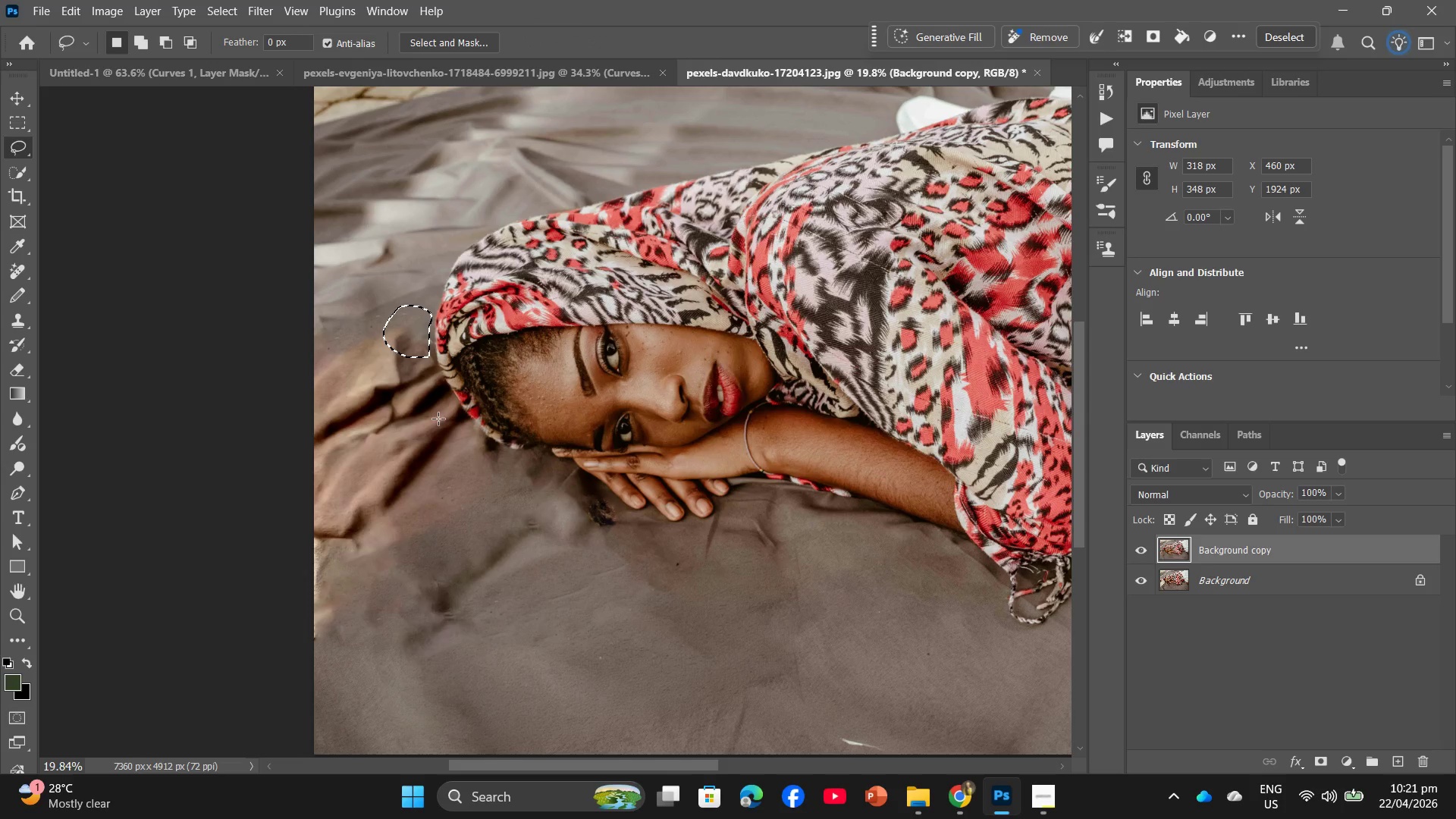 
left_click_drag(start_coordinate=[431, 408], to_coordinate=[435, 415])
 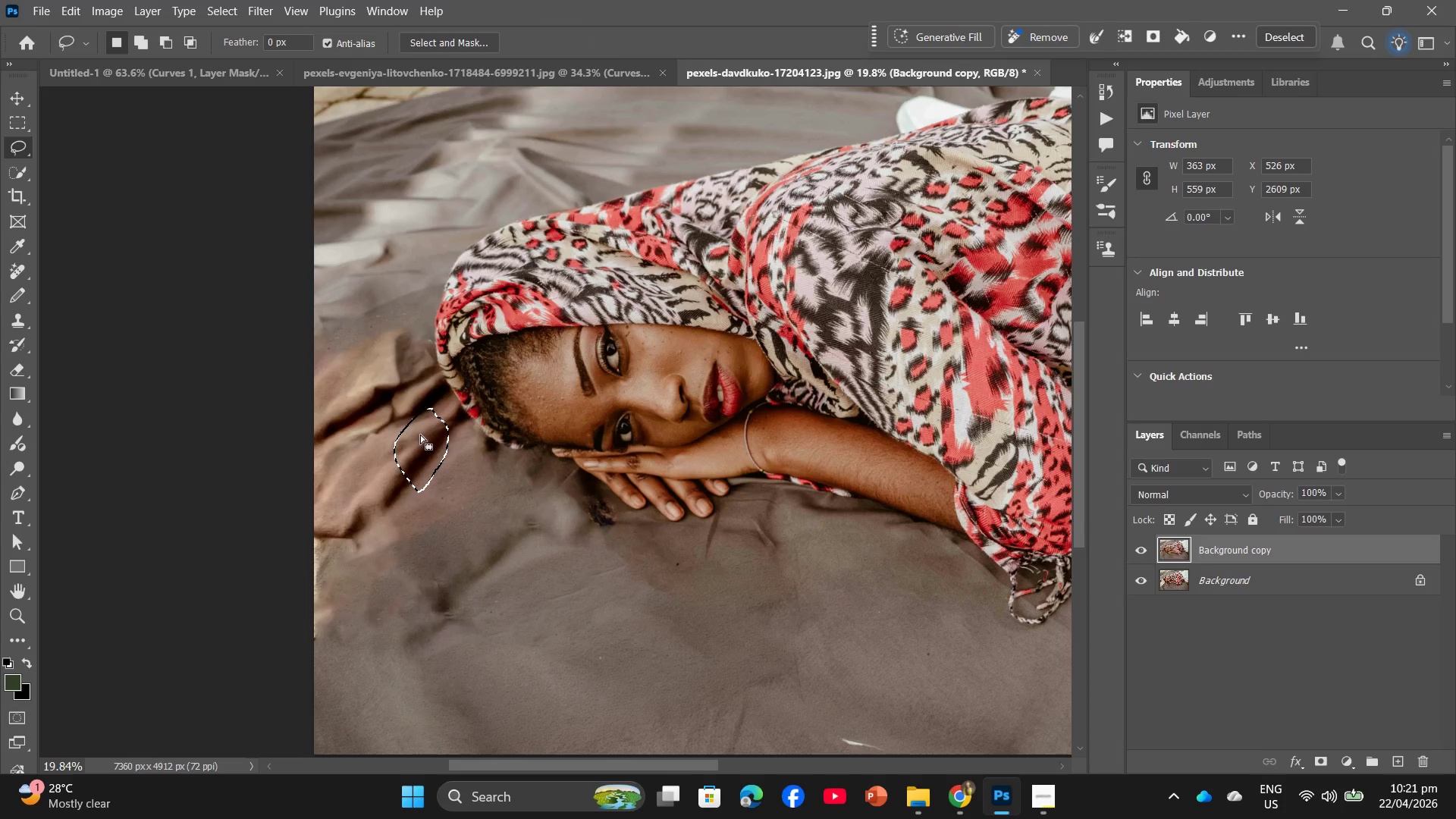 
right_click([420, 435])
 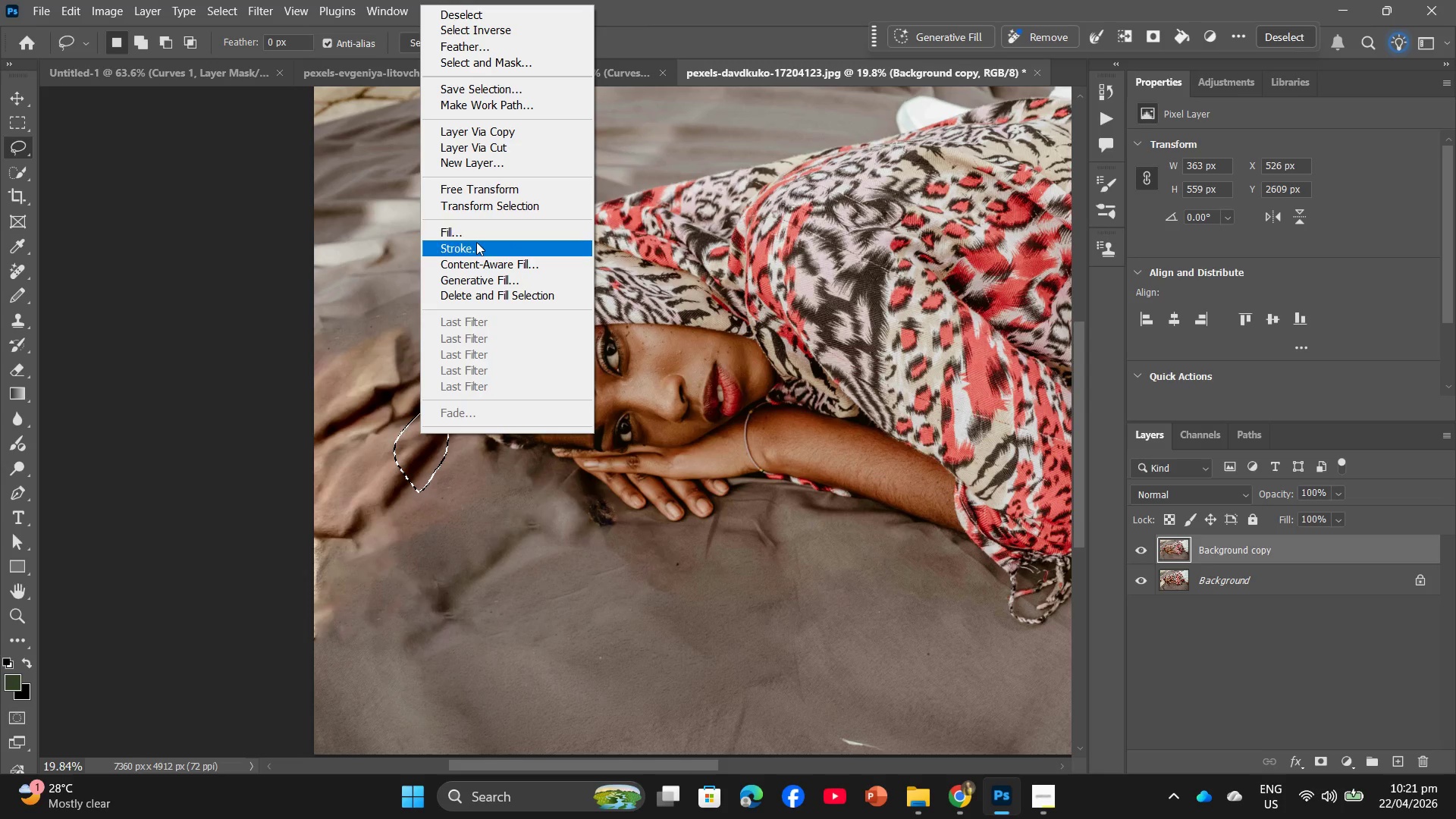 
left_click([475, 234])
 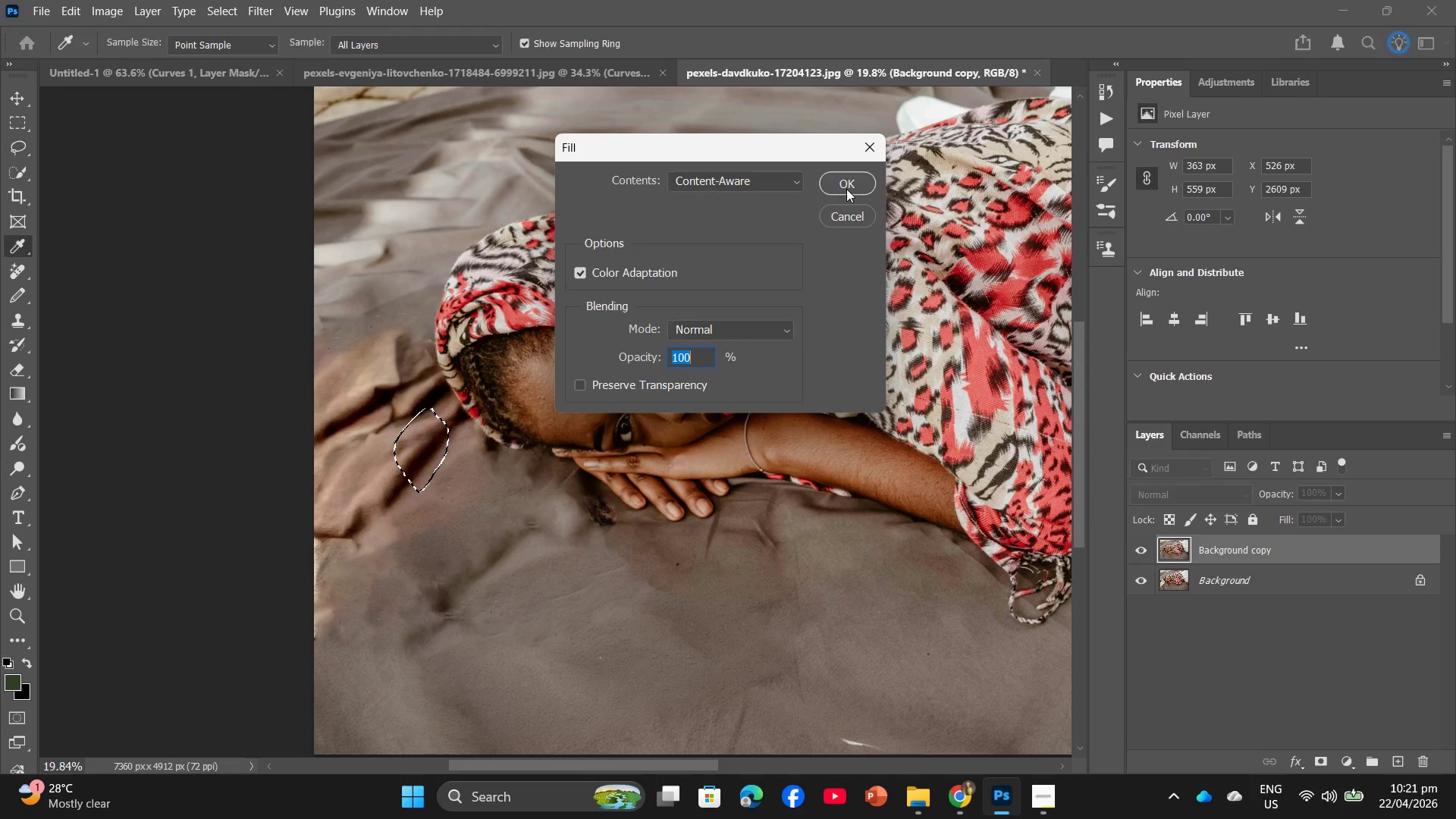 
left_click([846, 189])
 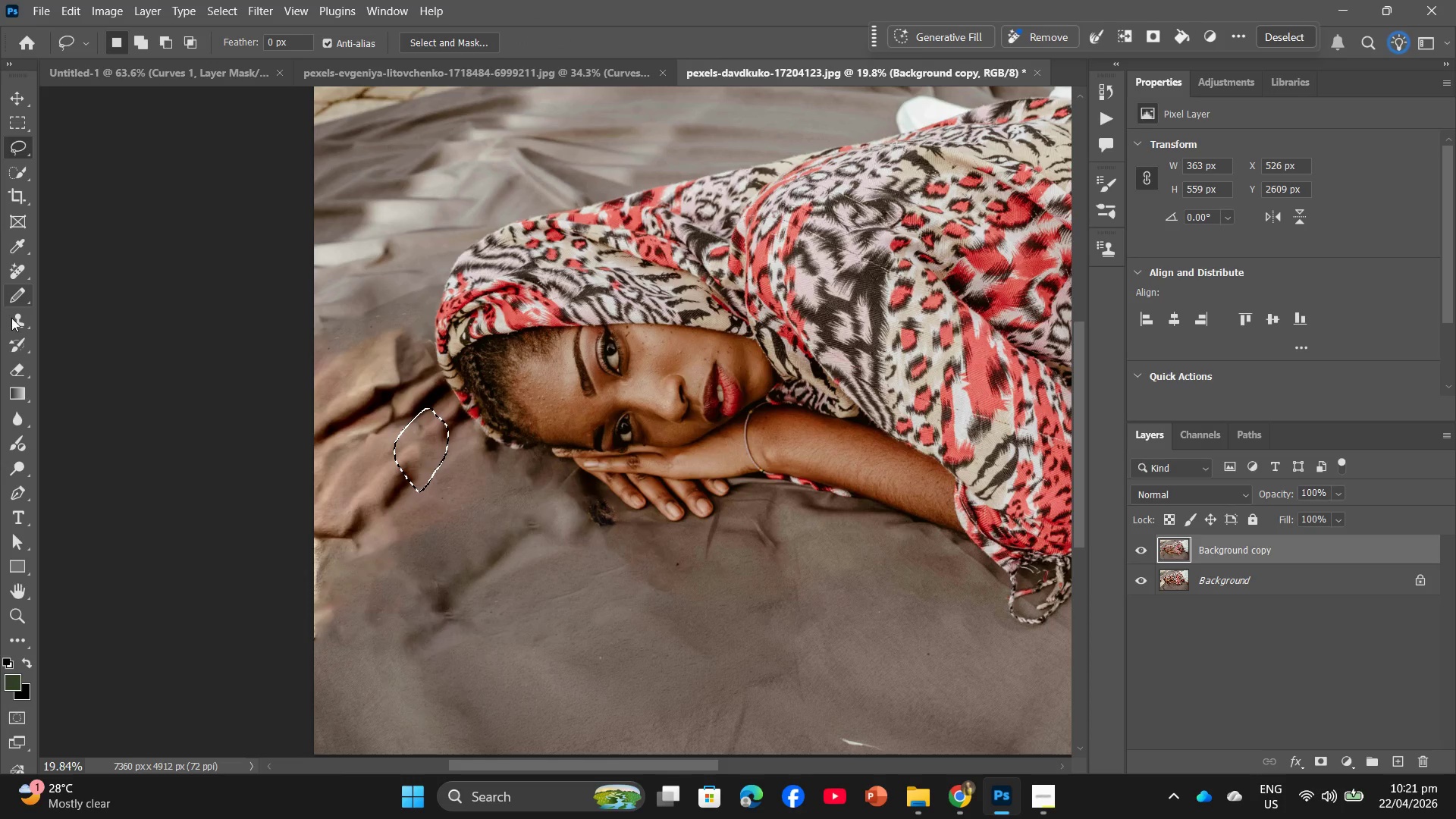 
left_click_drag(start_coordinate=[11, 318], to_coordinate=[105, 323])
 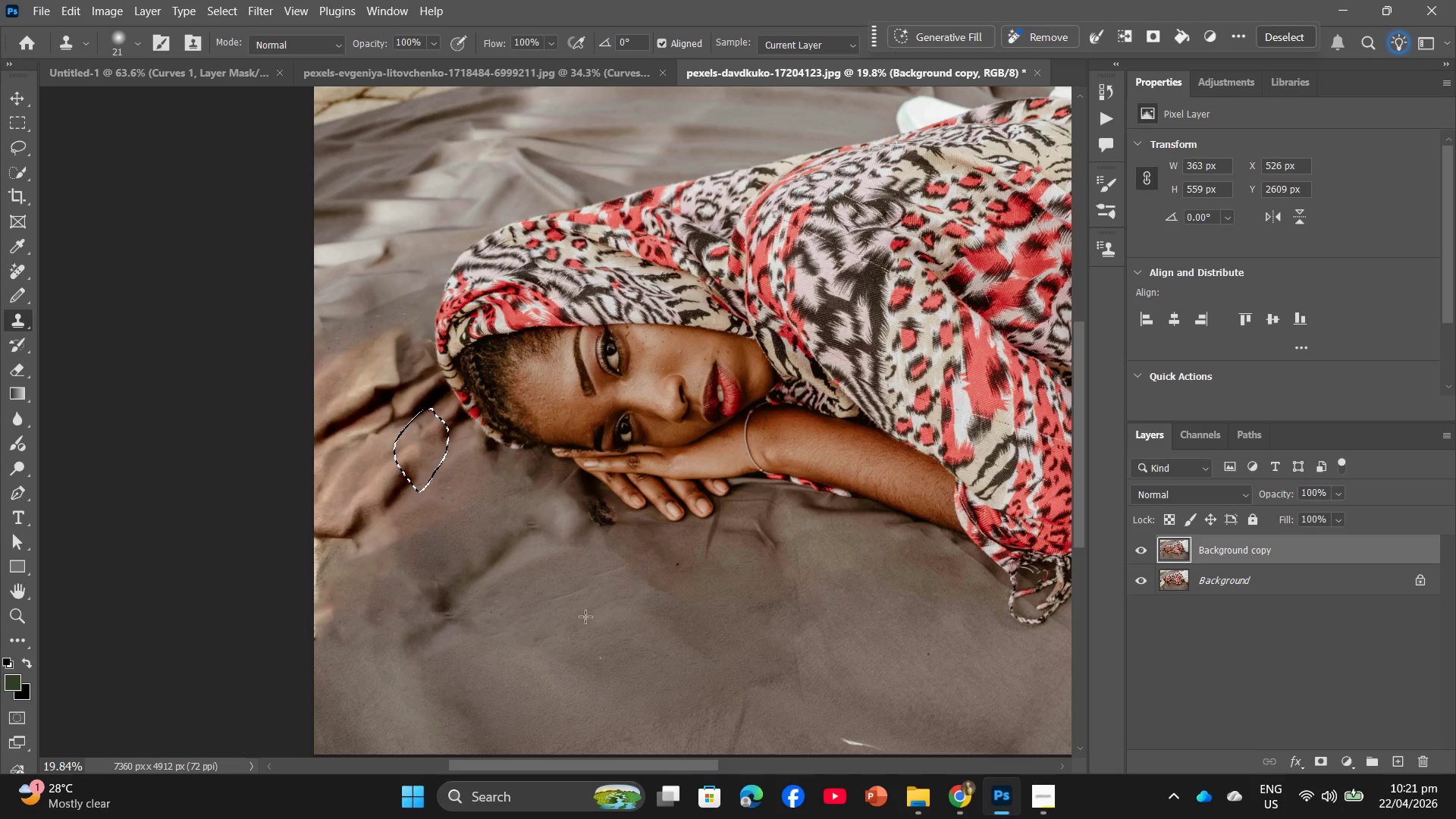 
left_click([648, 623])
 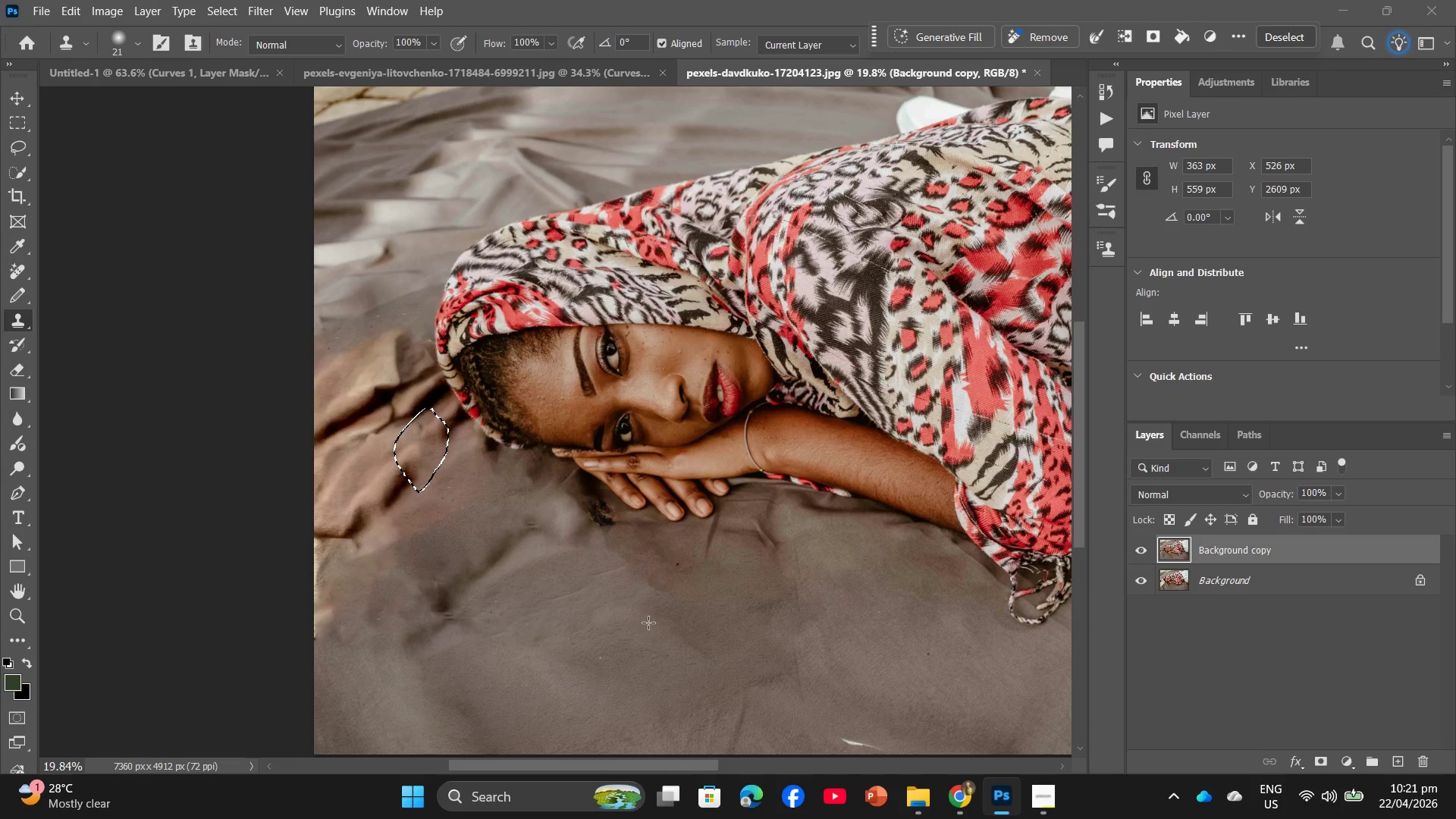 
left_click([648, 623])
 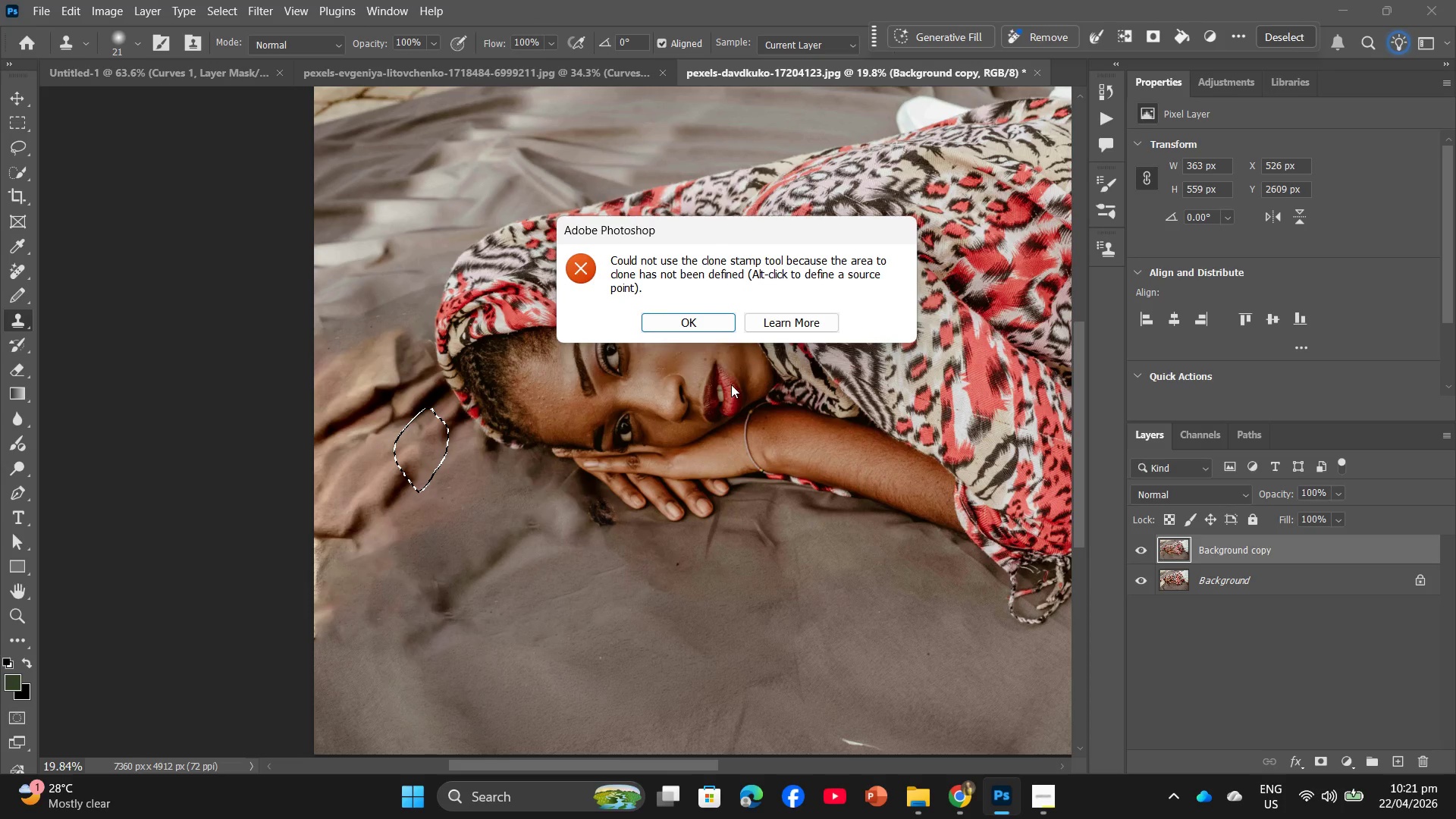 
left_click([673, 331])
 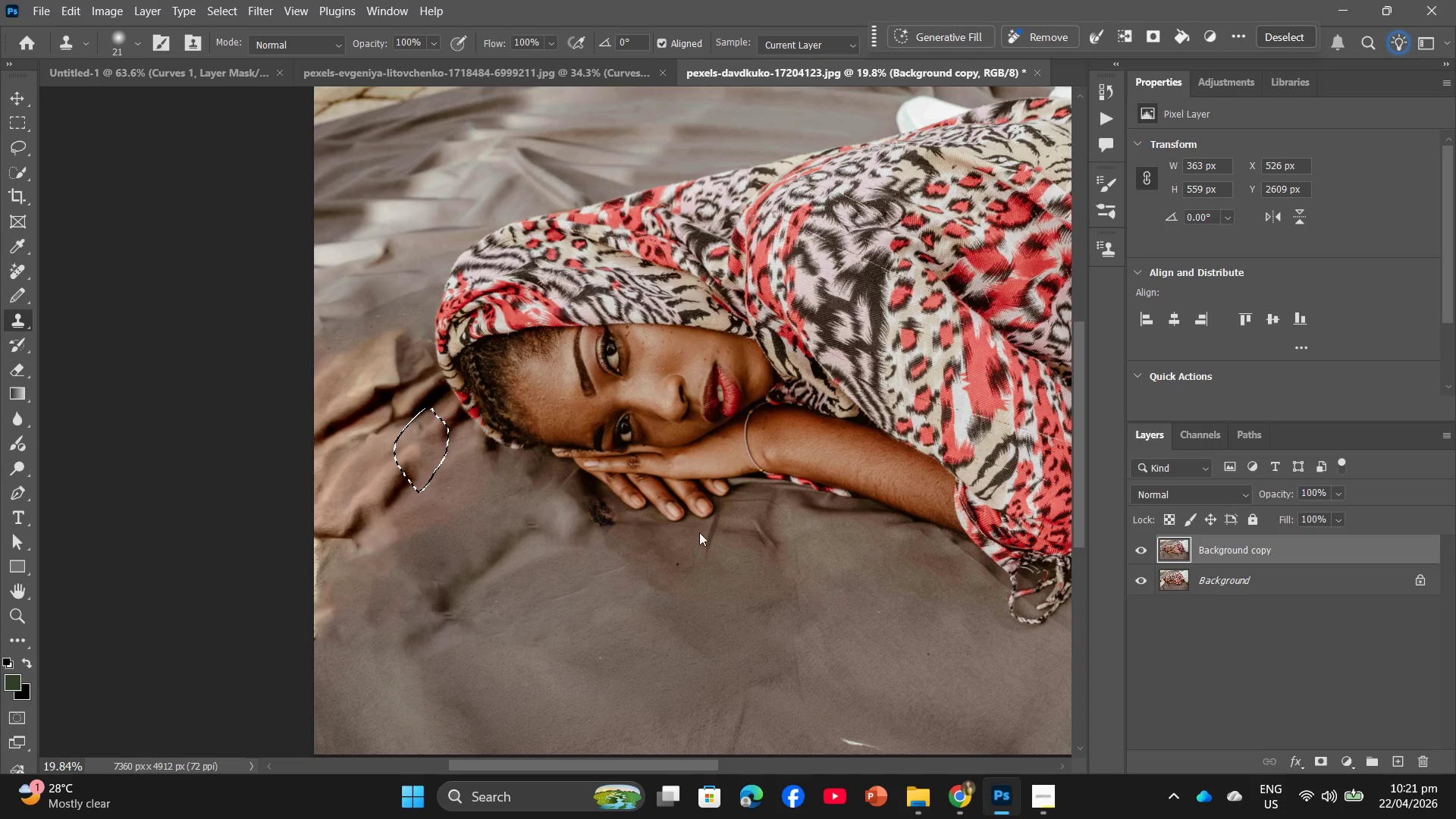 
left_click([704, 550])
 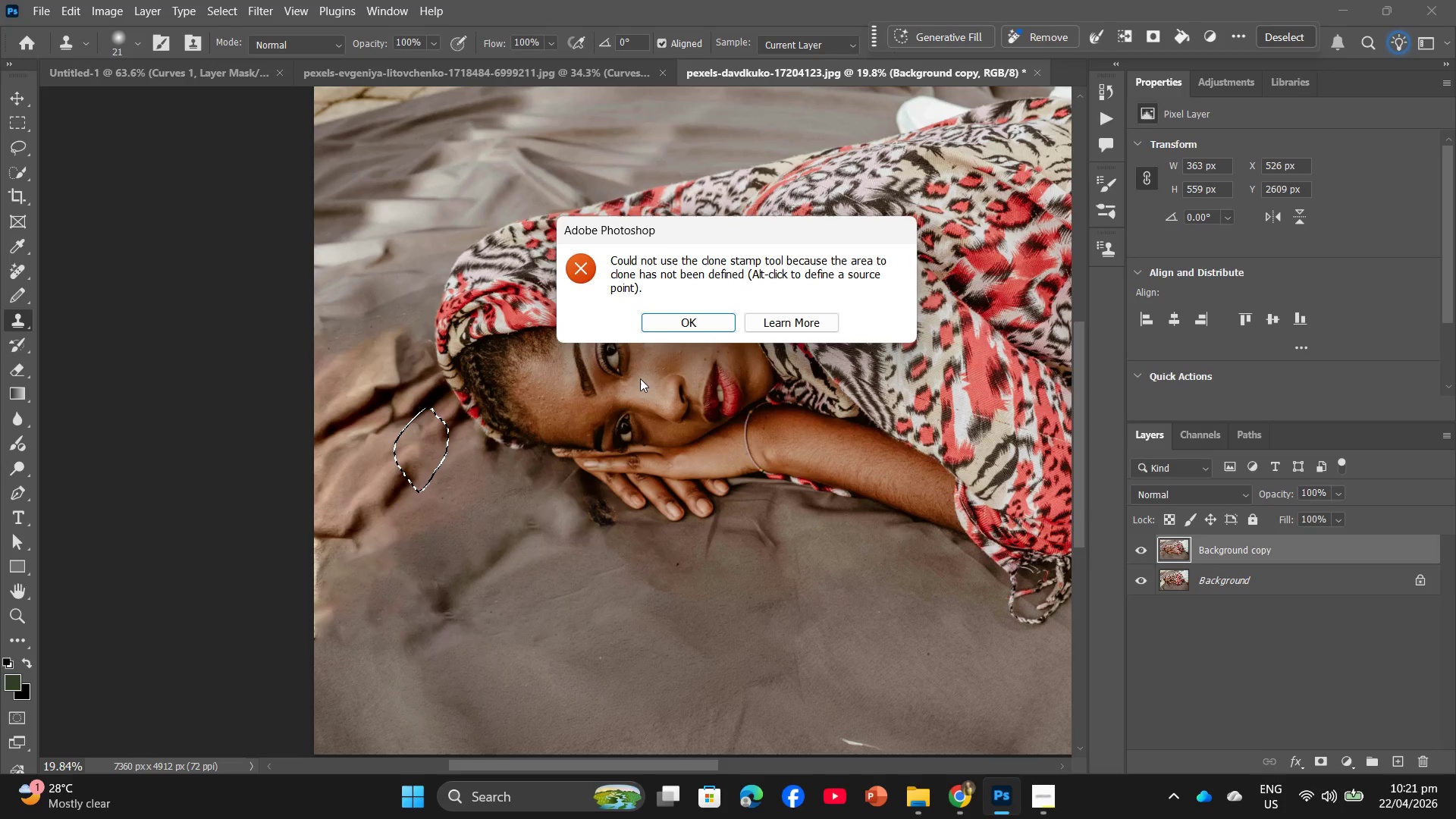 
left_click([694, 322])
 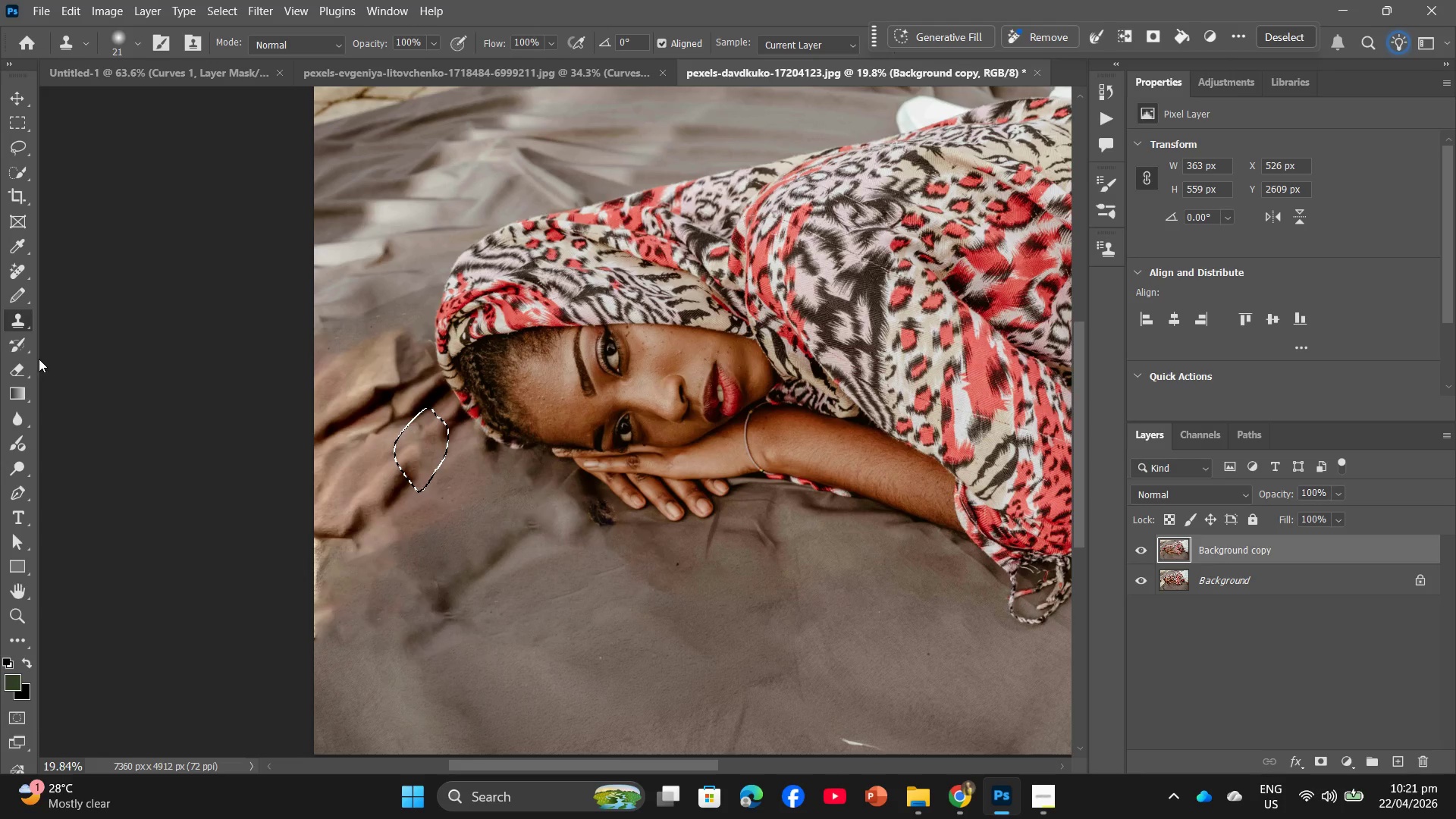 
left_click_drag(start_coordinate=[14, 347], to_coordinate=[40, 347])
 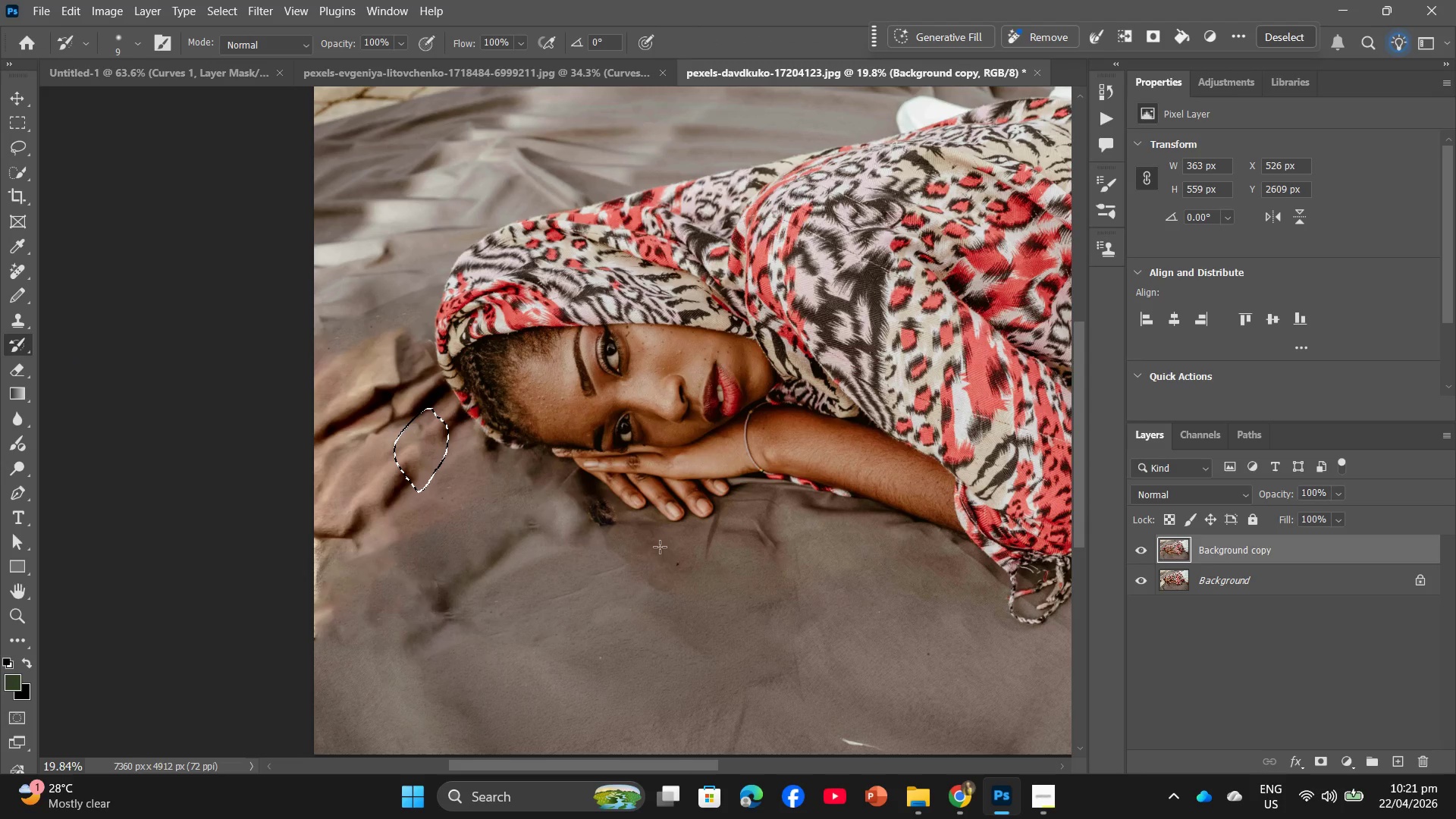 
left_click([654, 563])
 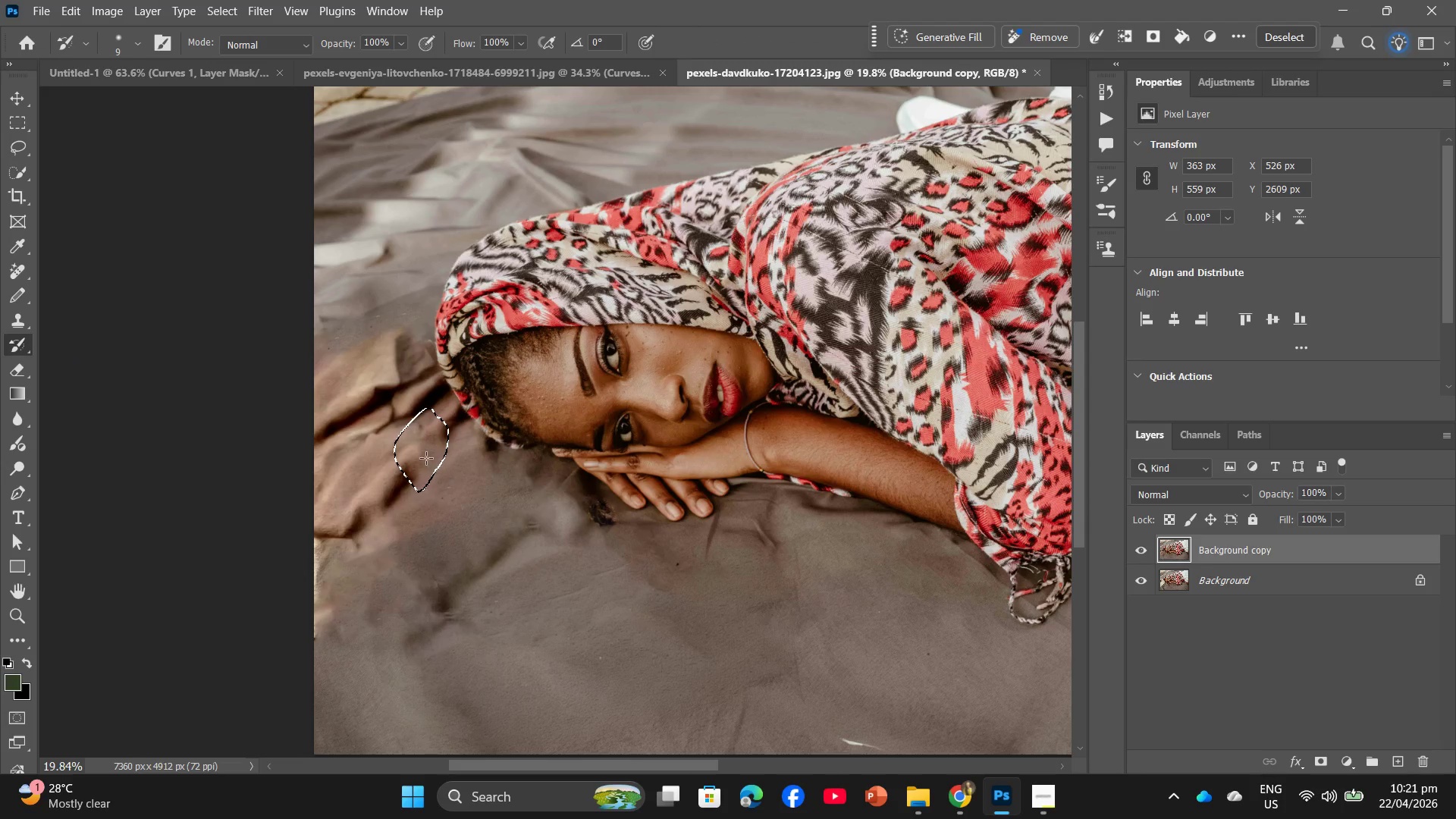 
left_click_drag(start_coordinate=[425, 446], to_coordinate=[435, 455])
 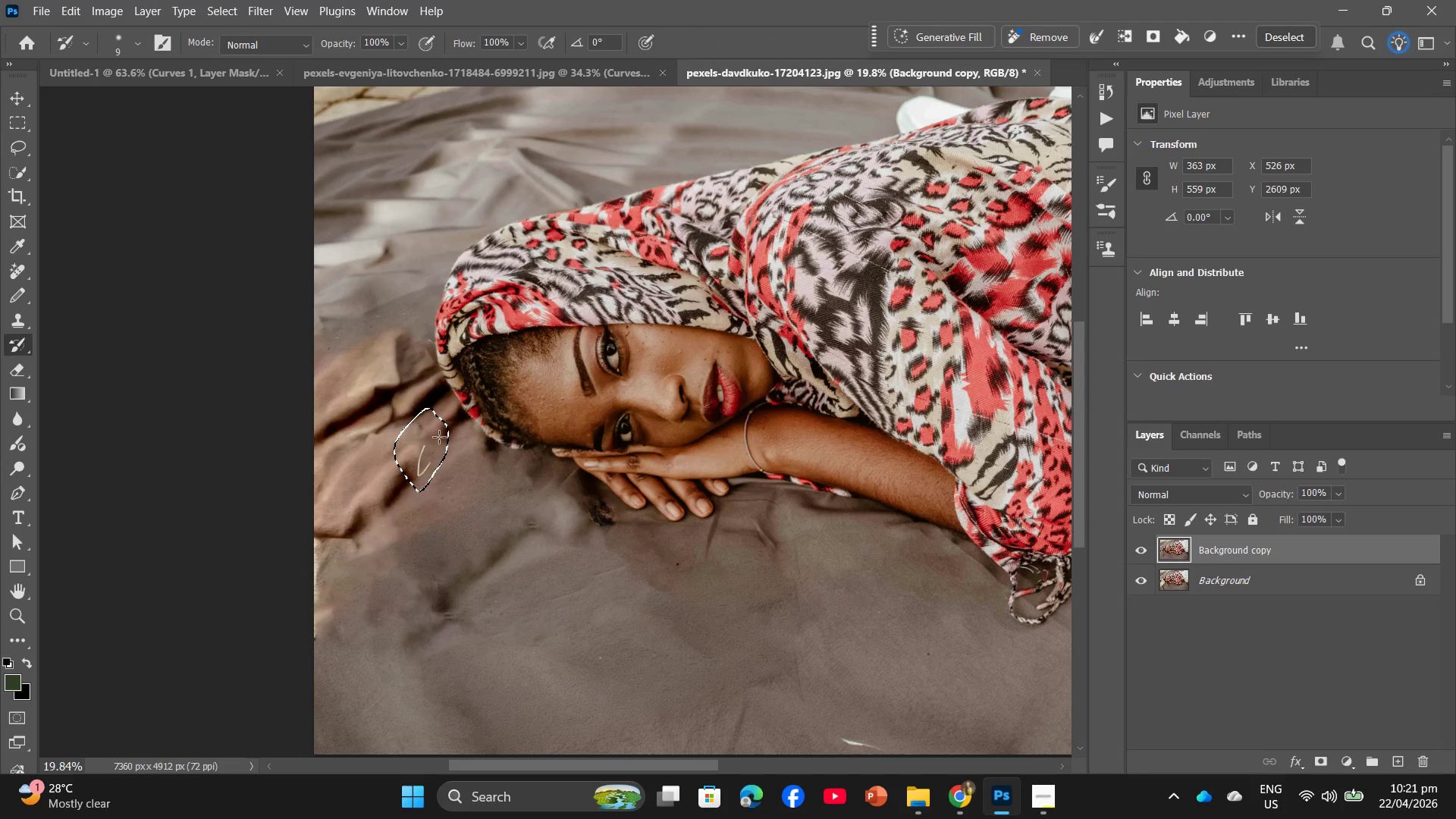 
left_click_drag(start_coordinate=[438, 435], to_coordinate=[418, 475])
 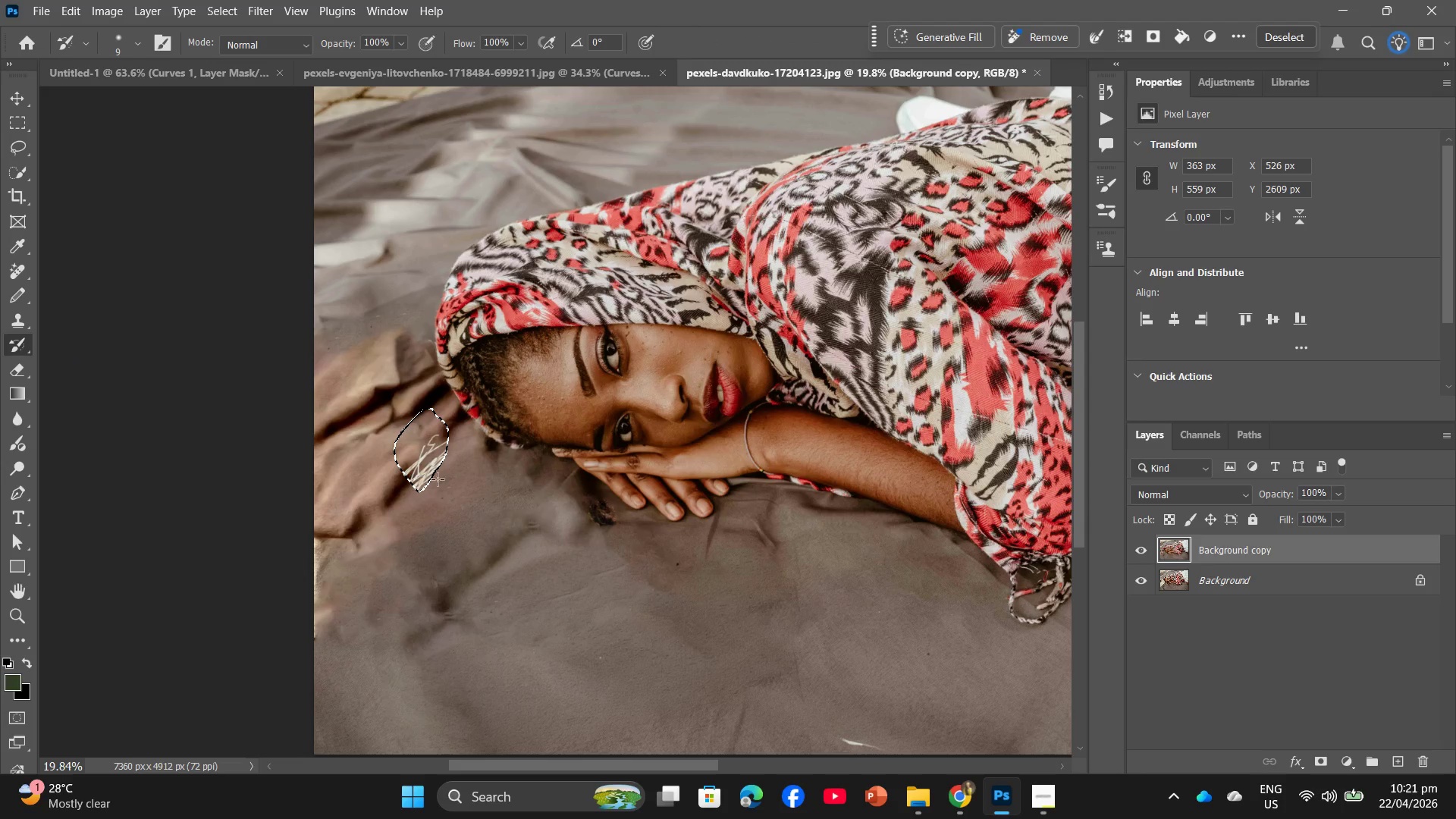 
hold_key(key=Z, duration=1.27)
 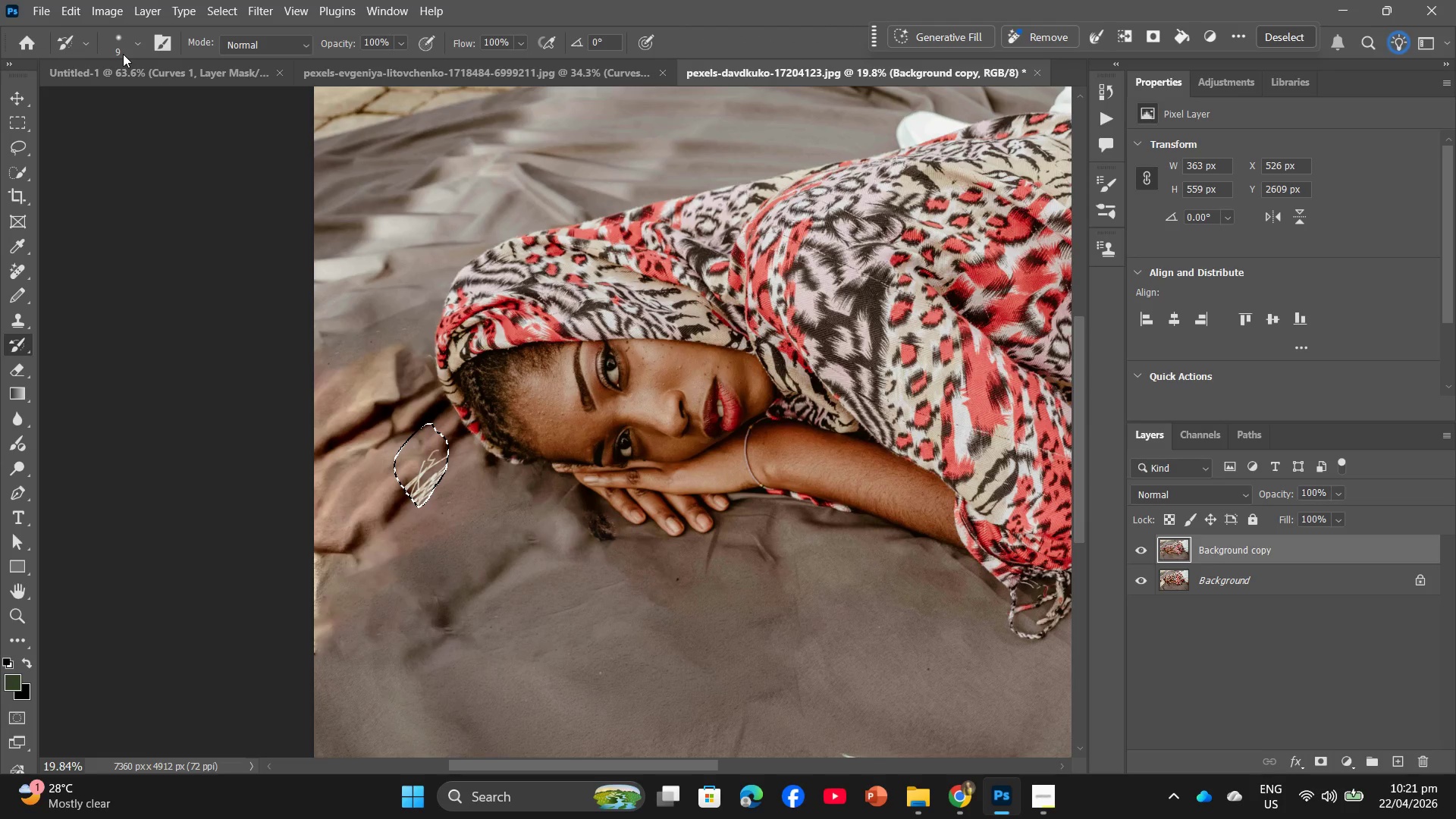 
scroll: coordinate [410, 532], scroll_direction: up, amount: 5.0
 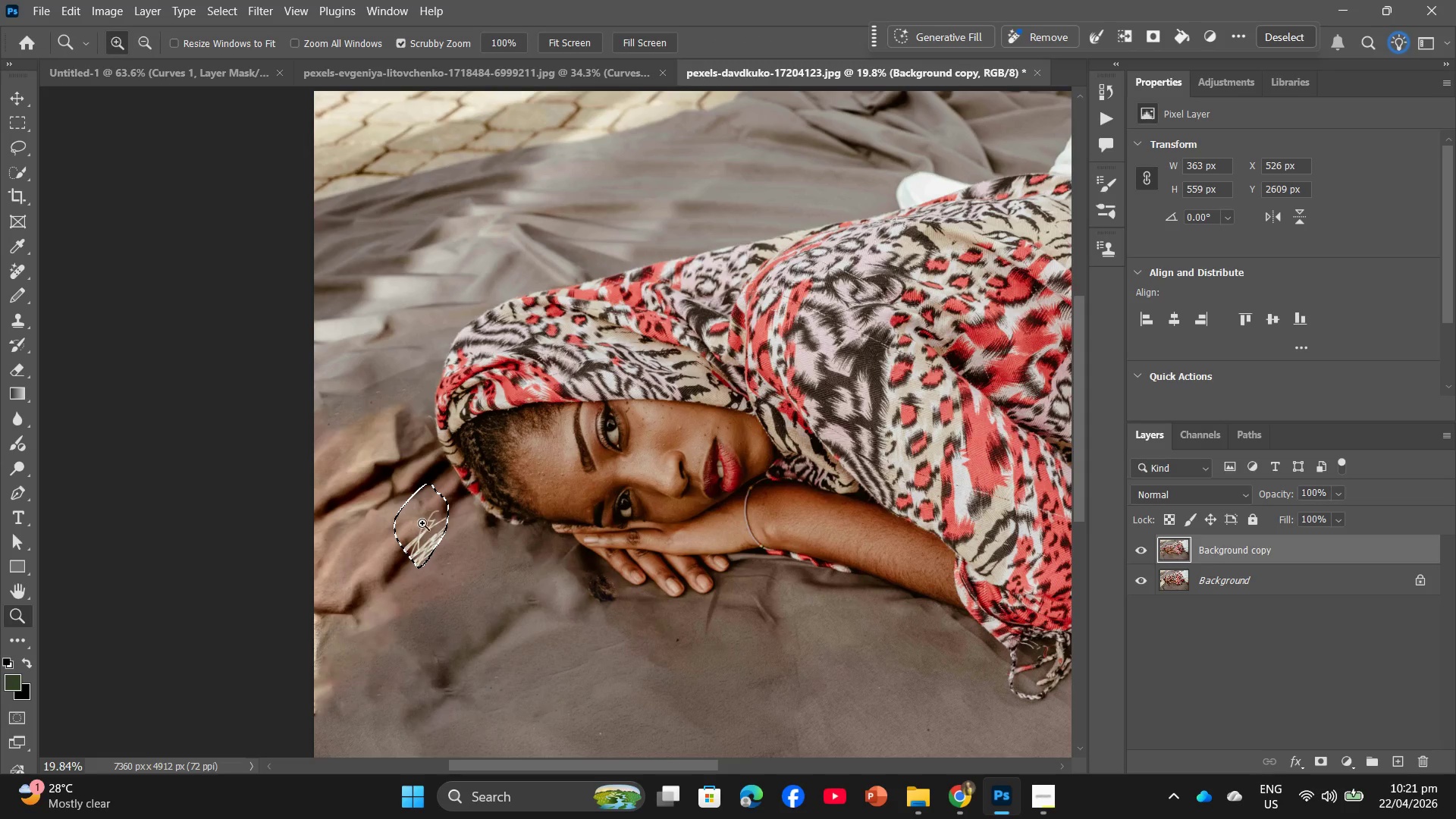 
scroll: coordinate [426, 523], scroll_direction: down, amount: 4.0
 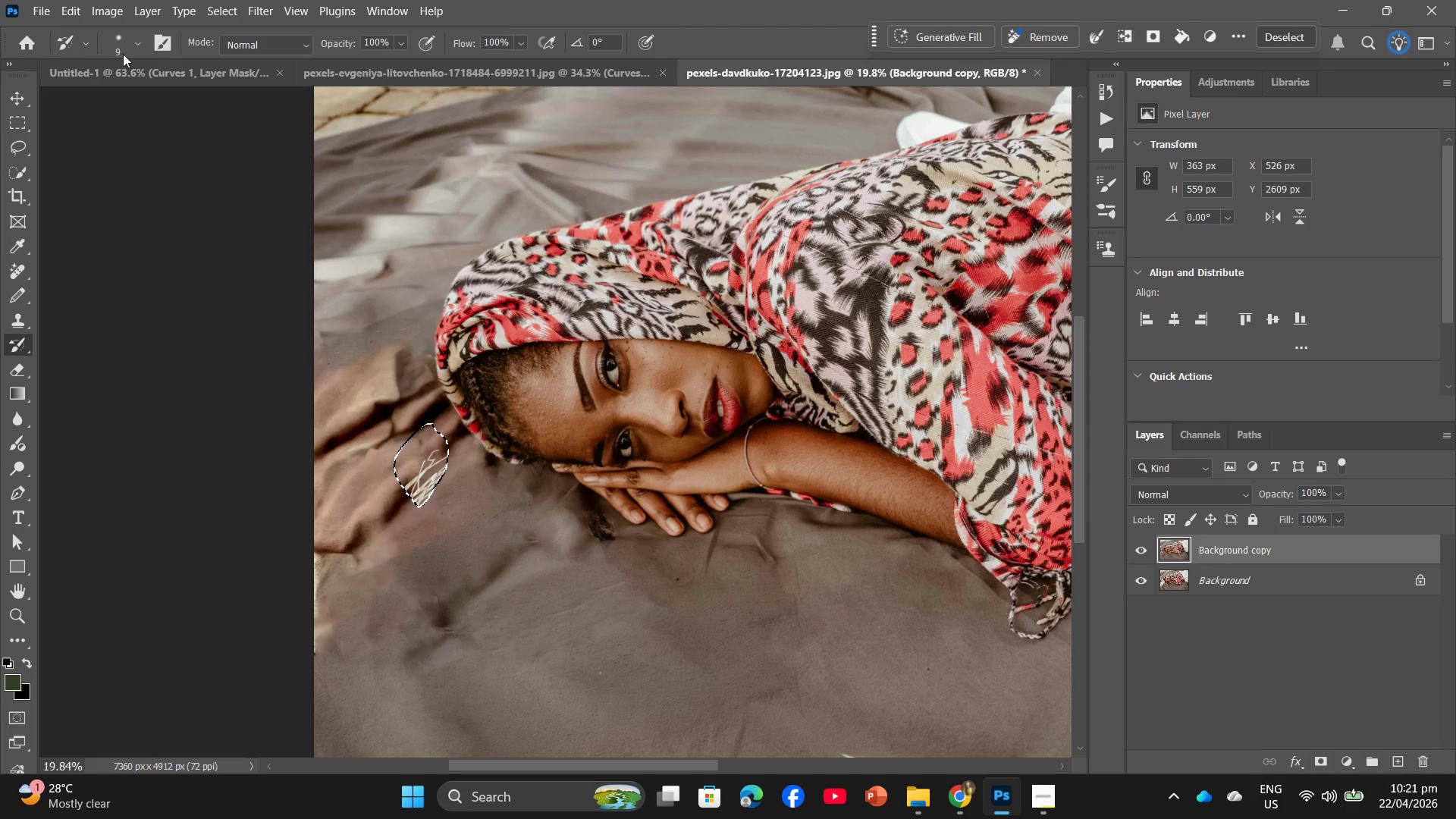 
left_click_drag(start_coordinate=[128, 46], to_coordinate=[130, 52])
 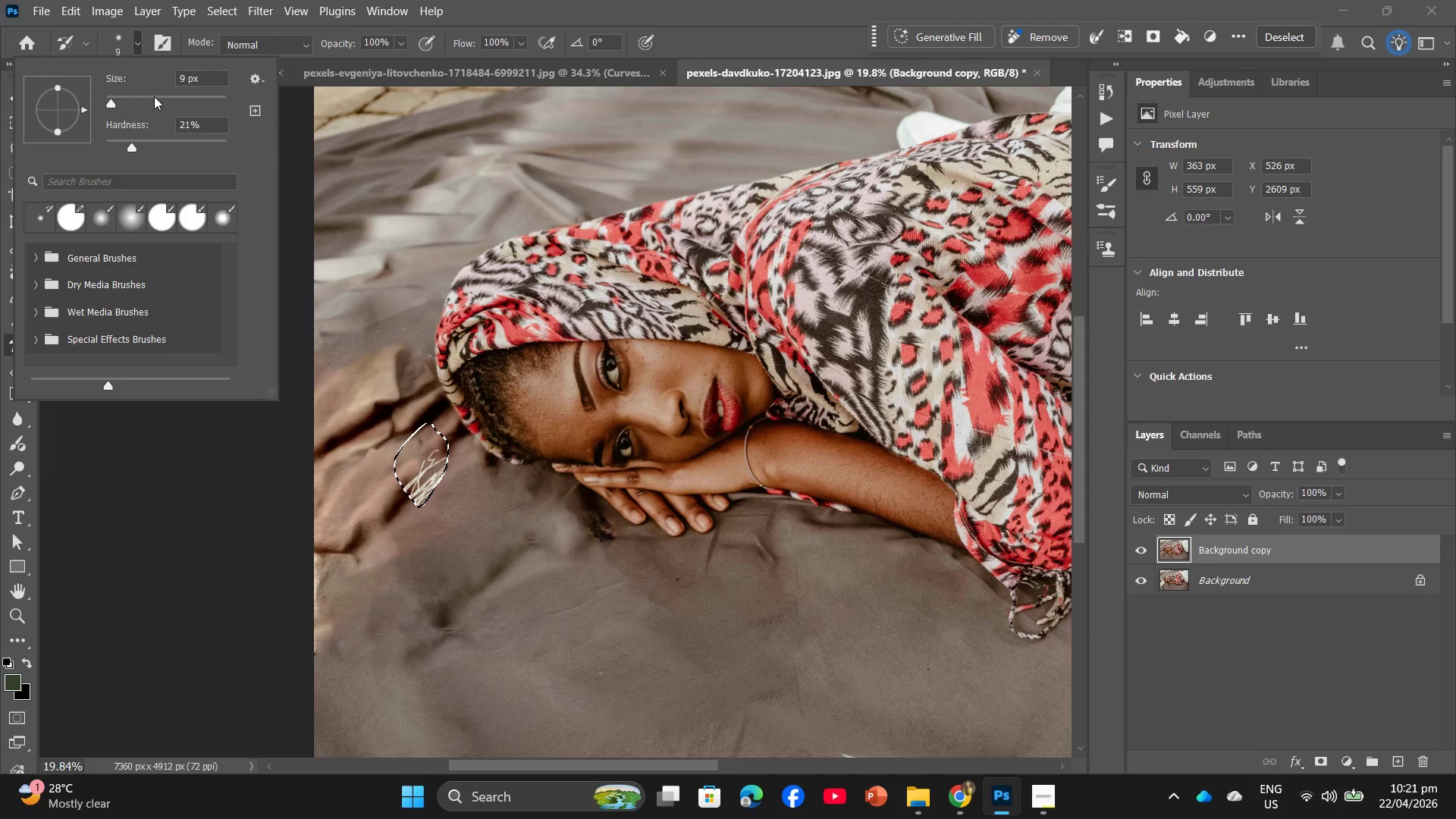 
left_click([155, 96])
 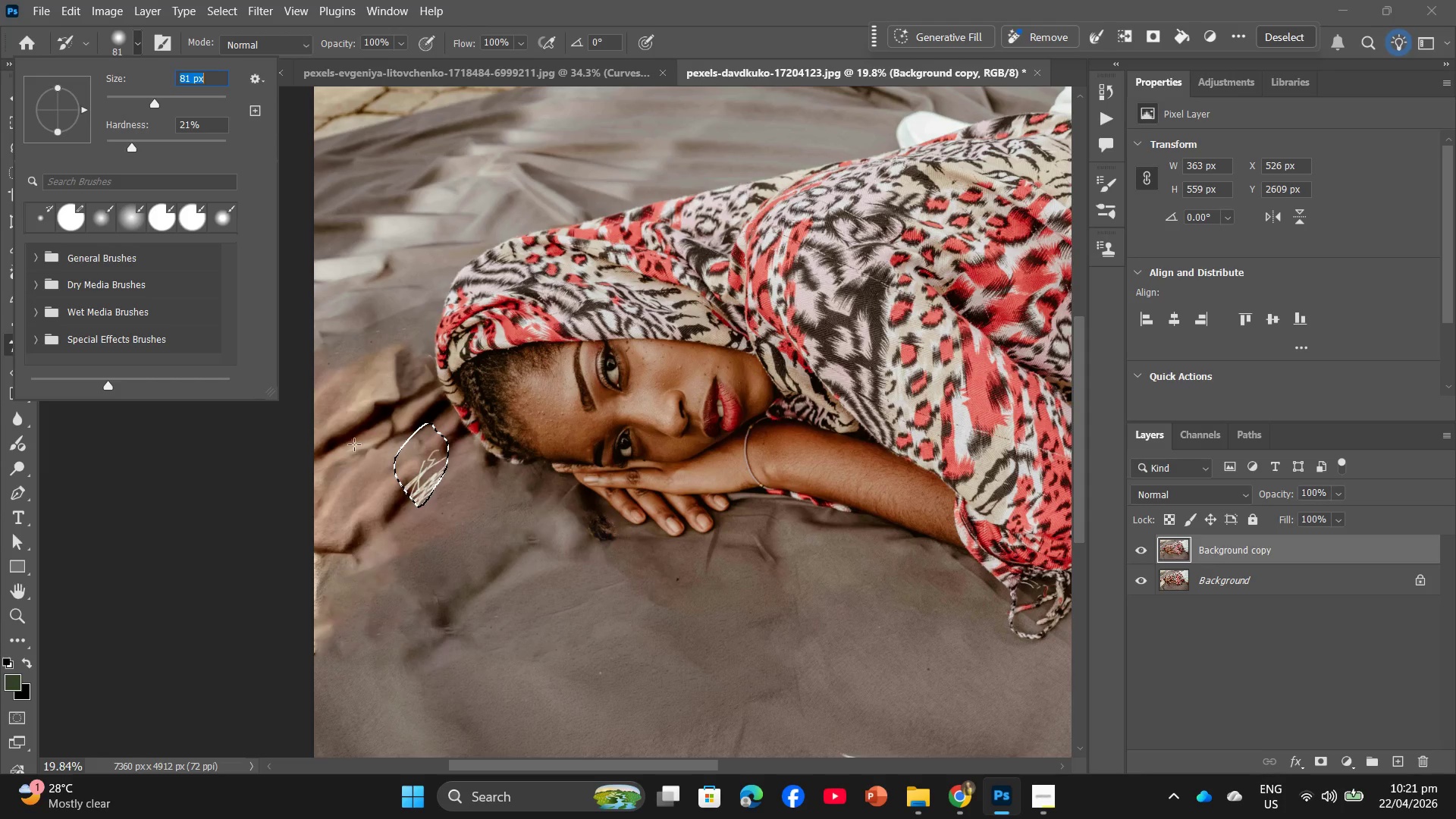 
left_click_drag(start_coordinate=[408, 464], to_coordinate=[406, 483])
 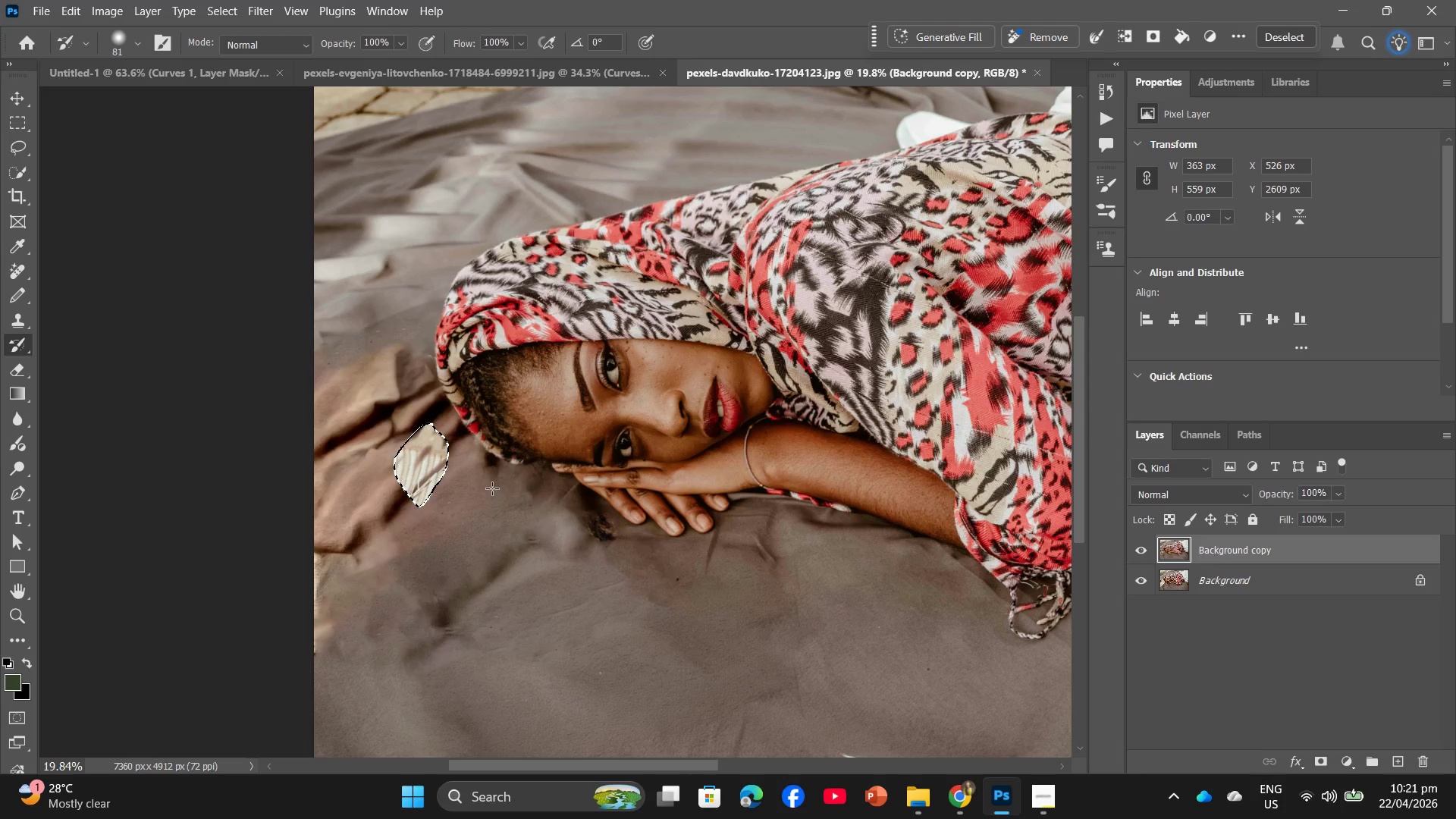 
key(Control+Z)
 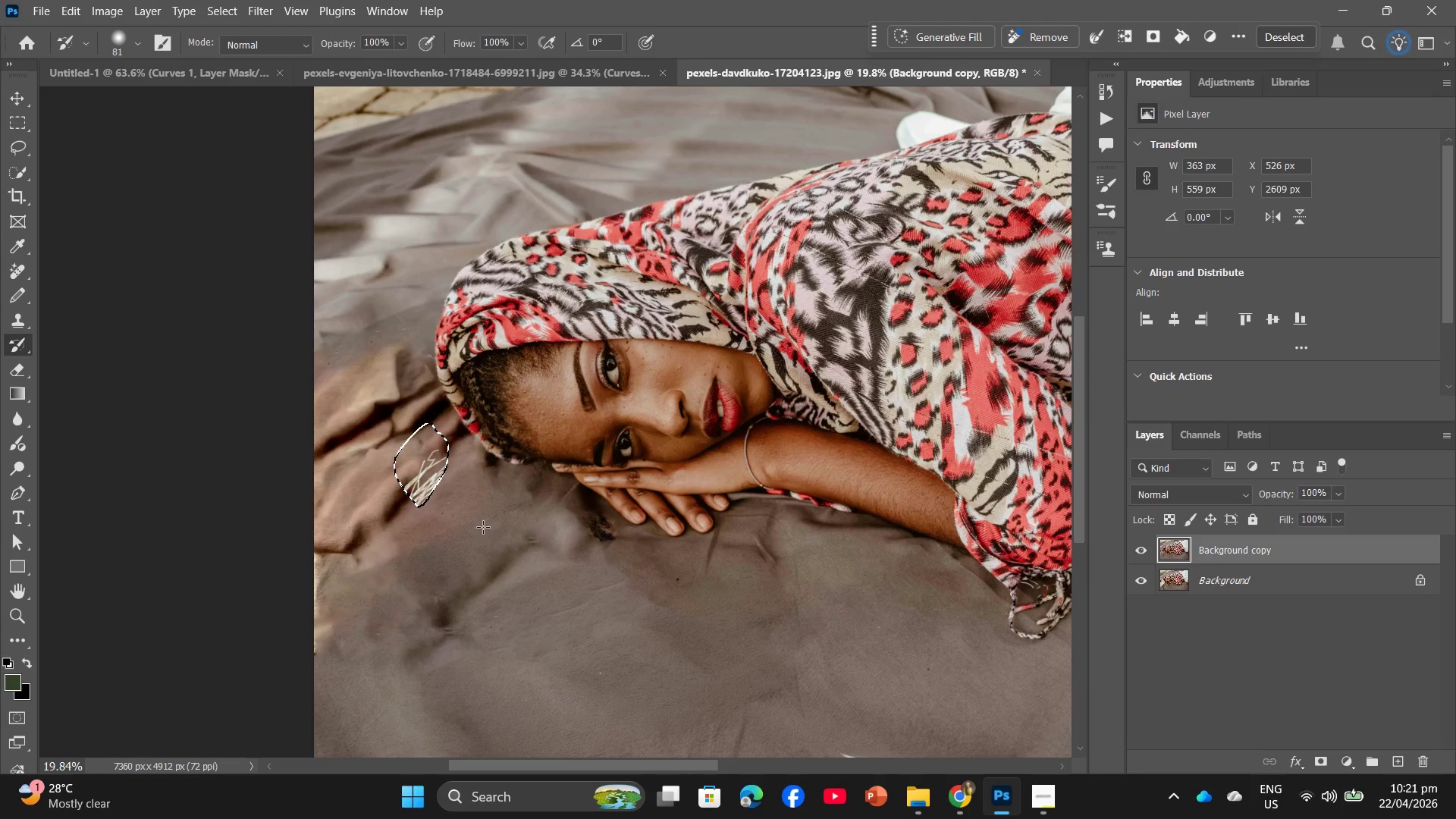 
key(Control+ControlLeft)
 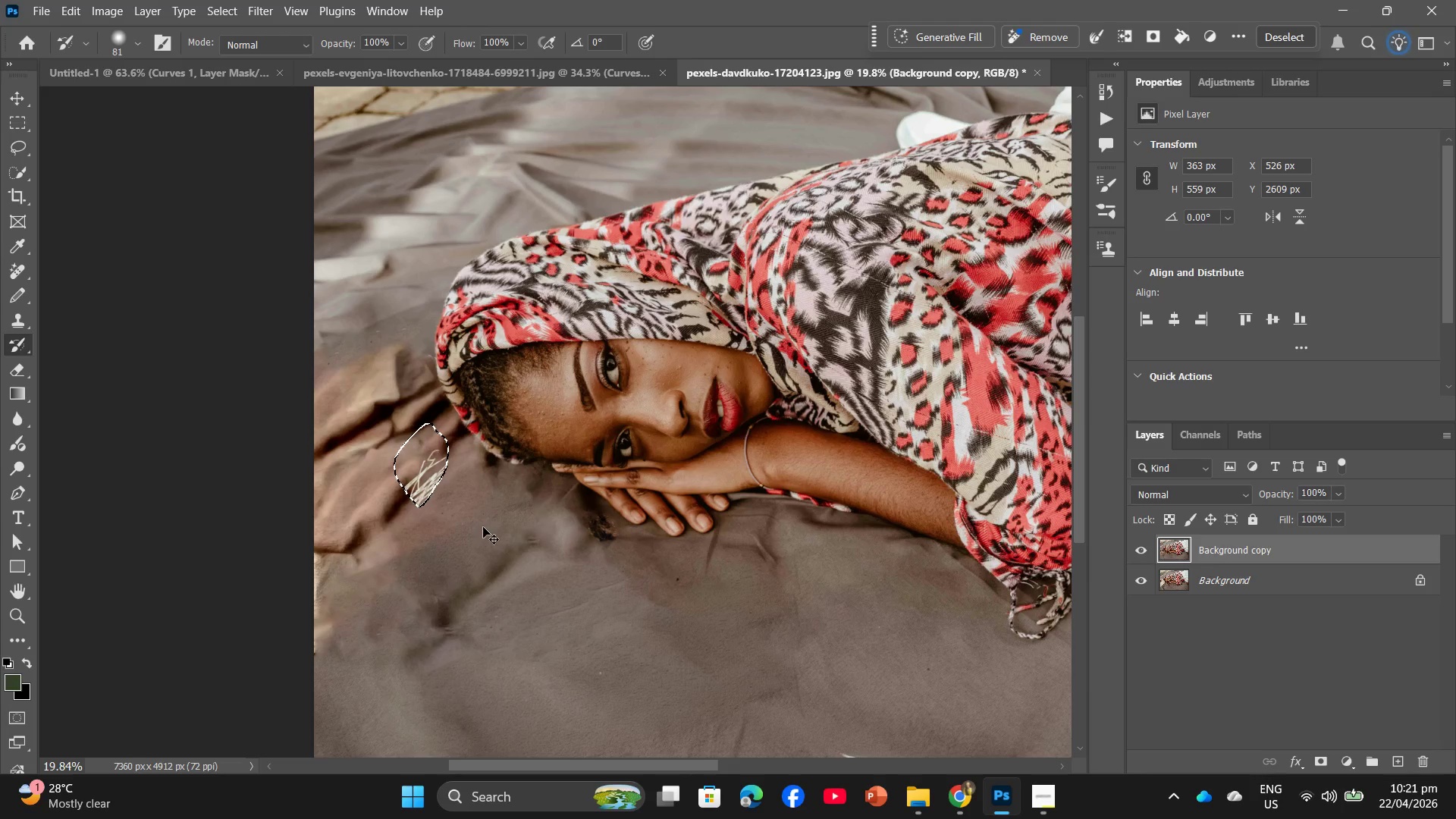 
key(Control+Z)
 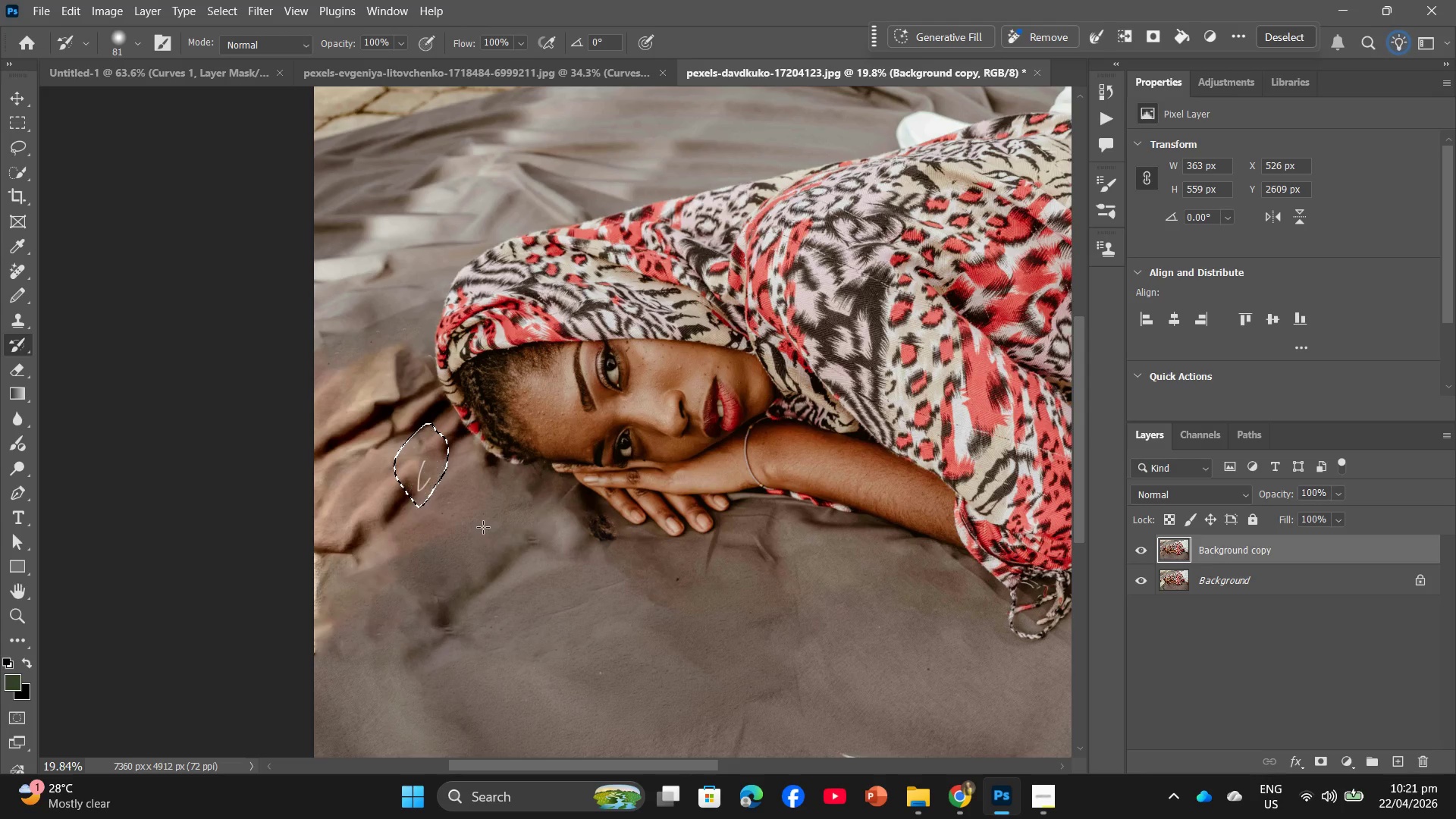 
key(Control+ControlLeft)
 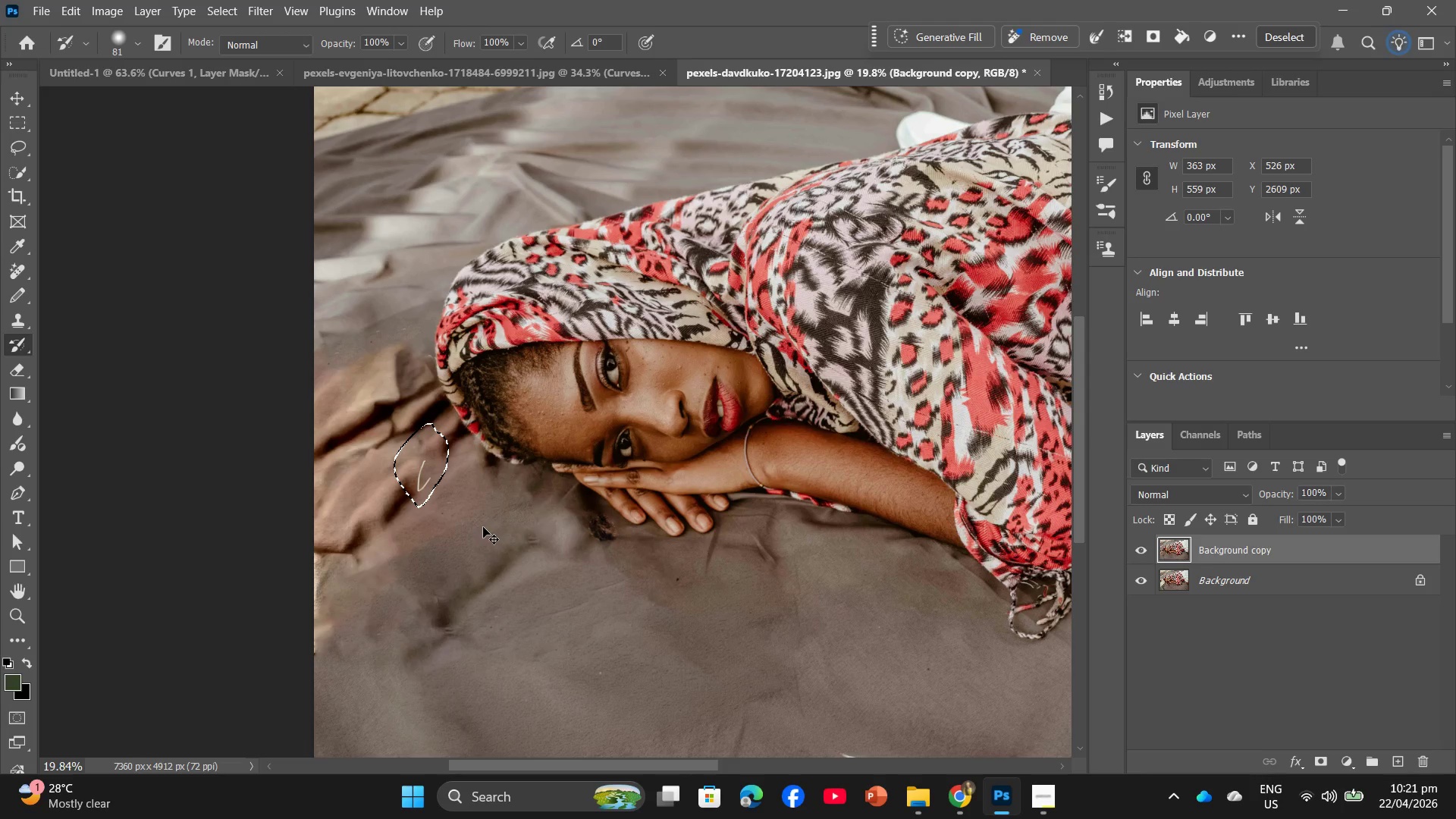 
key(Control+Z)
 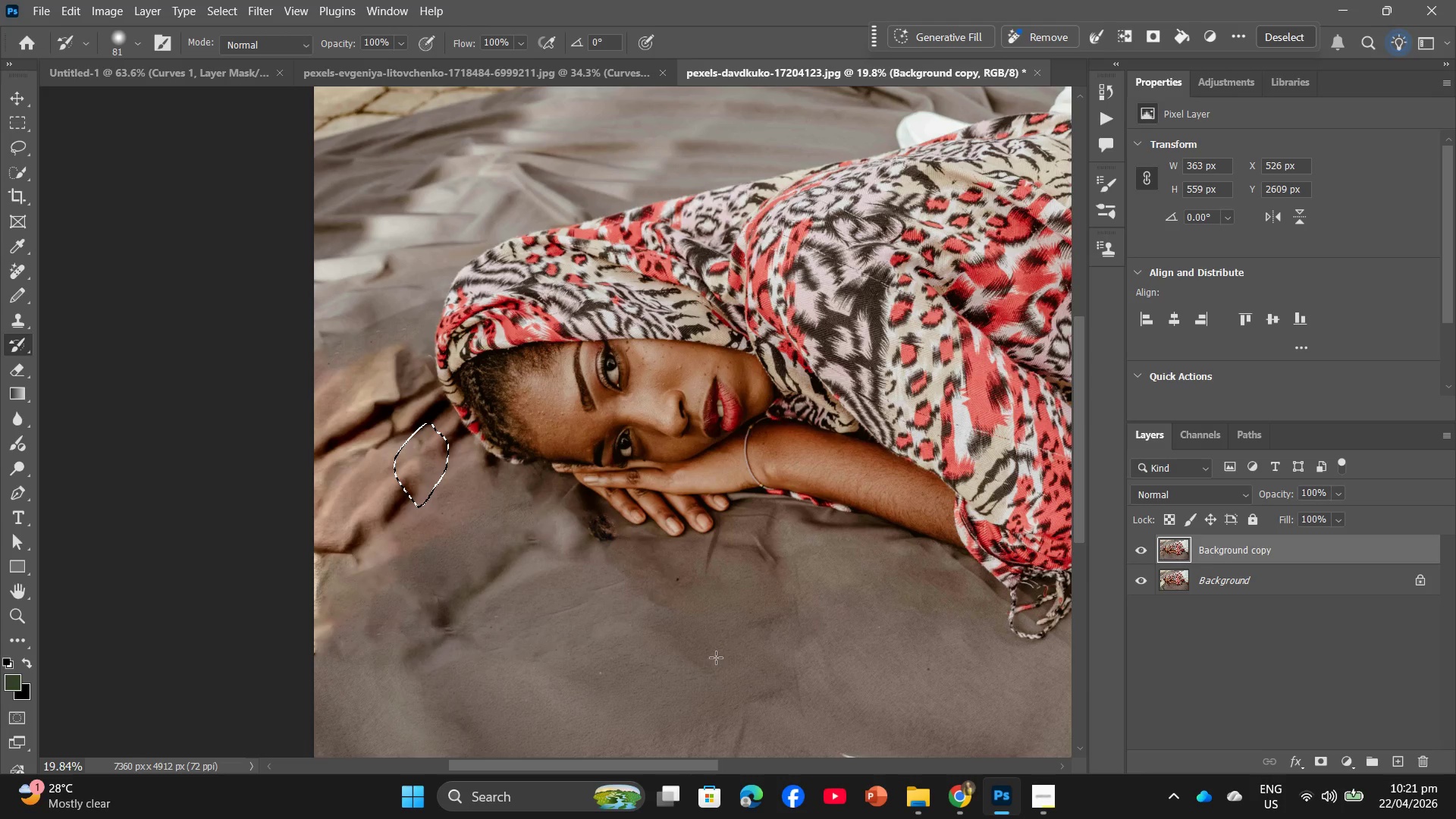 
hold_key(key=Space, duration=0.7)
 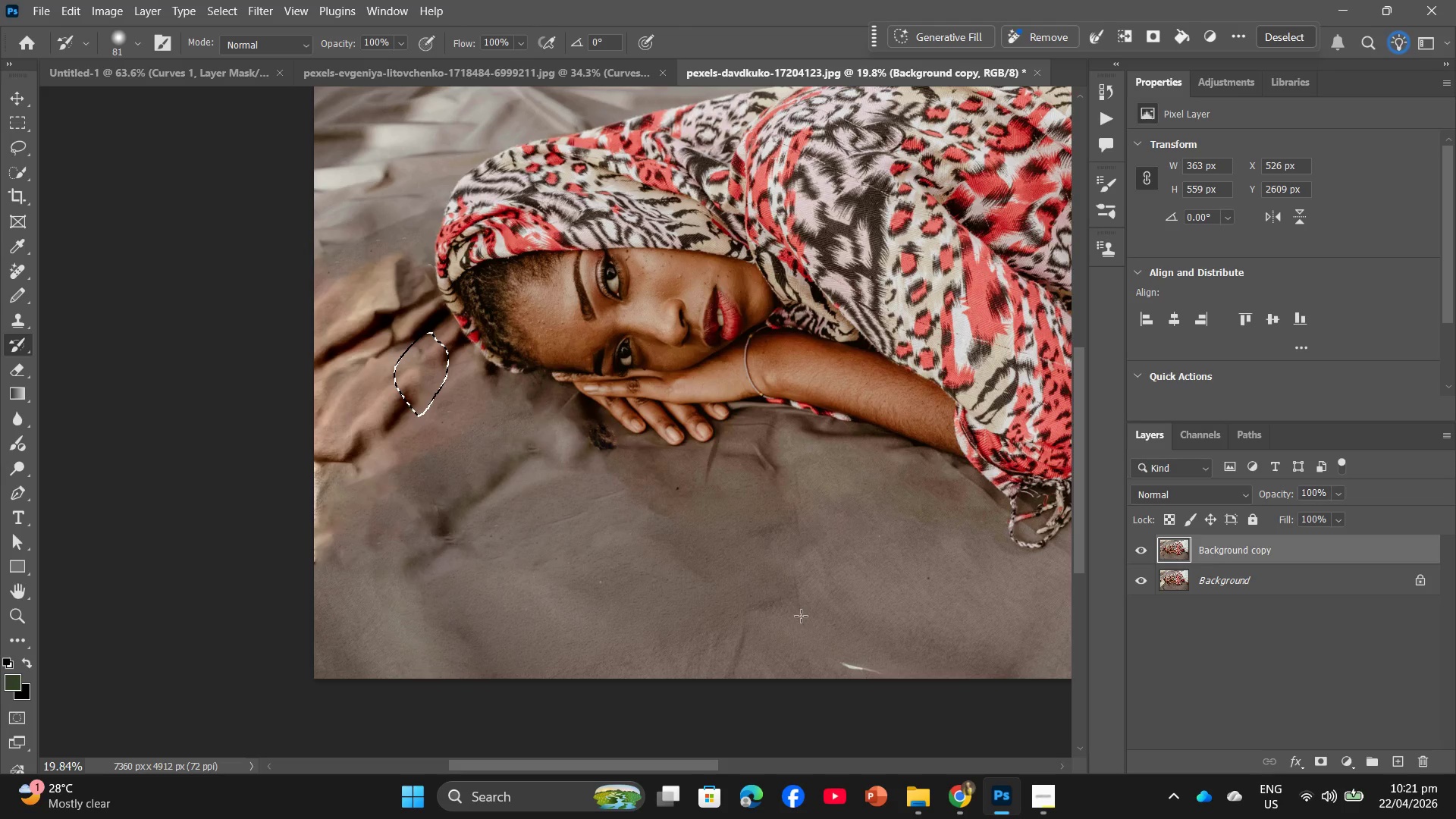 
scroll: coordinate [716, 657], scroll_direction: down, amount: 6.0
 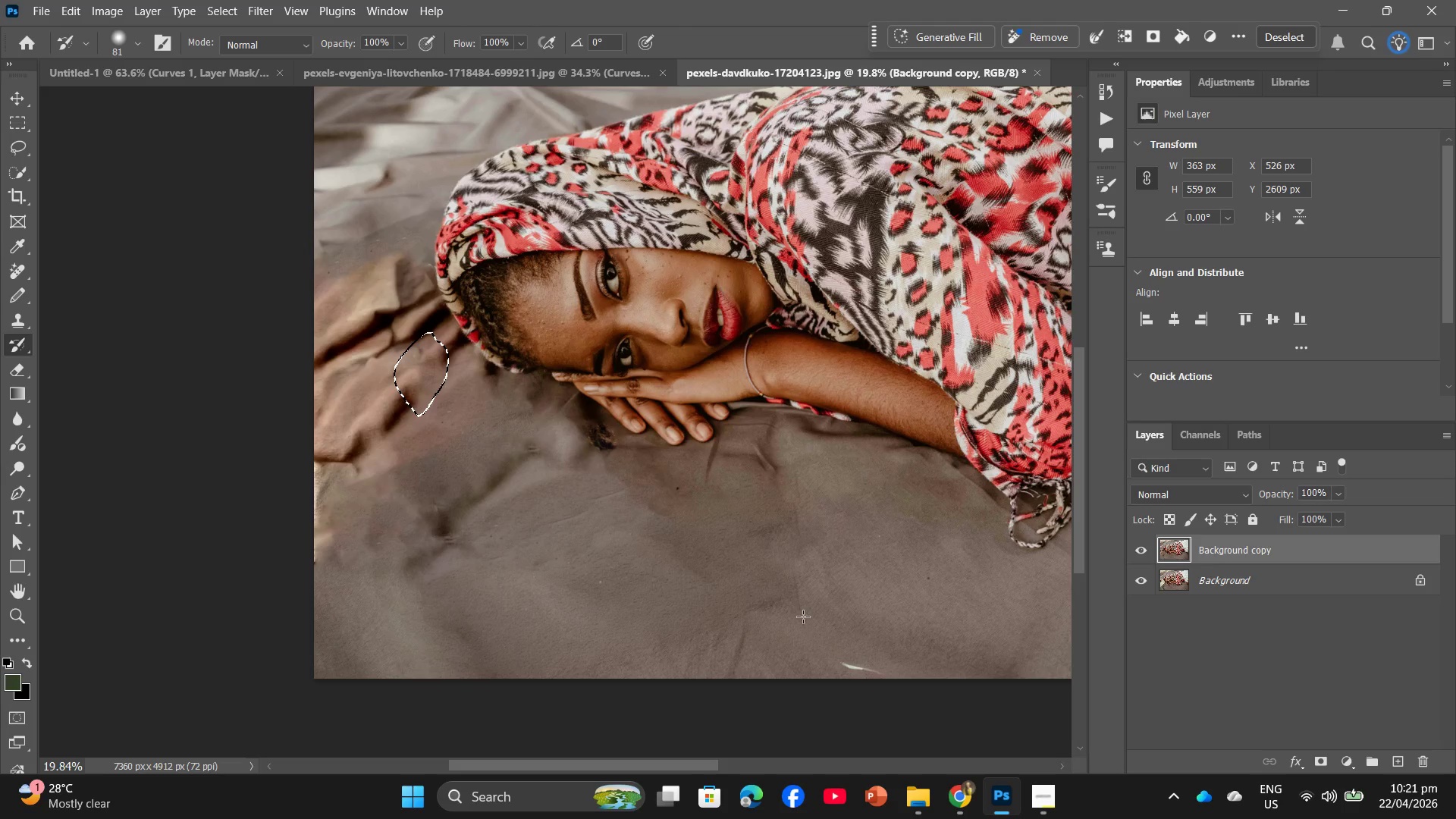 
hold_key(key=AltLeft, duration=0.67)
 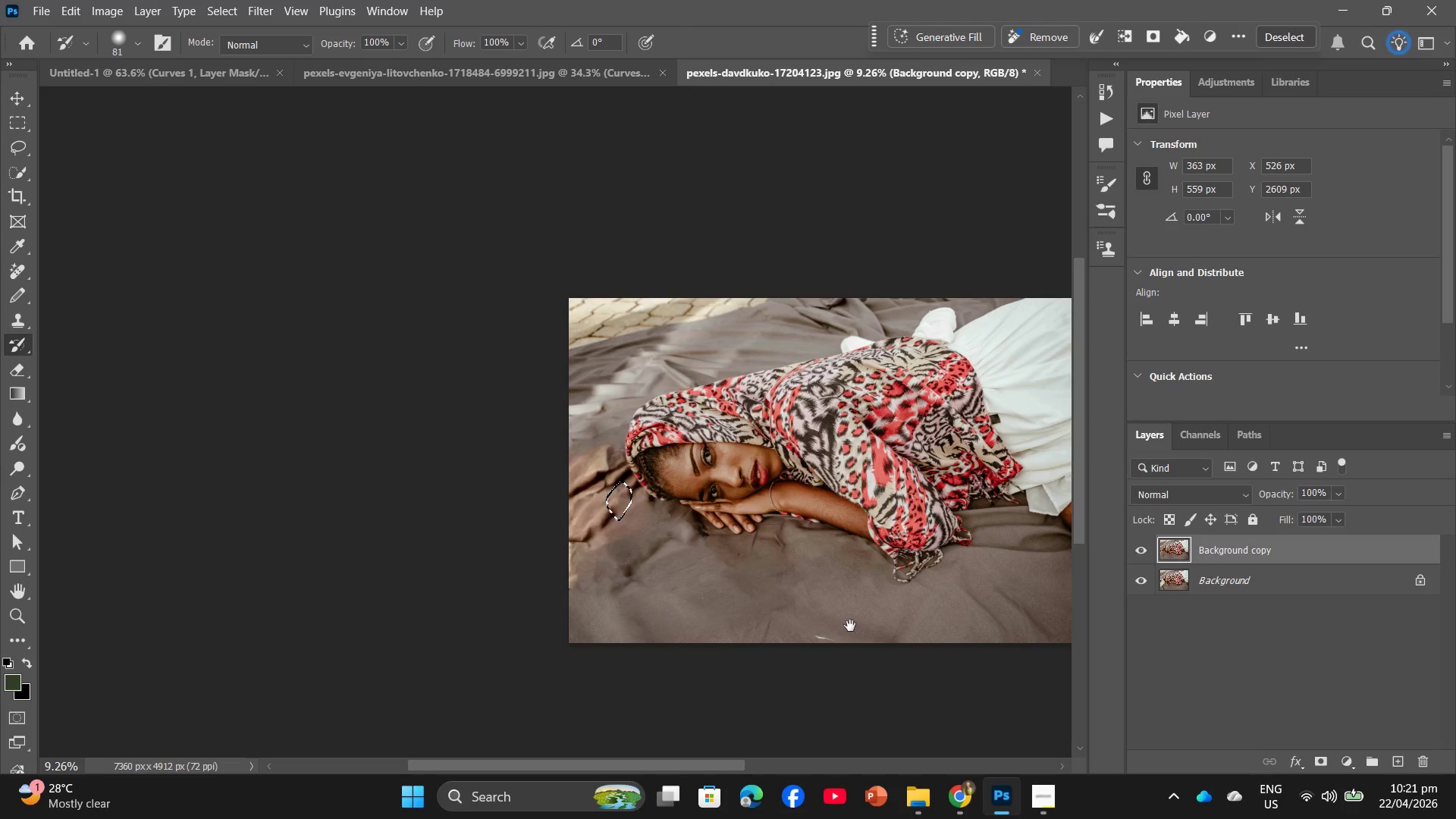 
hold_key(key=Space, duration=0.98)
 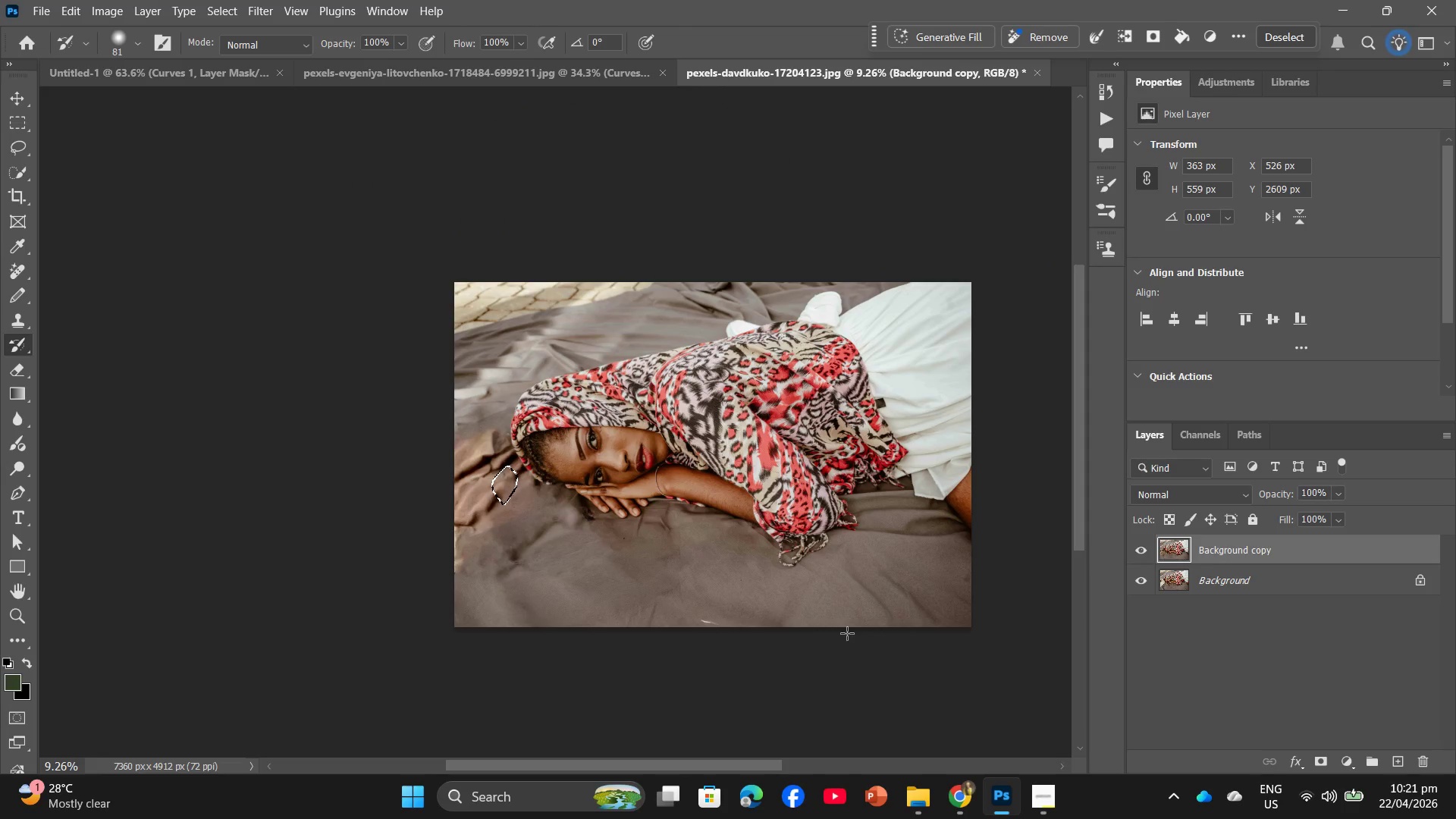 
scroll: coordinate [789, 609], scroll_direction: down, amount: 8.0
 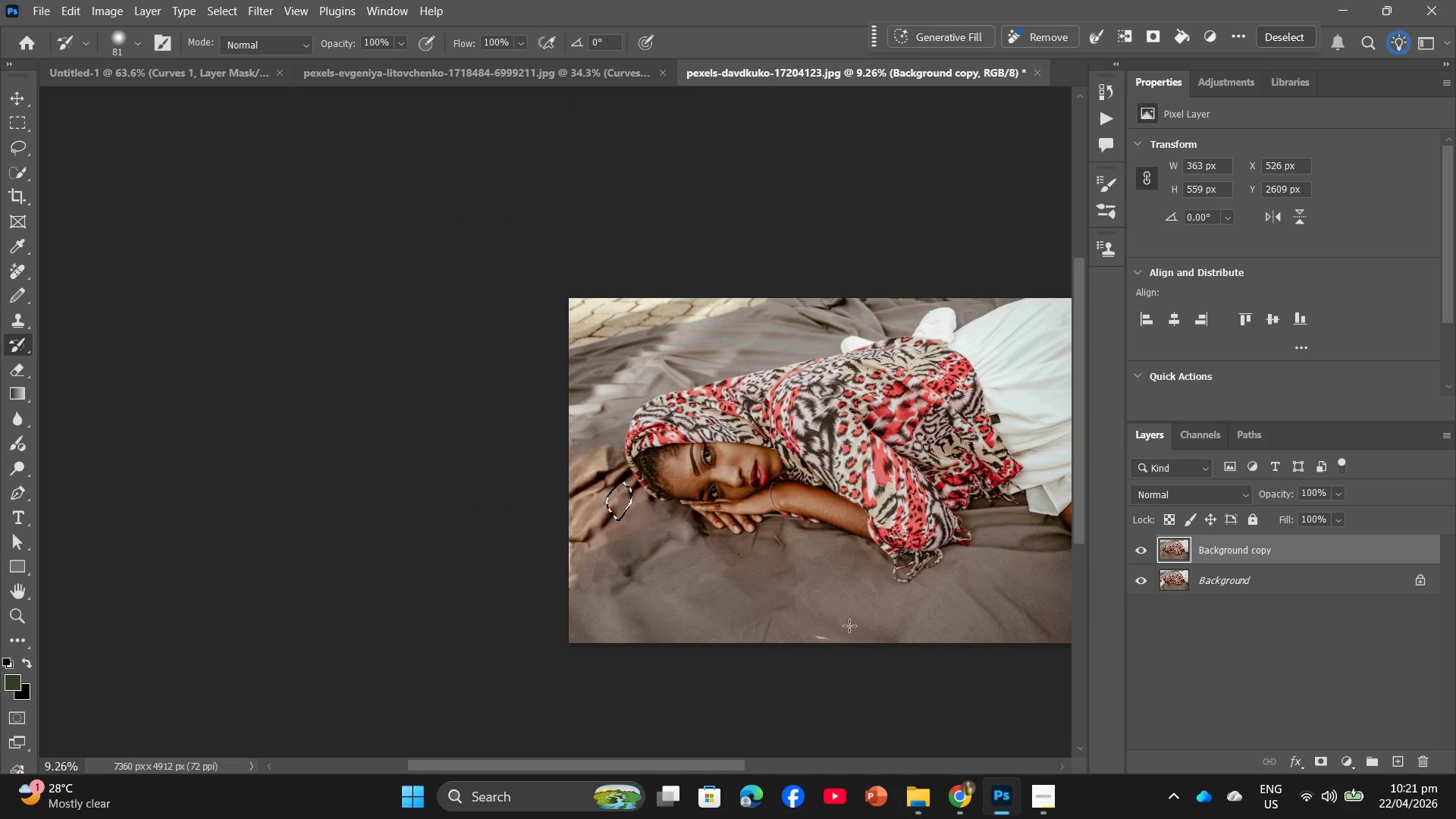 
left_click_drag(start_coordinate=[857, 621], to_coordinate=[742, 605])
 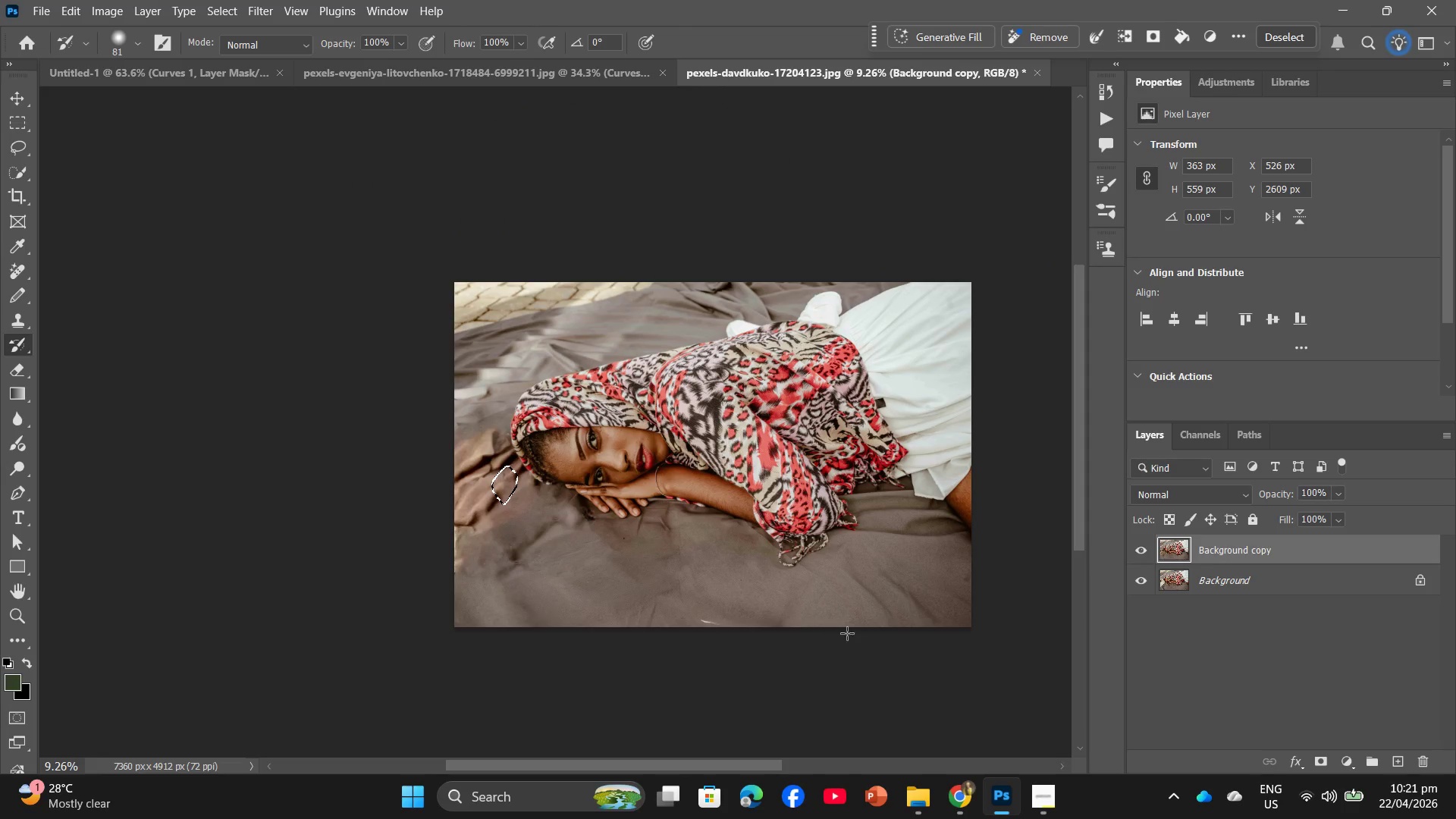 
key(Alt+AltLeft)
 